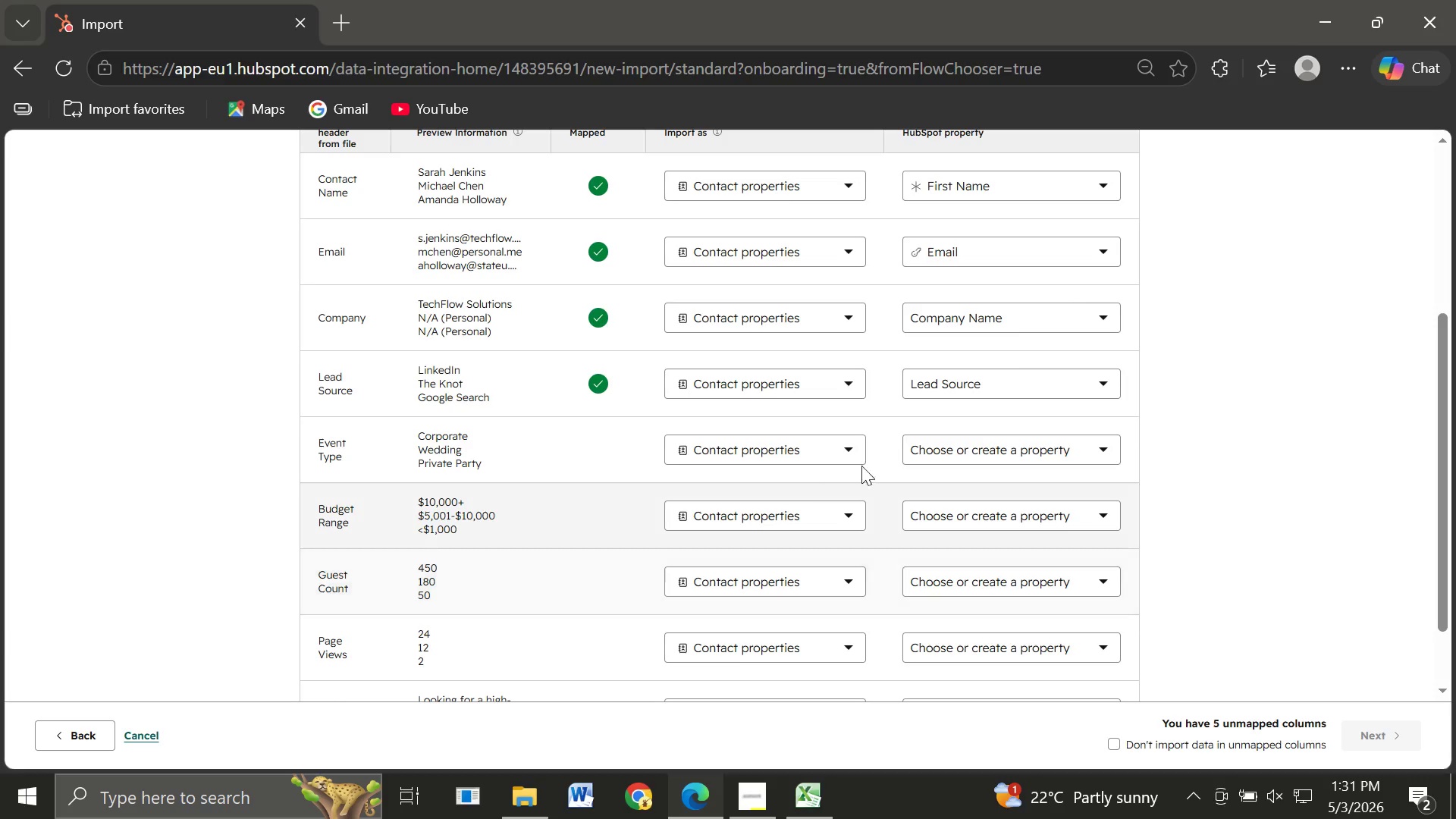 
left_click([987, 452])
 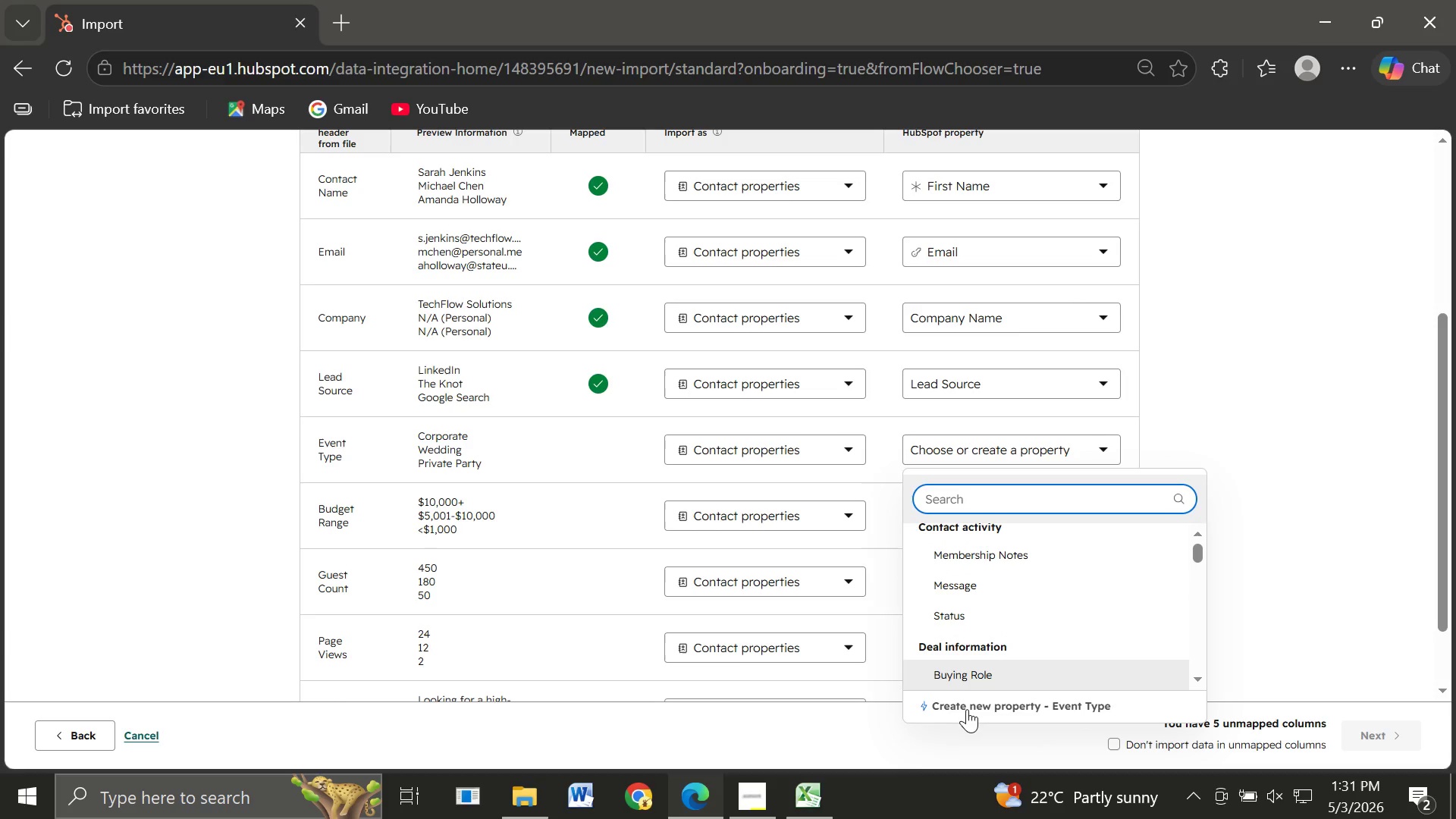 
wait(6.25)
 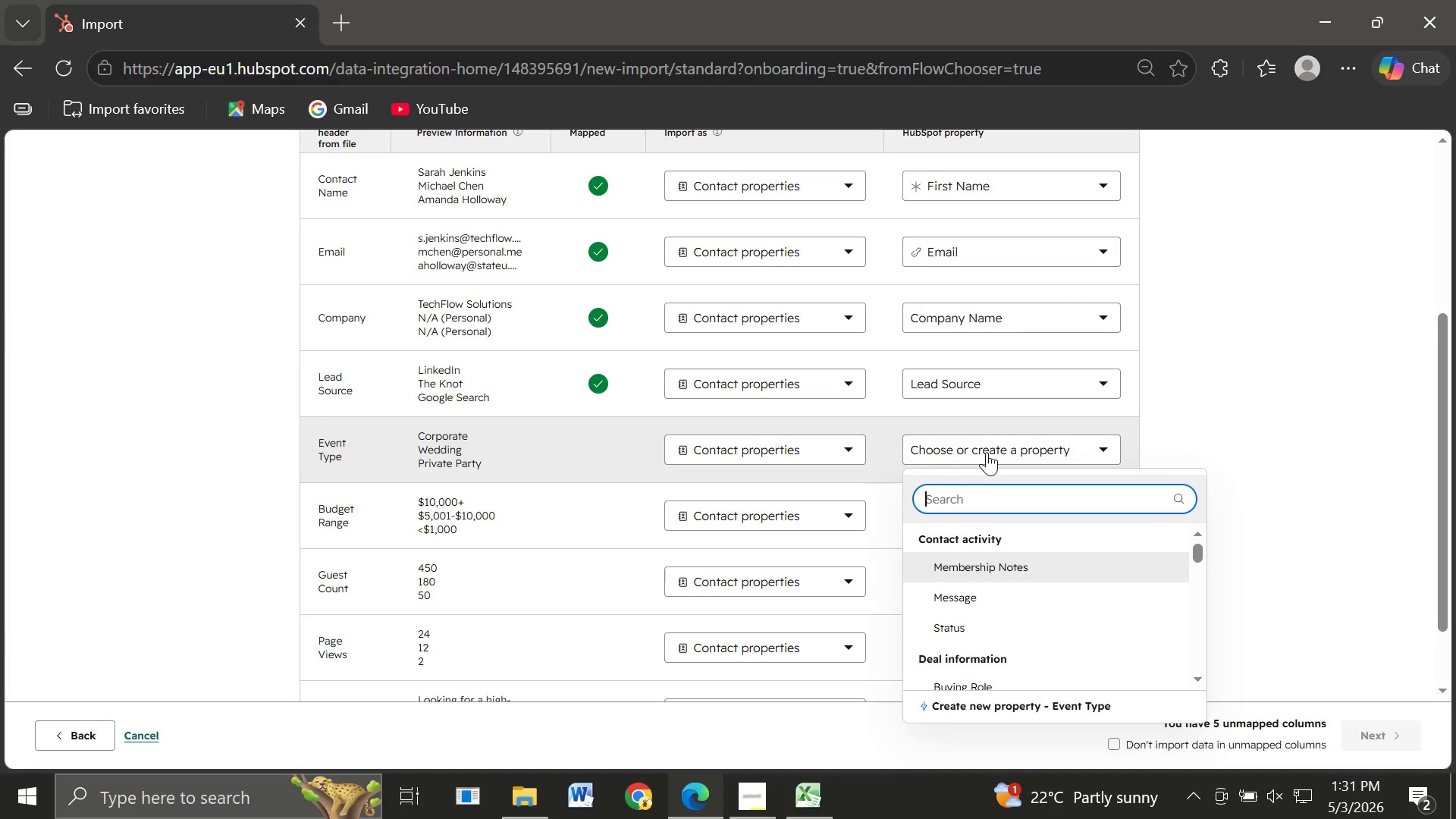 
left_click([962, 709])
 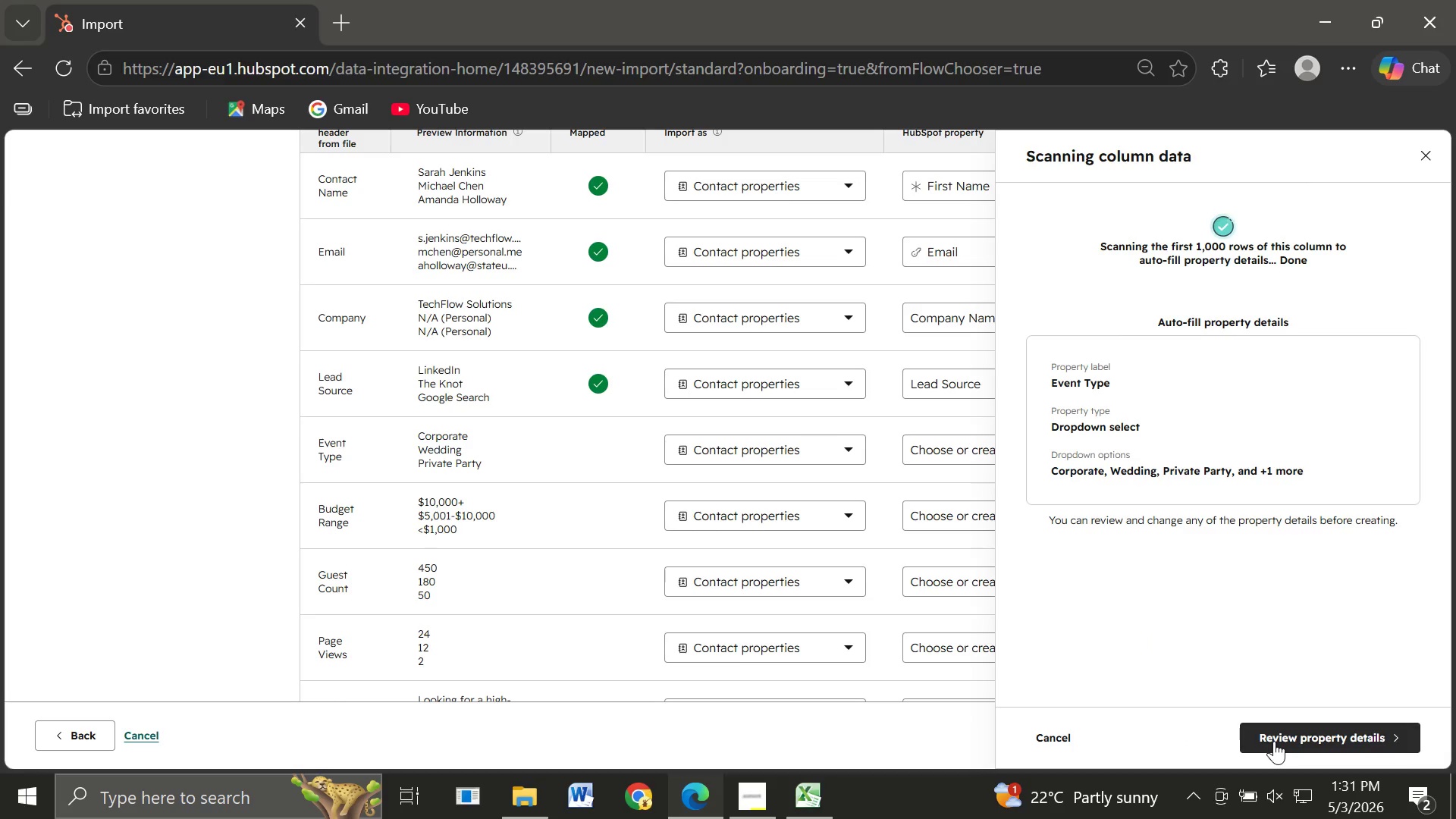 
left_click([1325, 735])
 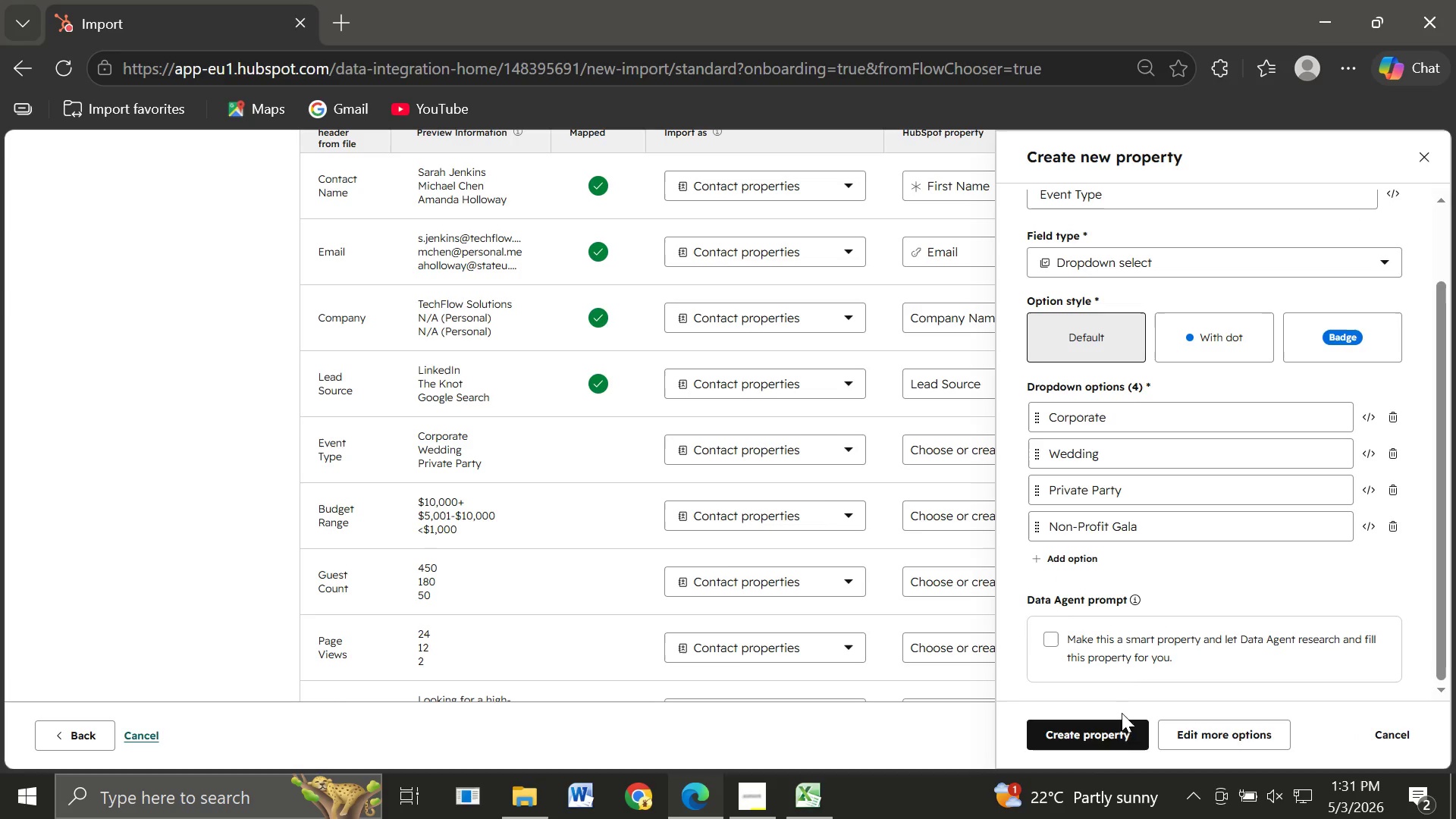 
left_click([1082, 752])
 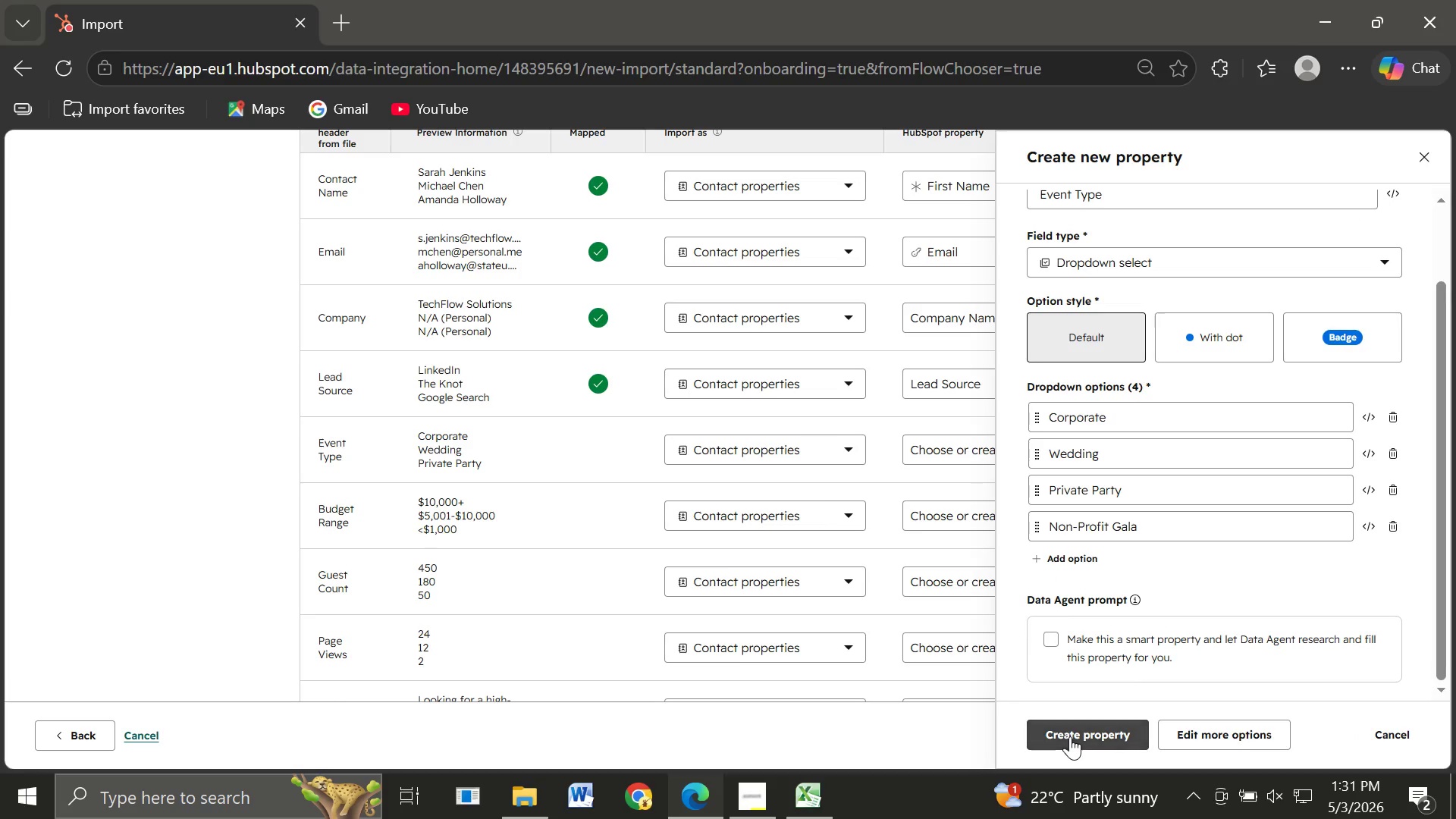 
left_click([1070, 736])
 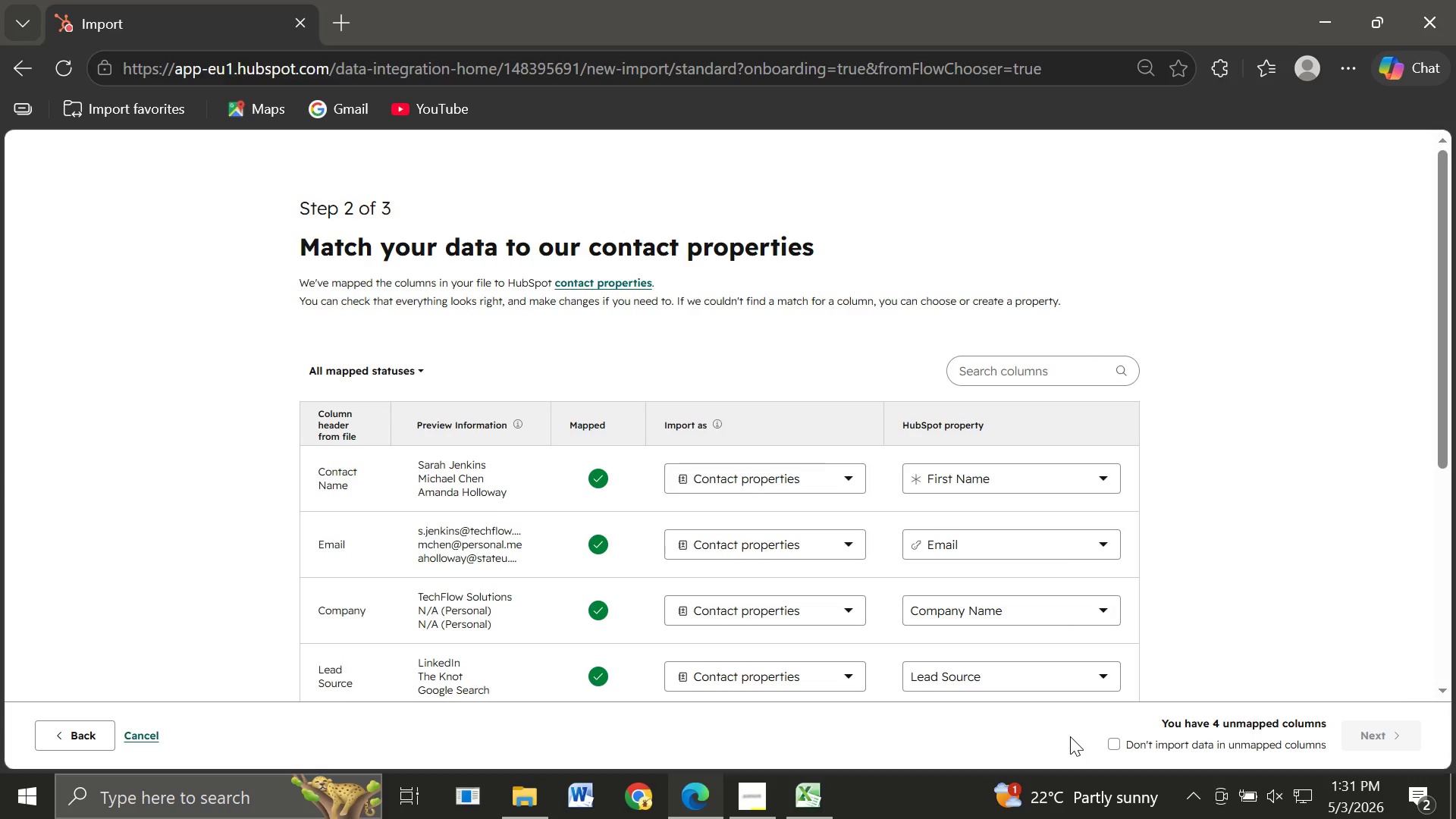 
wait(16.39)
 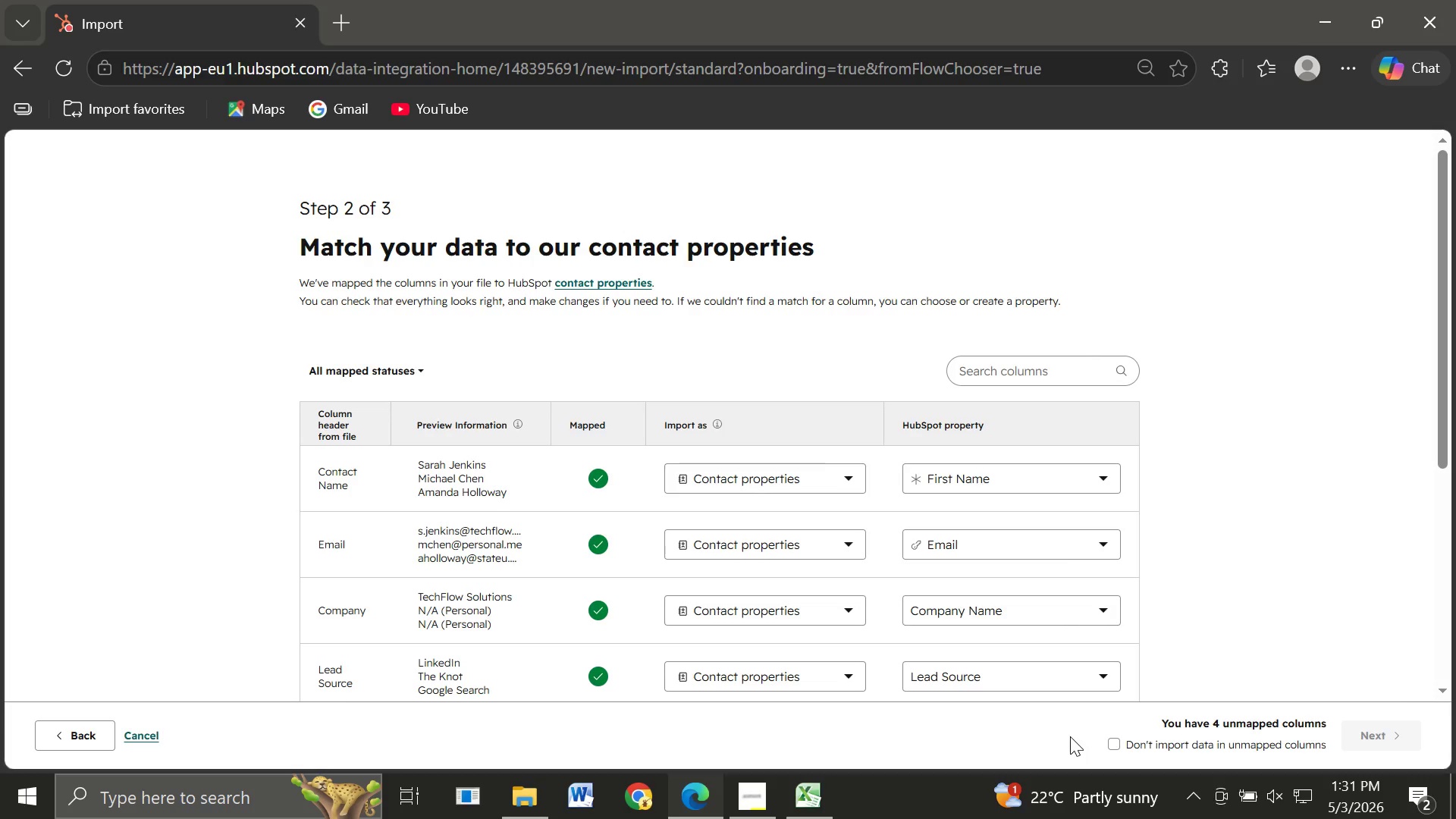 
left_click([1002, 450])
 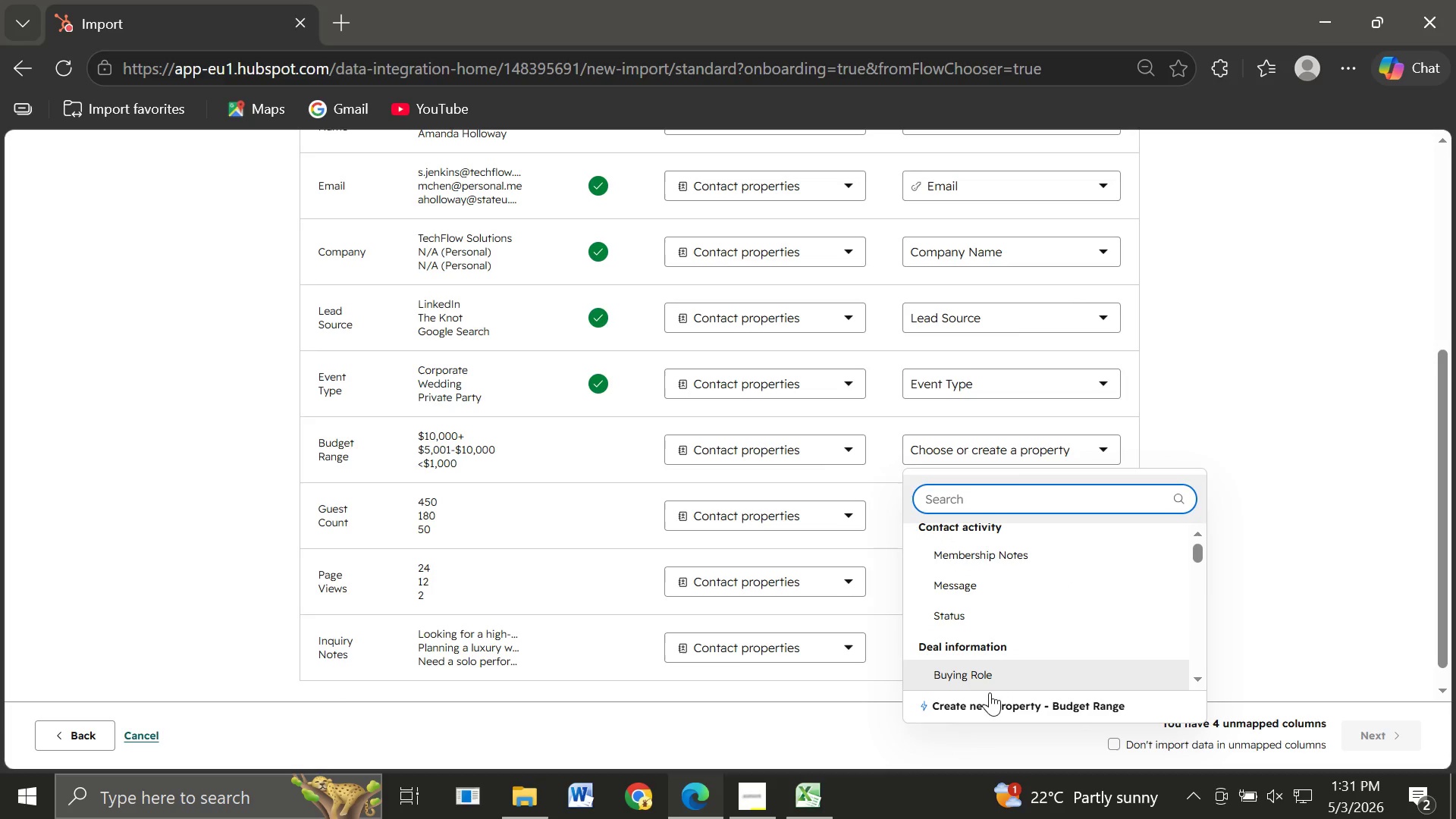 
left_click([967, 717])
 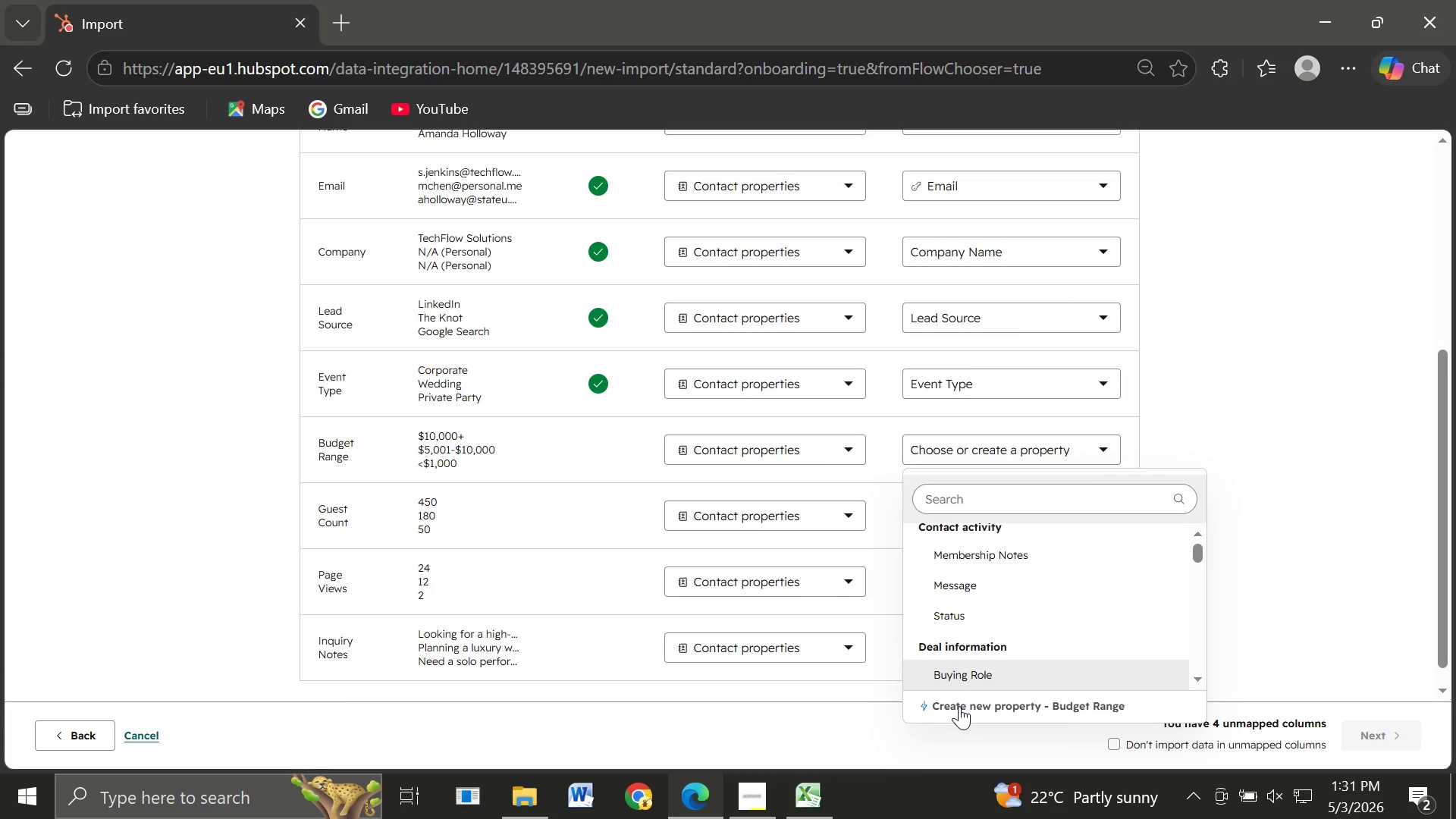 
left_click([959, 706])
 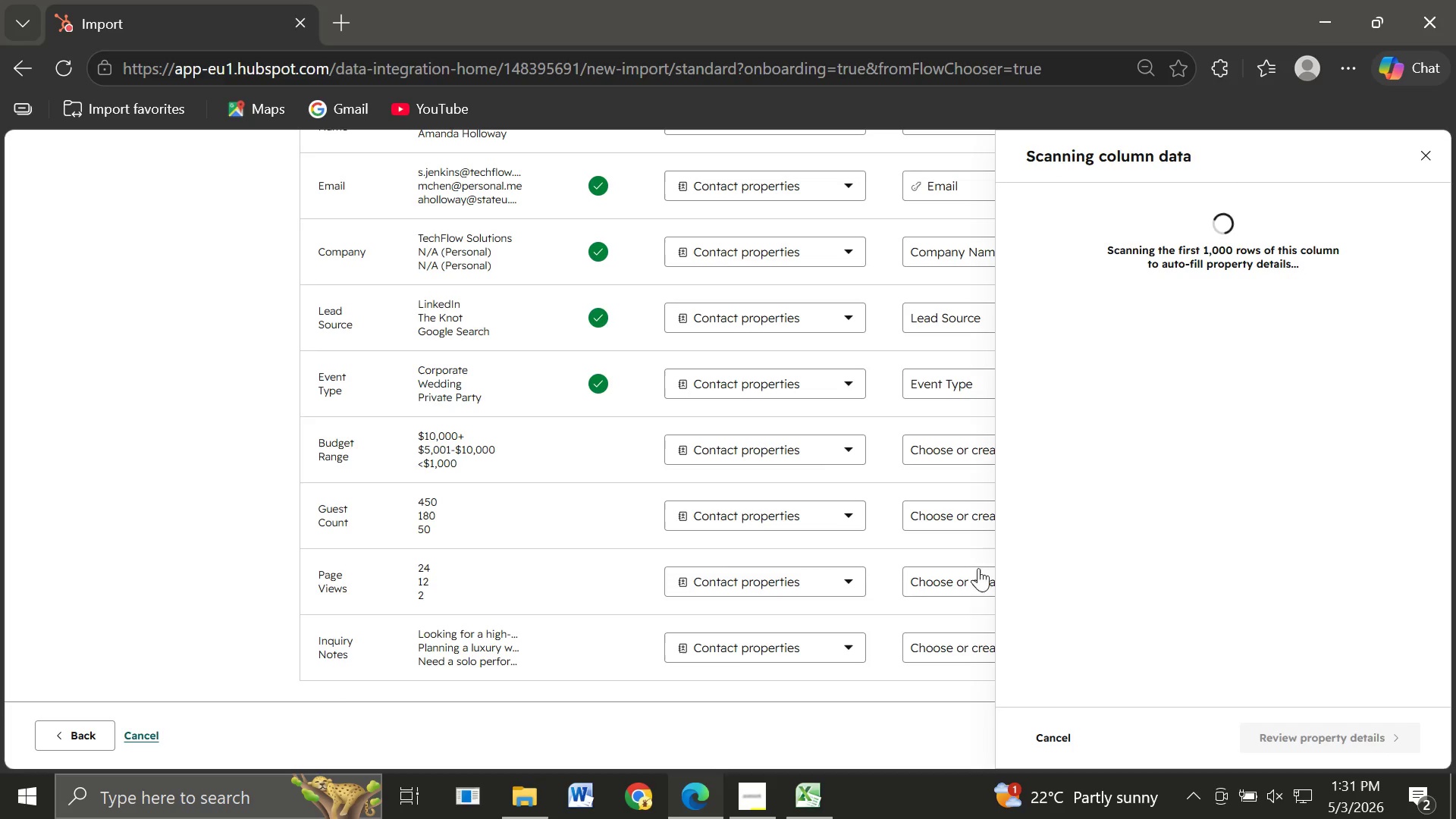 
mouse_move([1238, 509])
 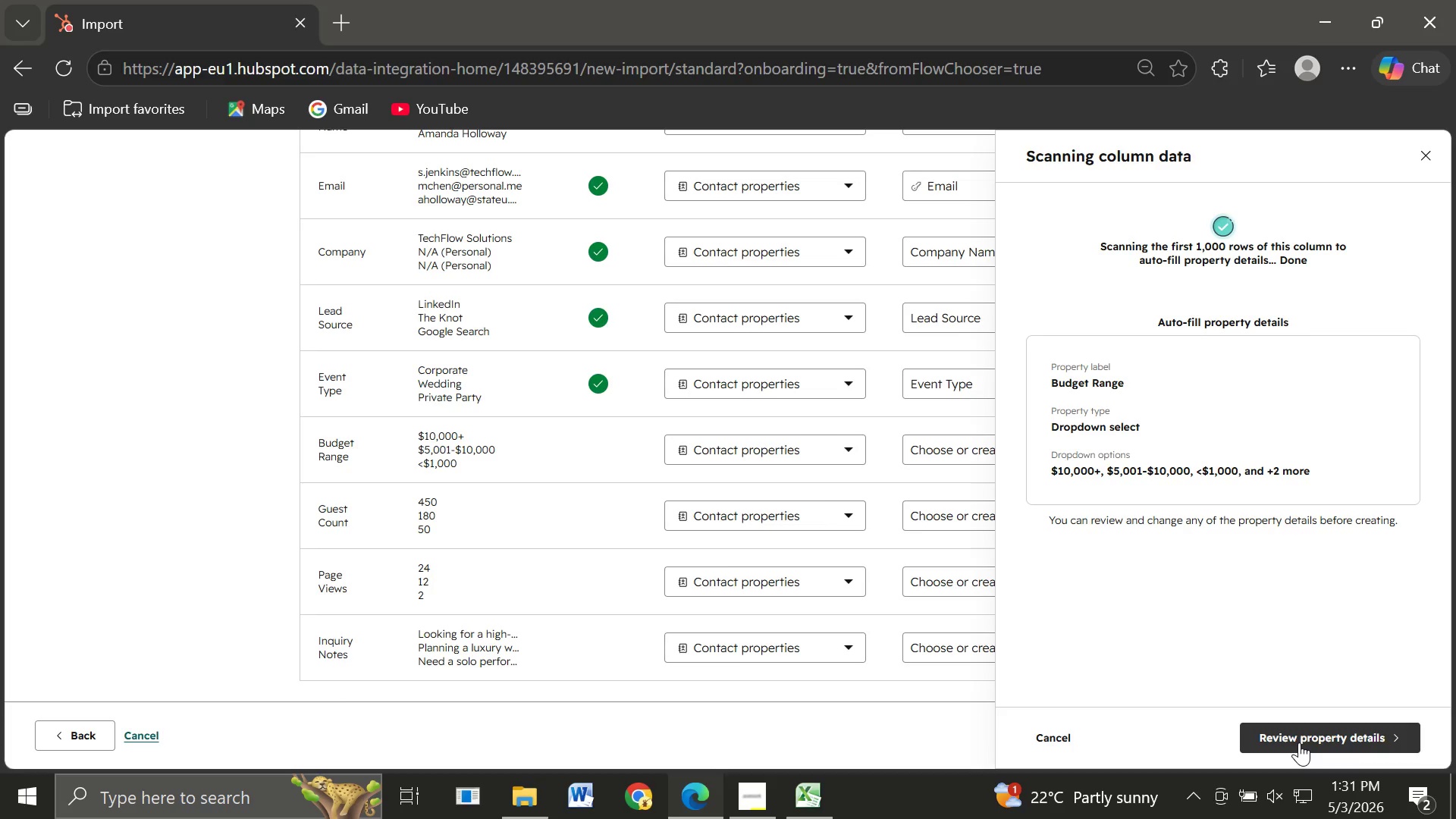 
left_click([1299, 742])
 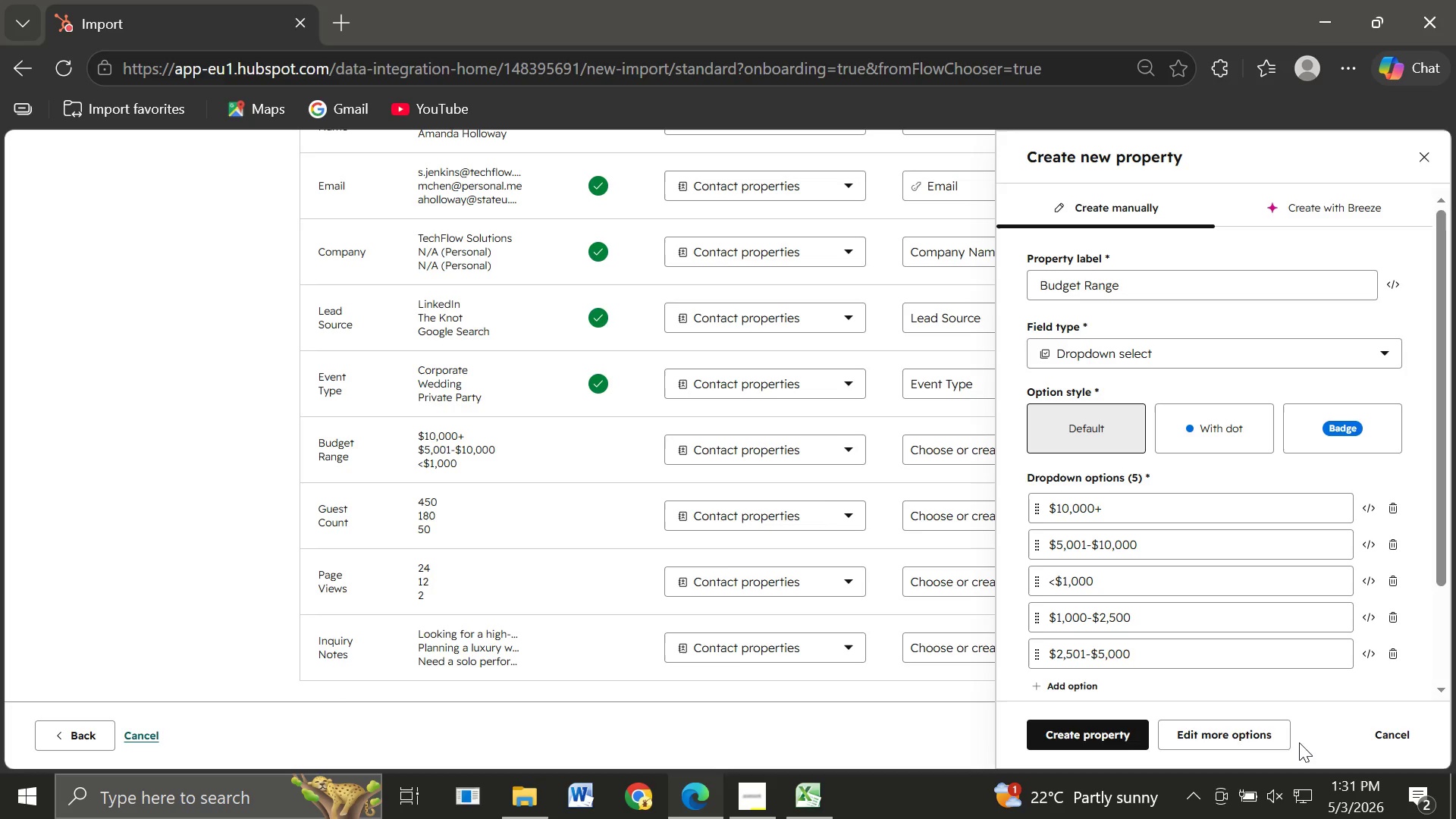 
wait(8.12)
 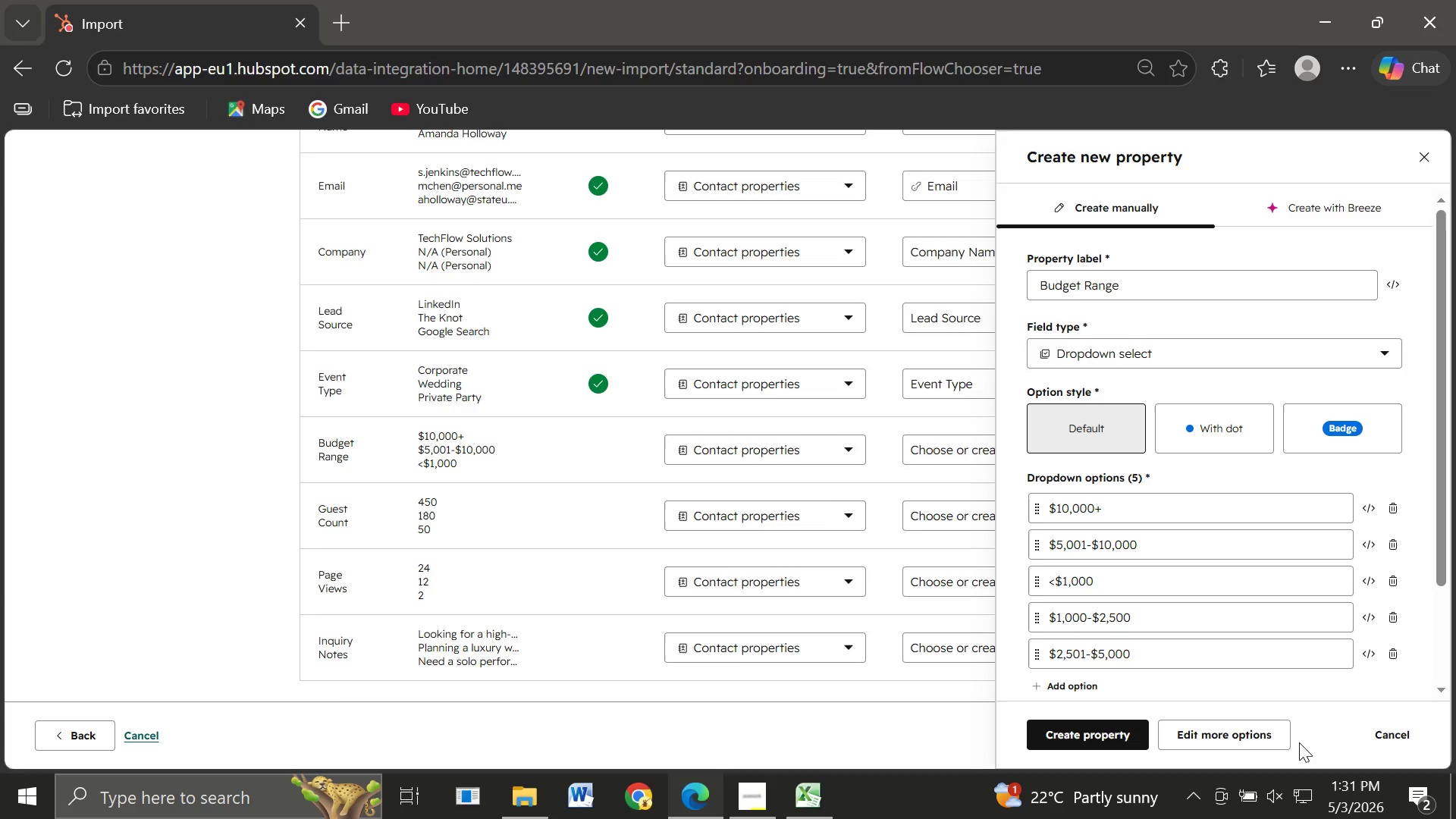 
left_click([1084, 736])
 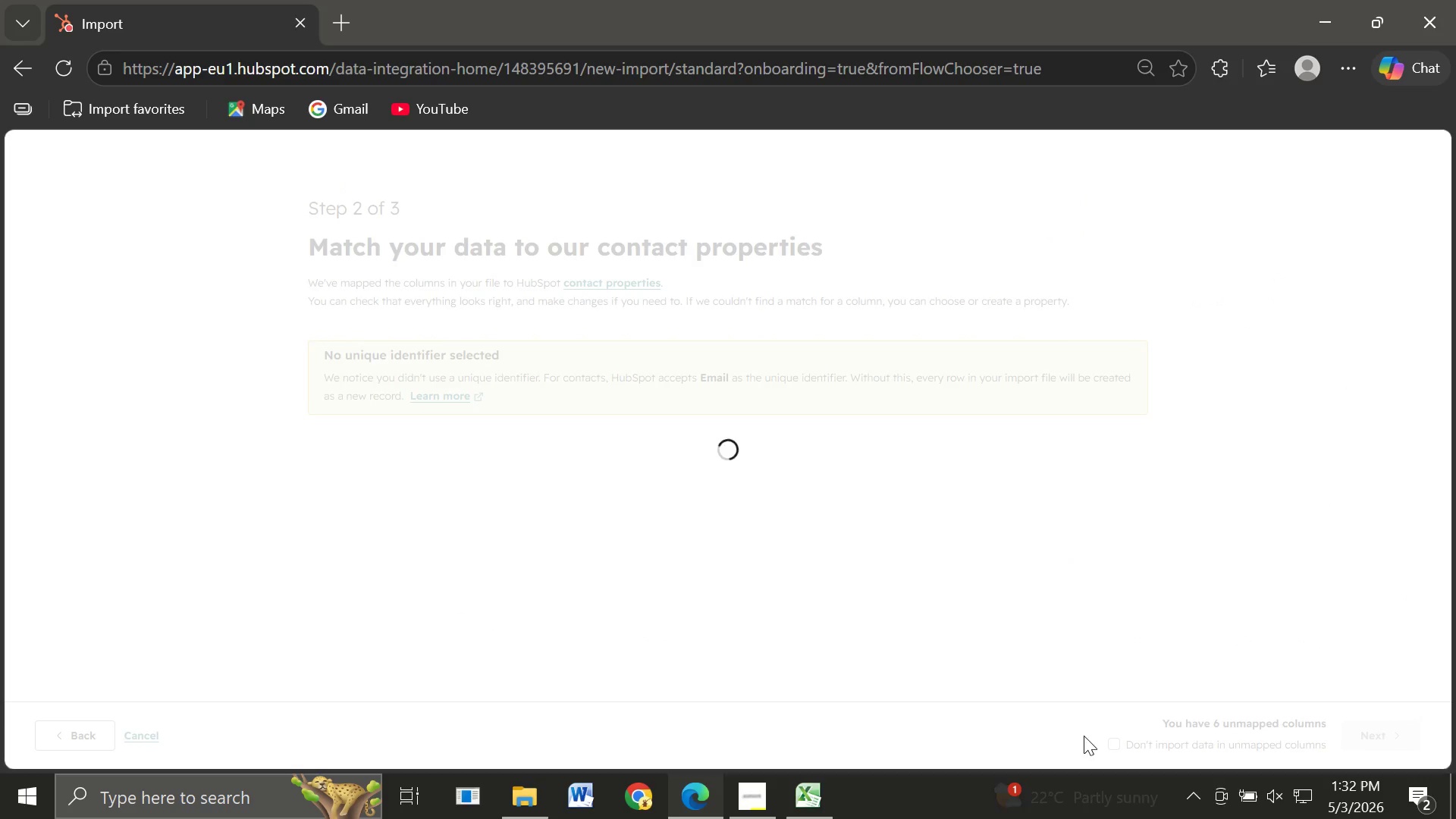 
mouse_move([676, 617])
 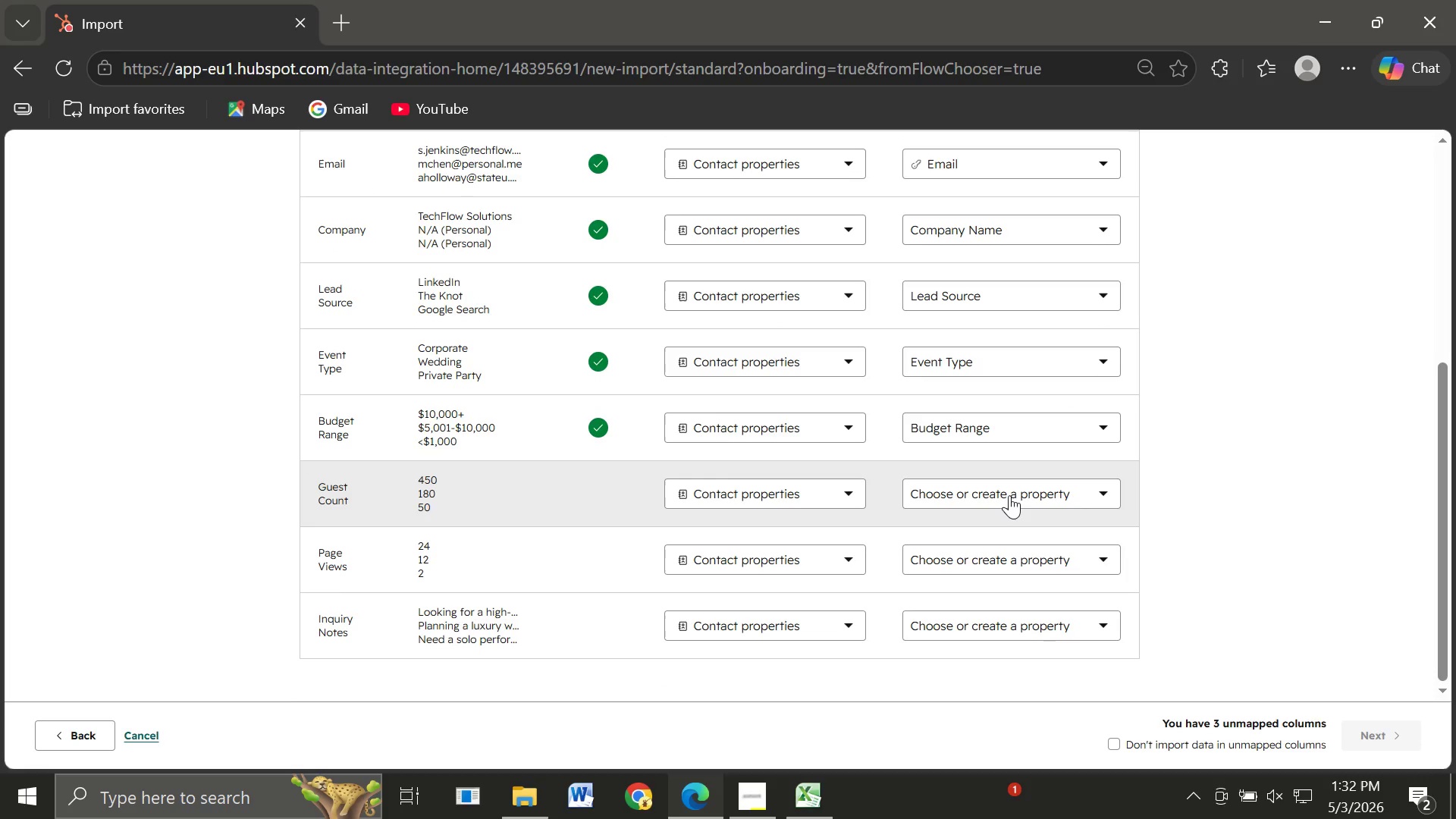 
left_click([1009, 495])
 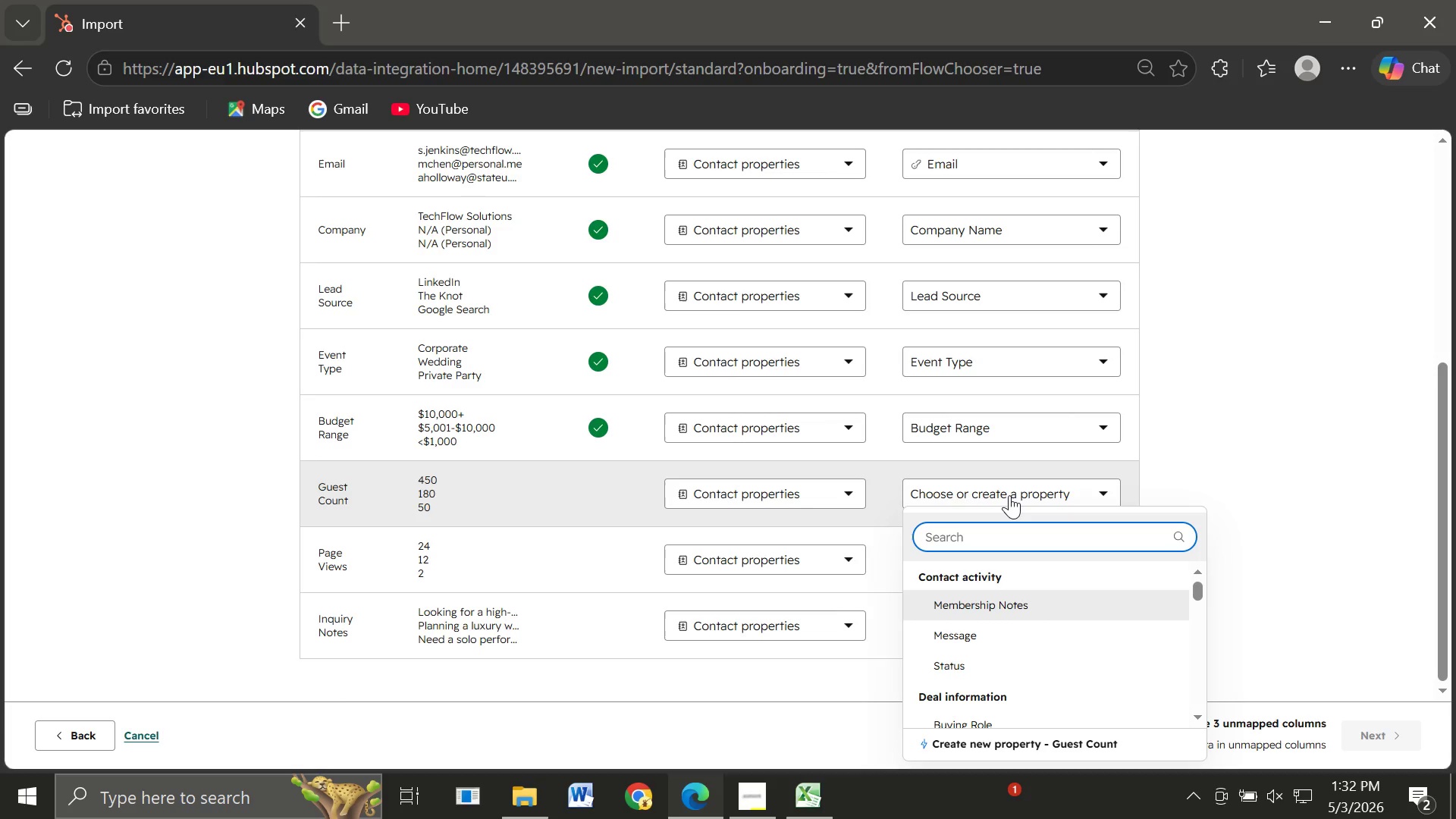 
wait(8.64)
 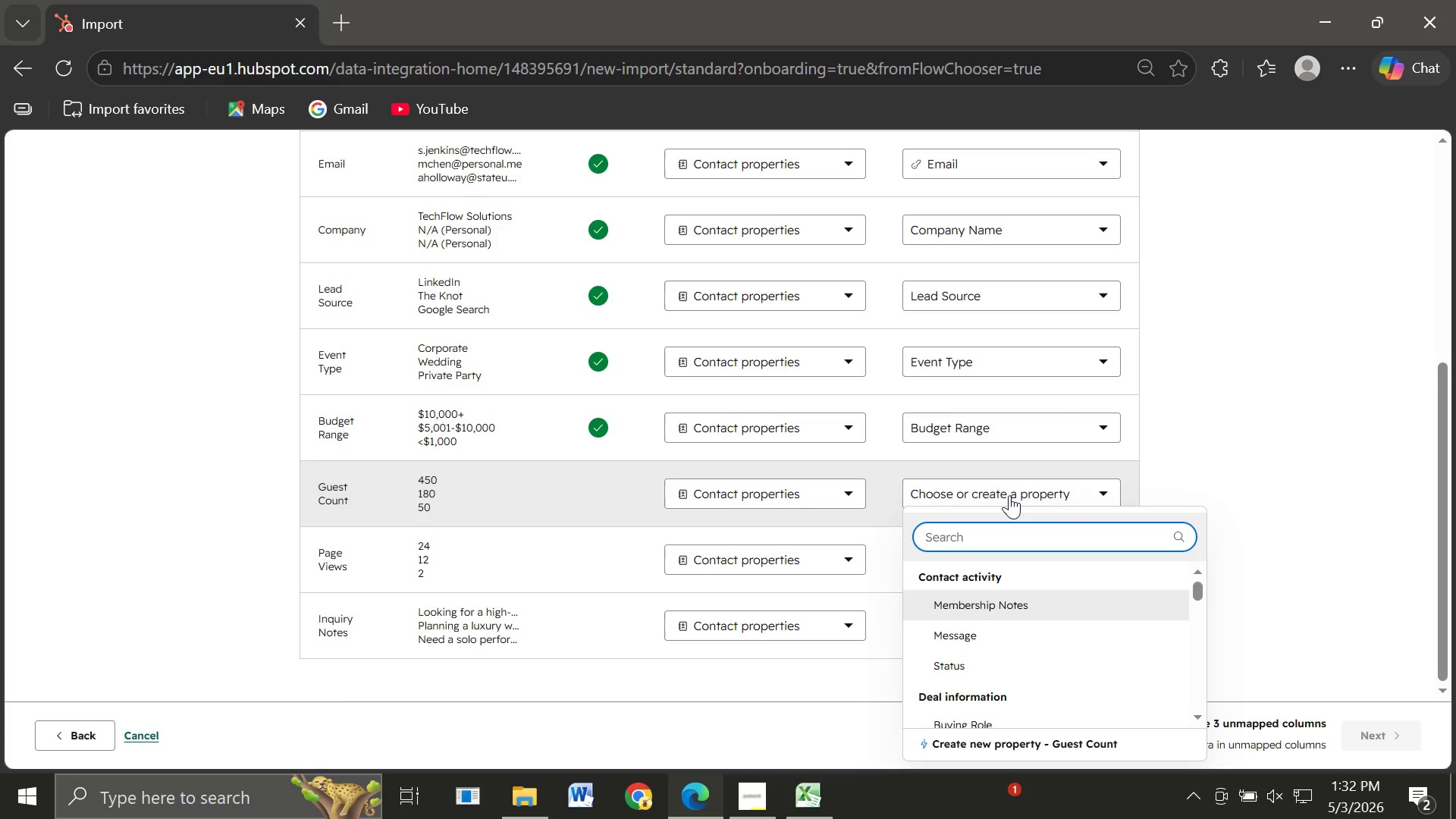 
left_click([949, 748])
 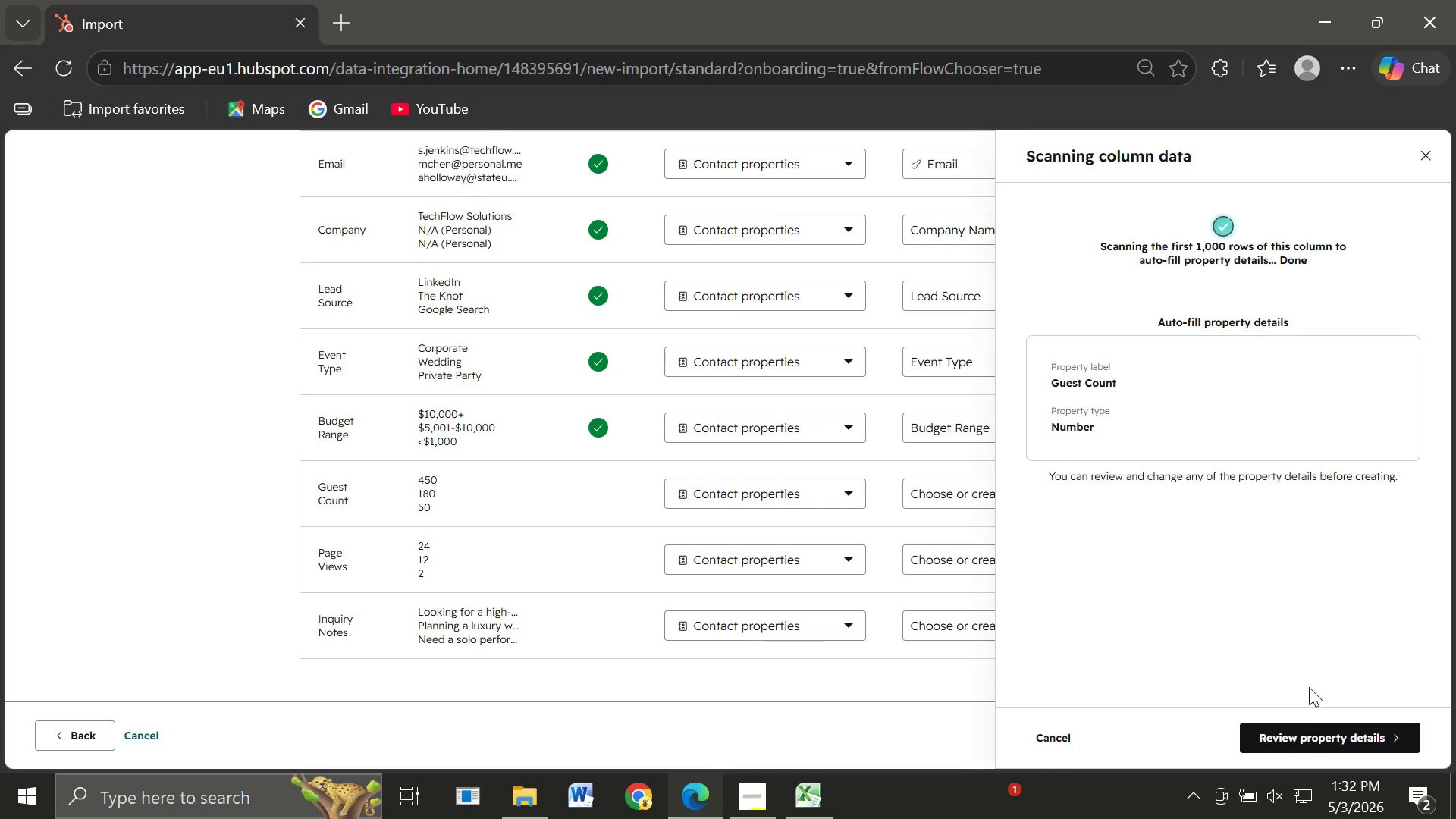 
left_click([1288, 733])
 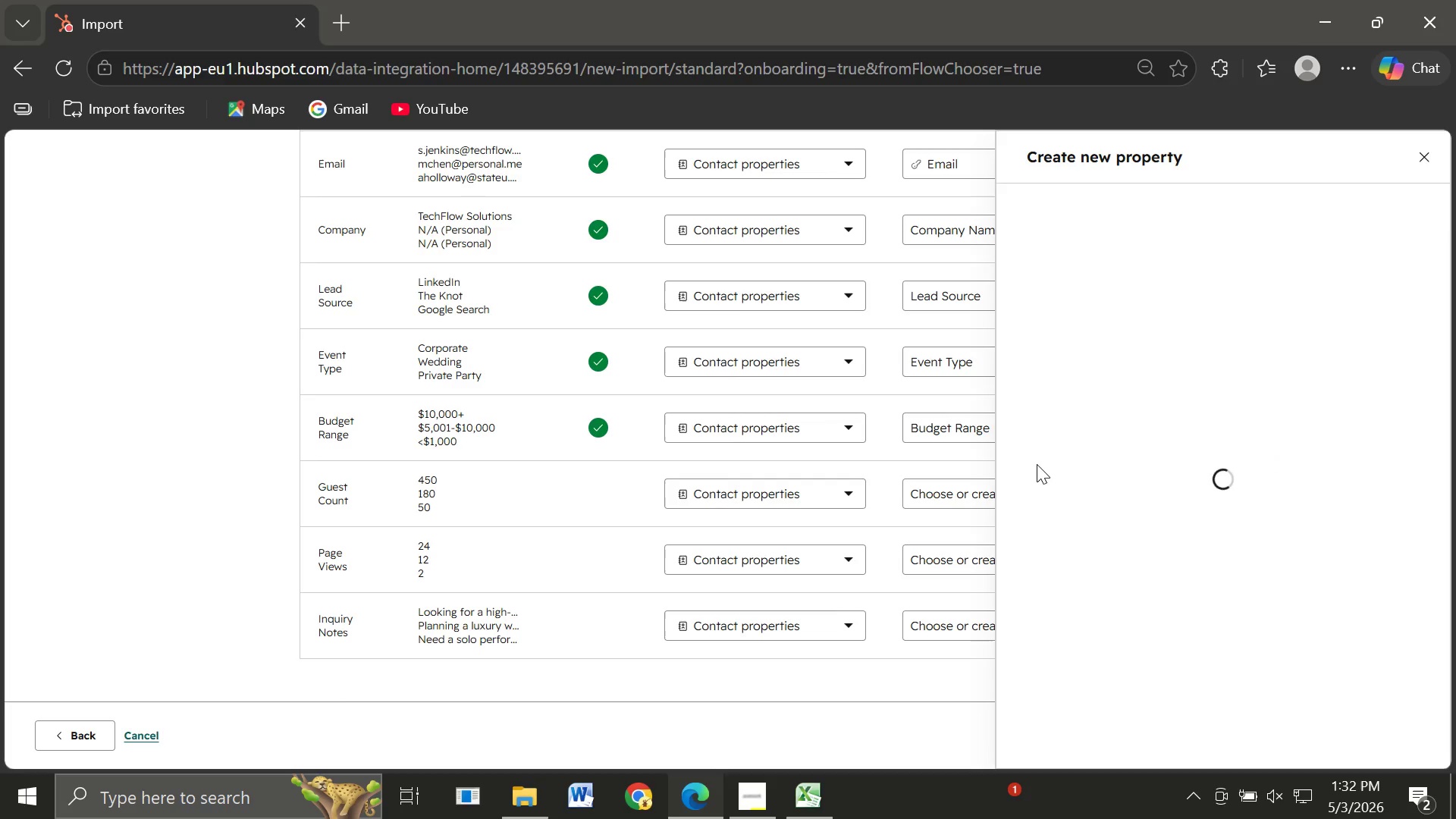 
mouse_move([1247, 422])
 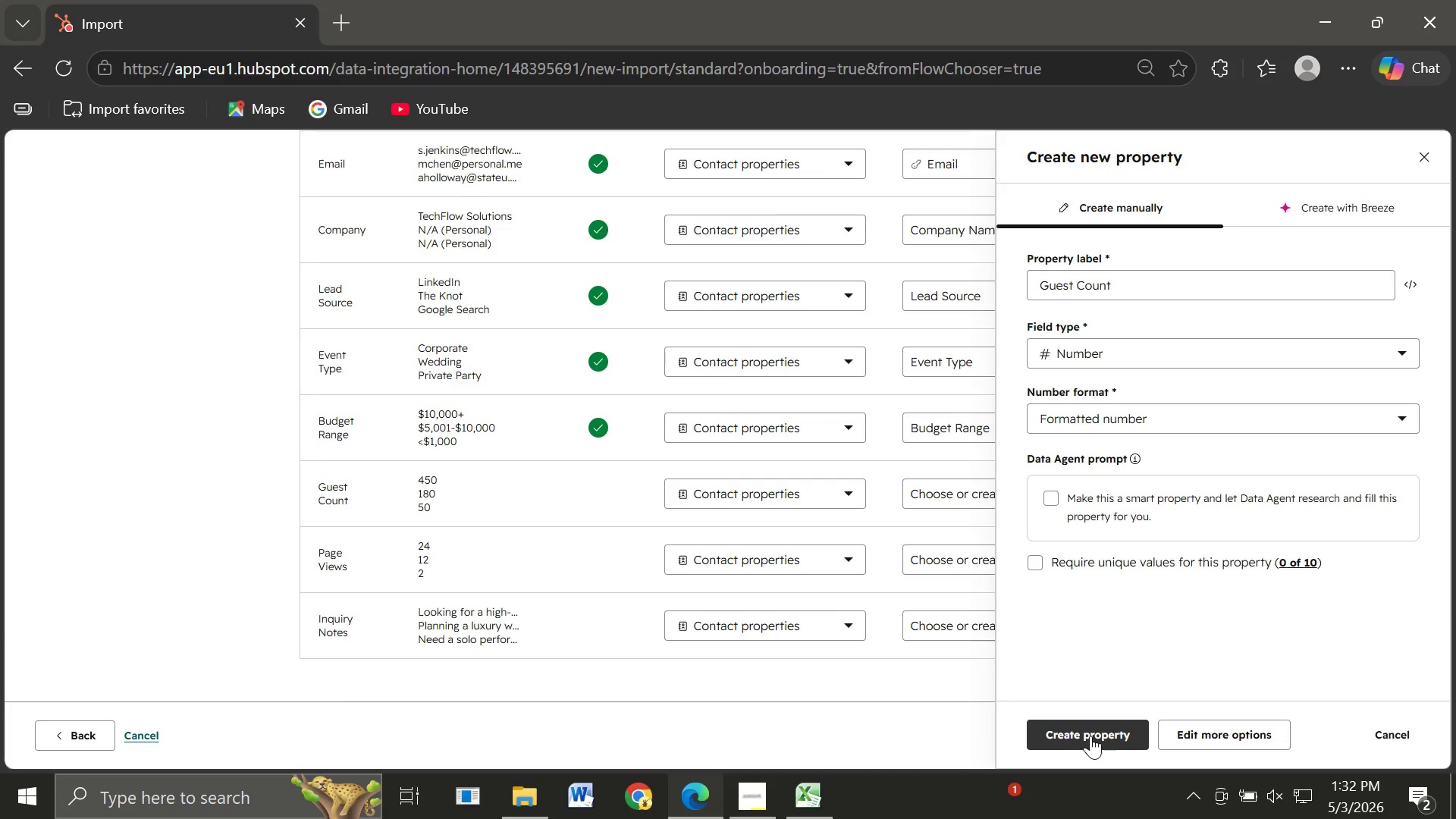 
left_click([1090, 736])
 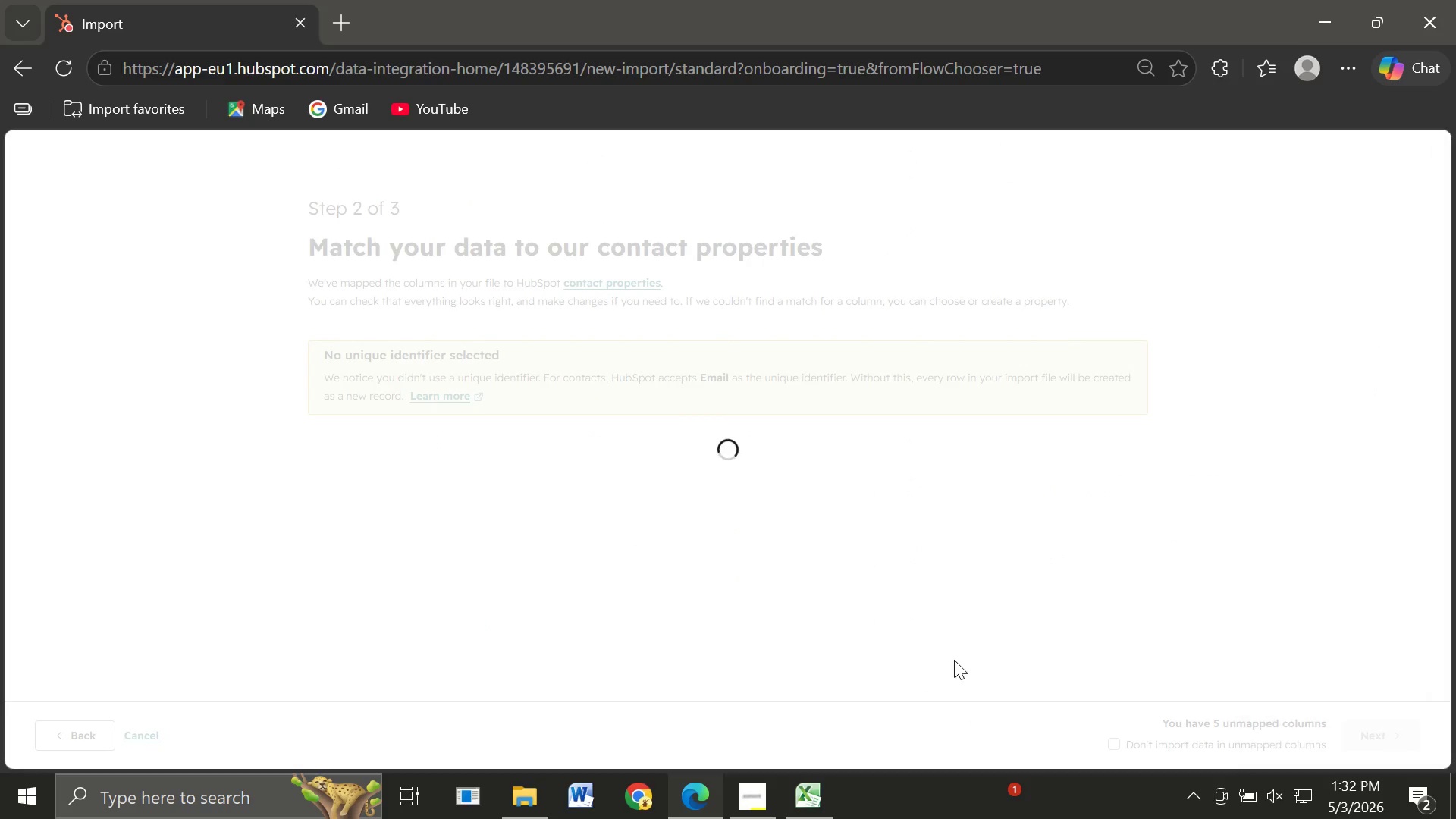 
mouse_move([1068, 519])
 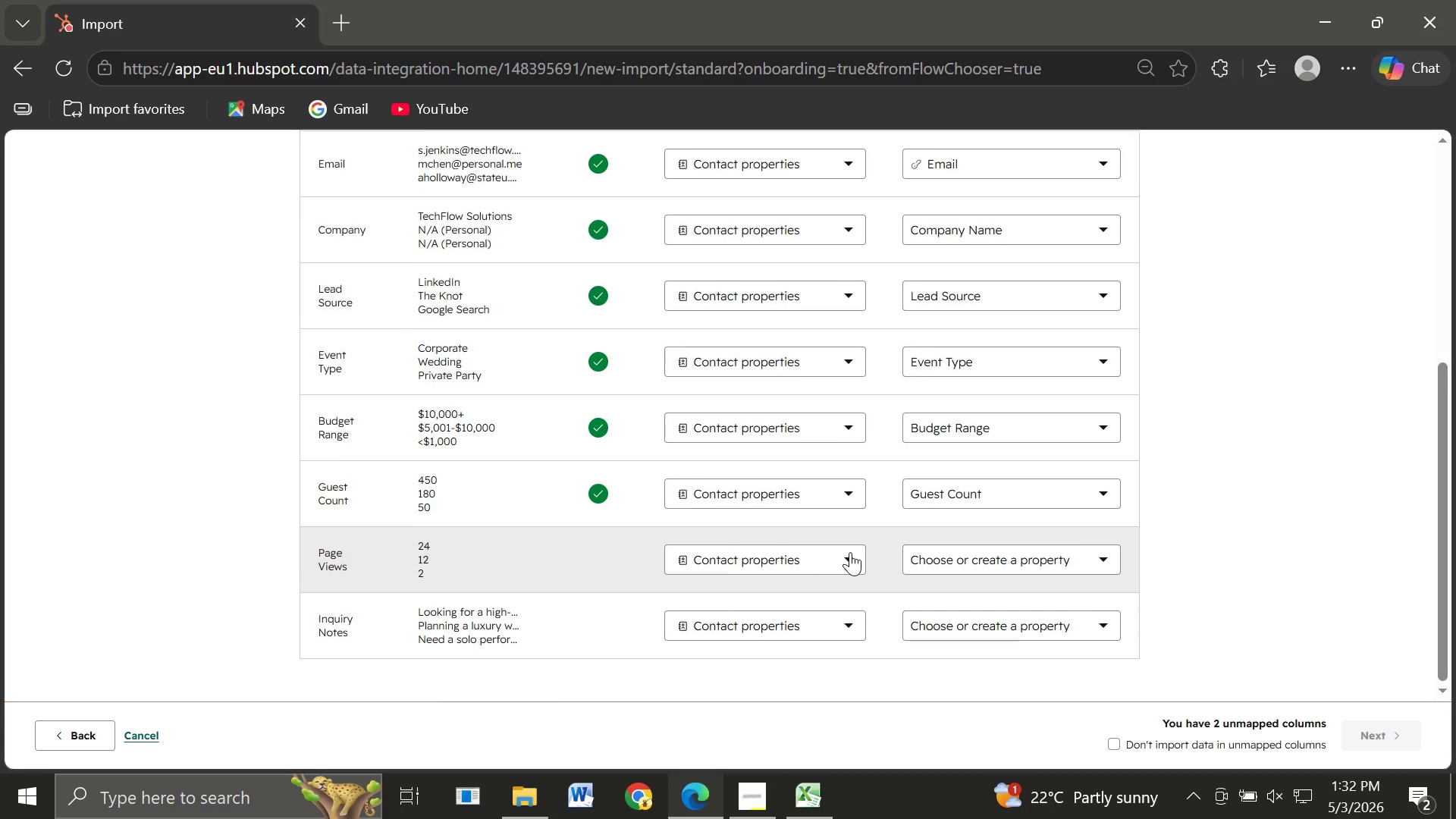 
left_click([1006, 560])
 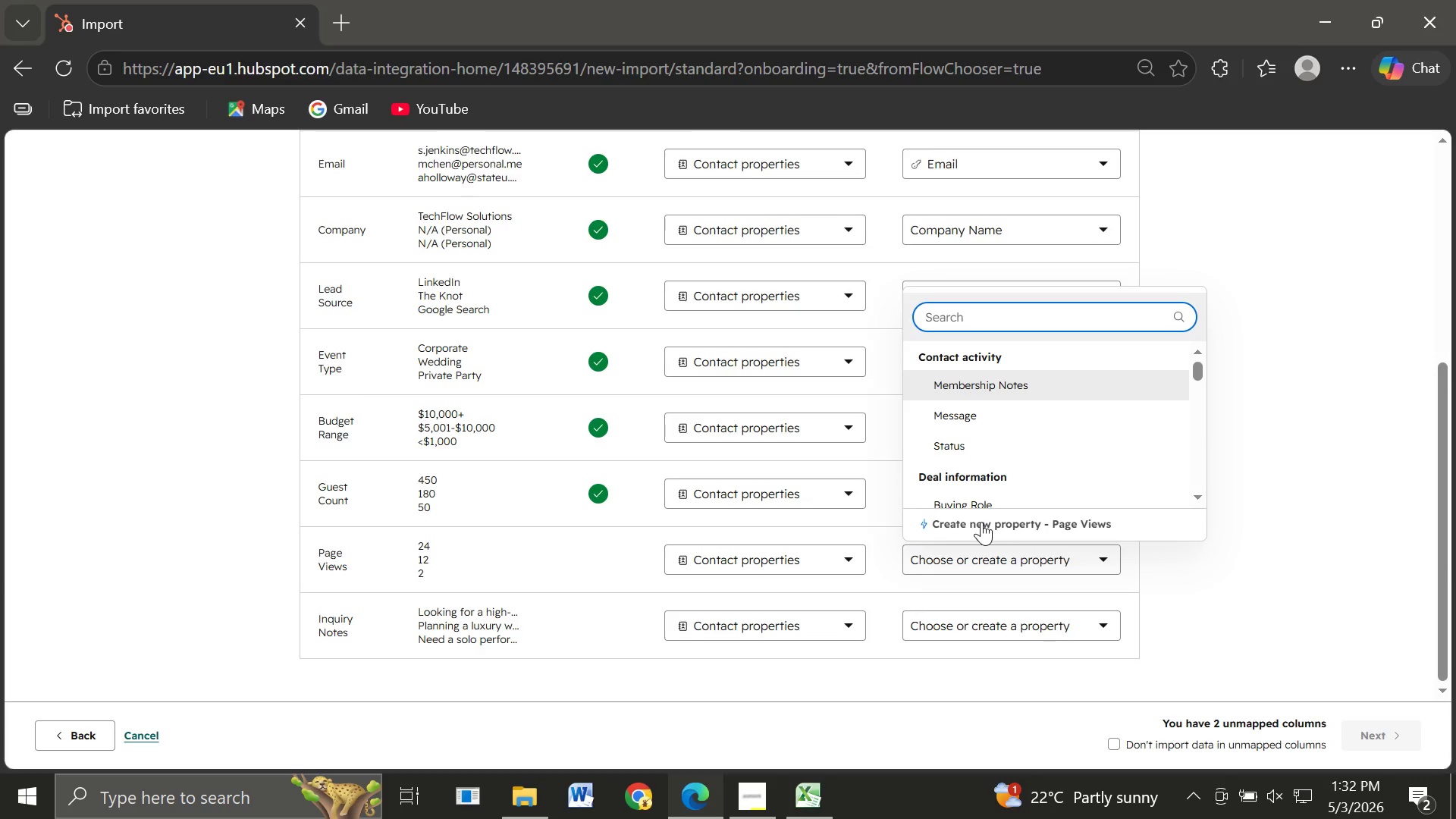 
left_click([981, 522])
 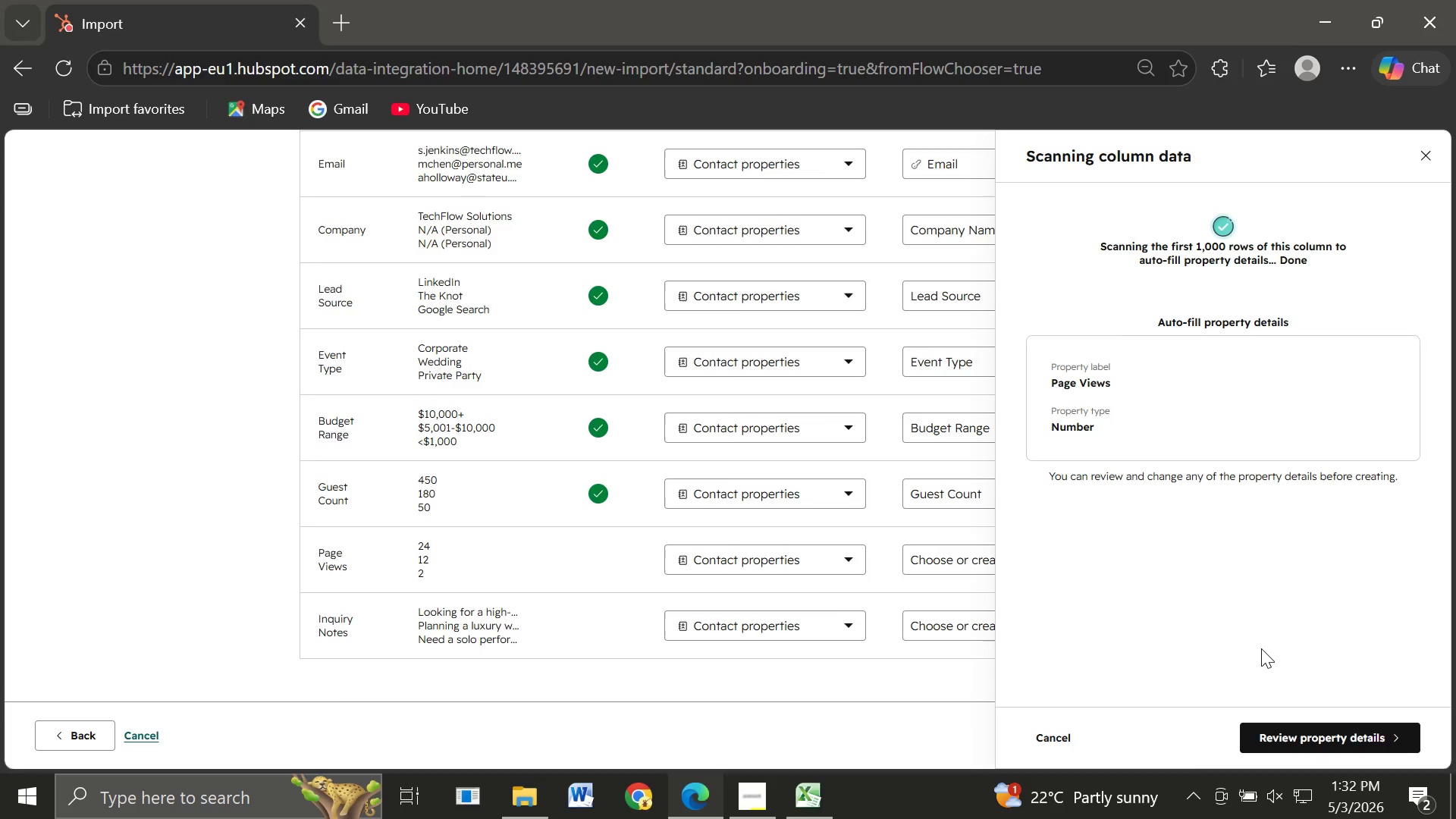 
wait(9.59)
 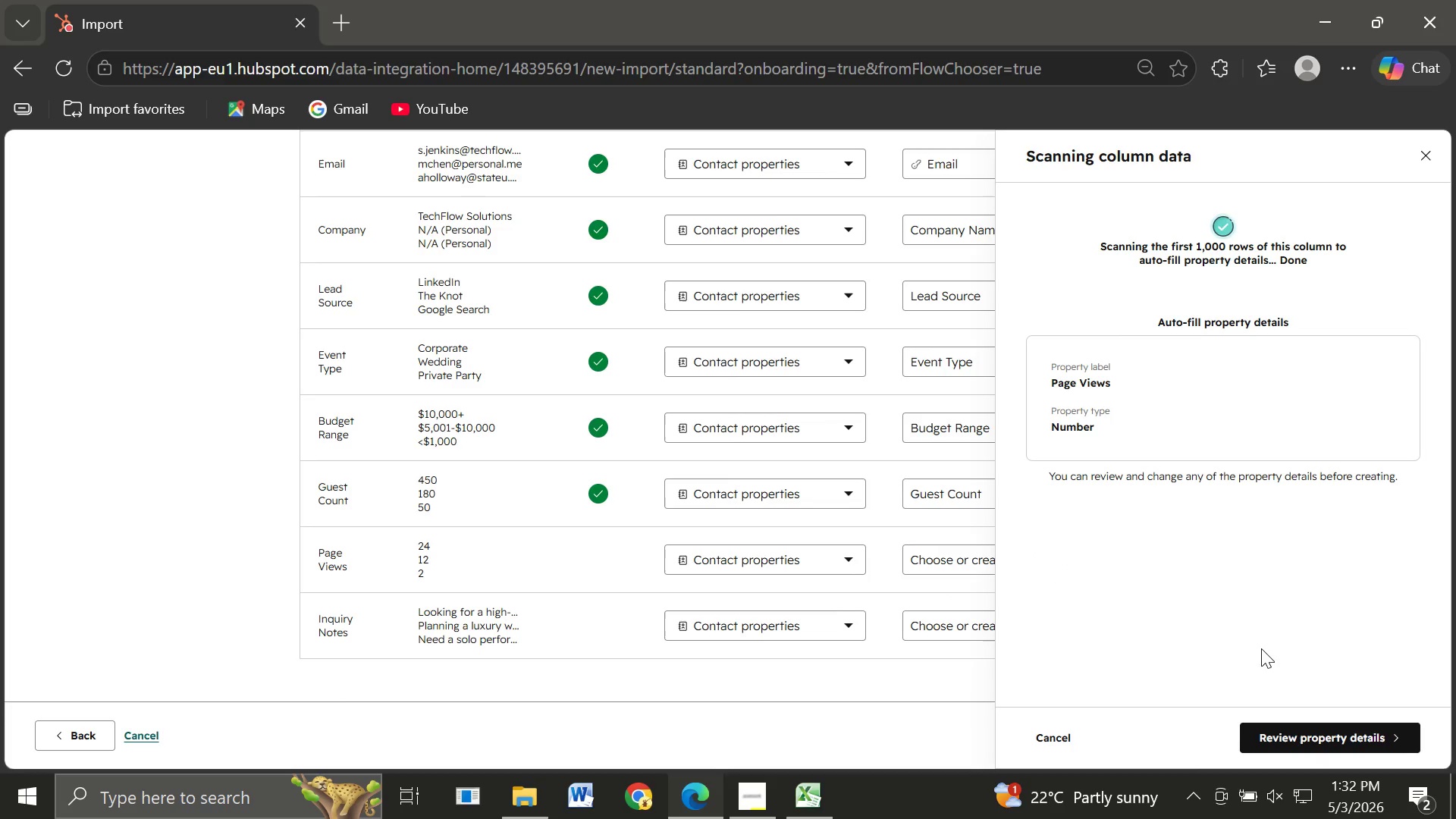 
left_click([1286, 741])
 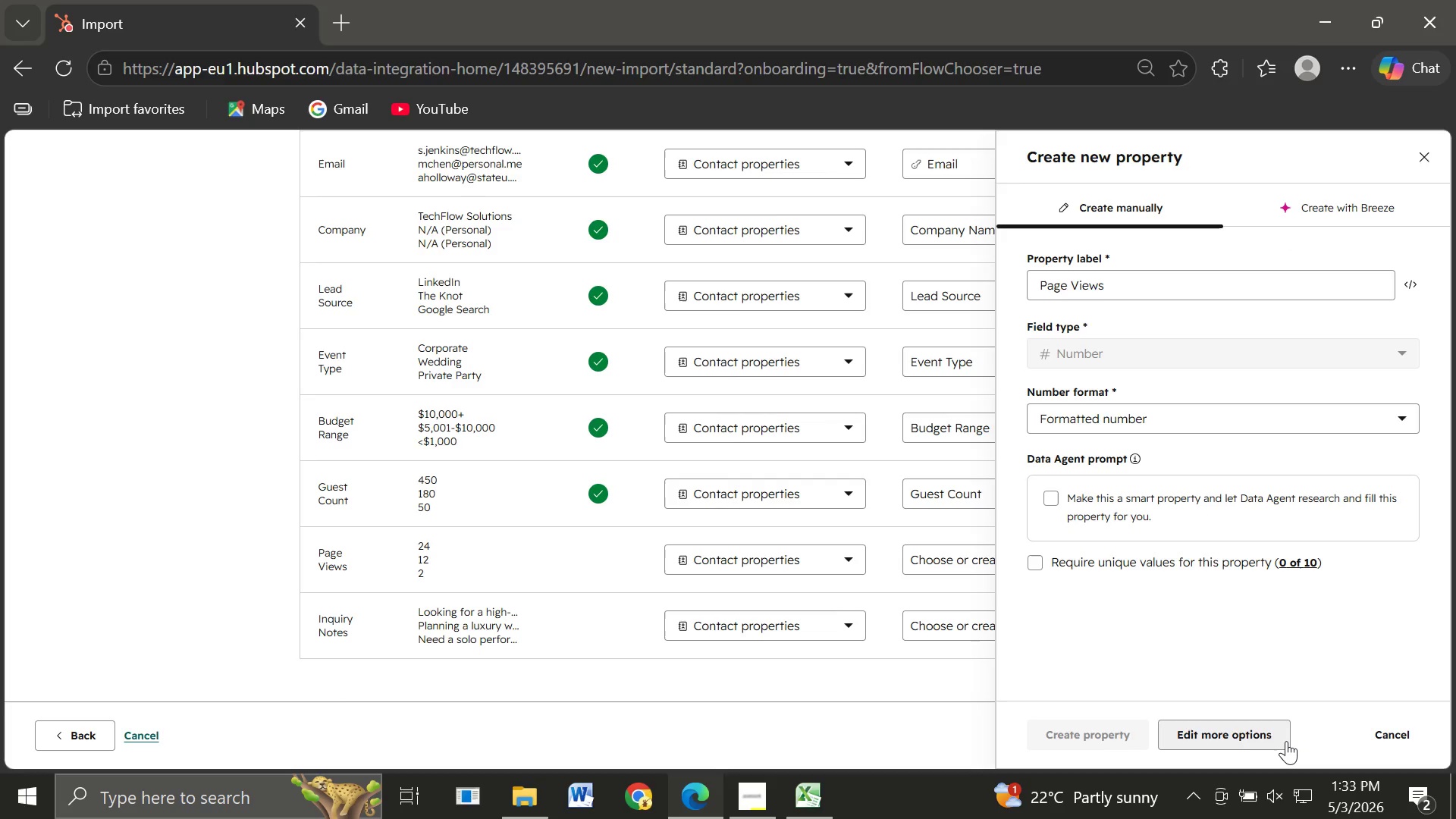 
wait(13.36)
 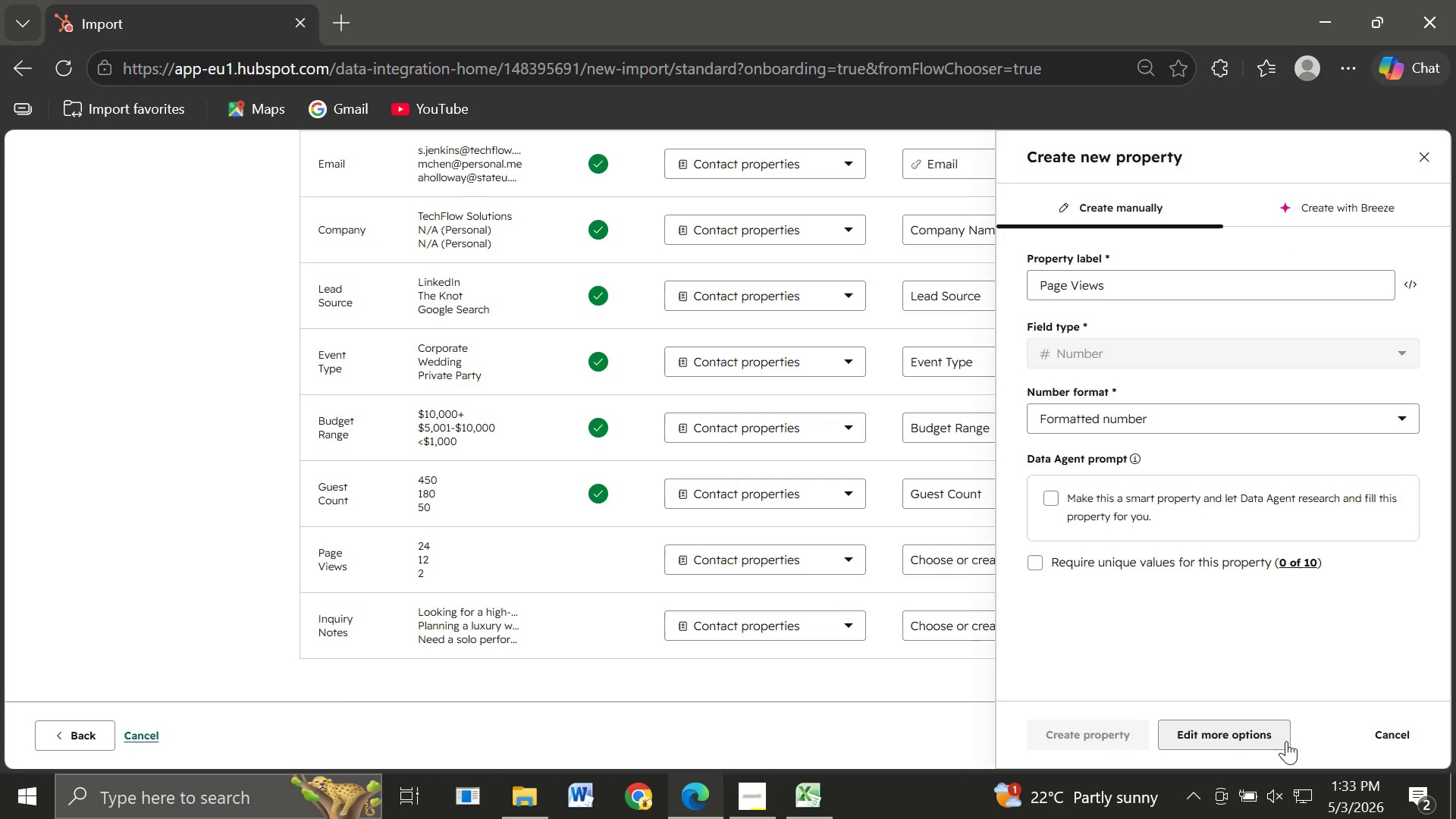 
left_click([1078, 736])
 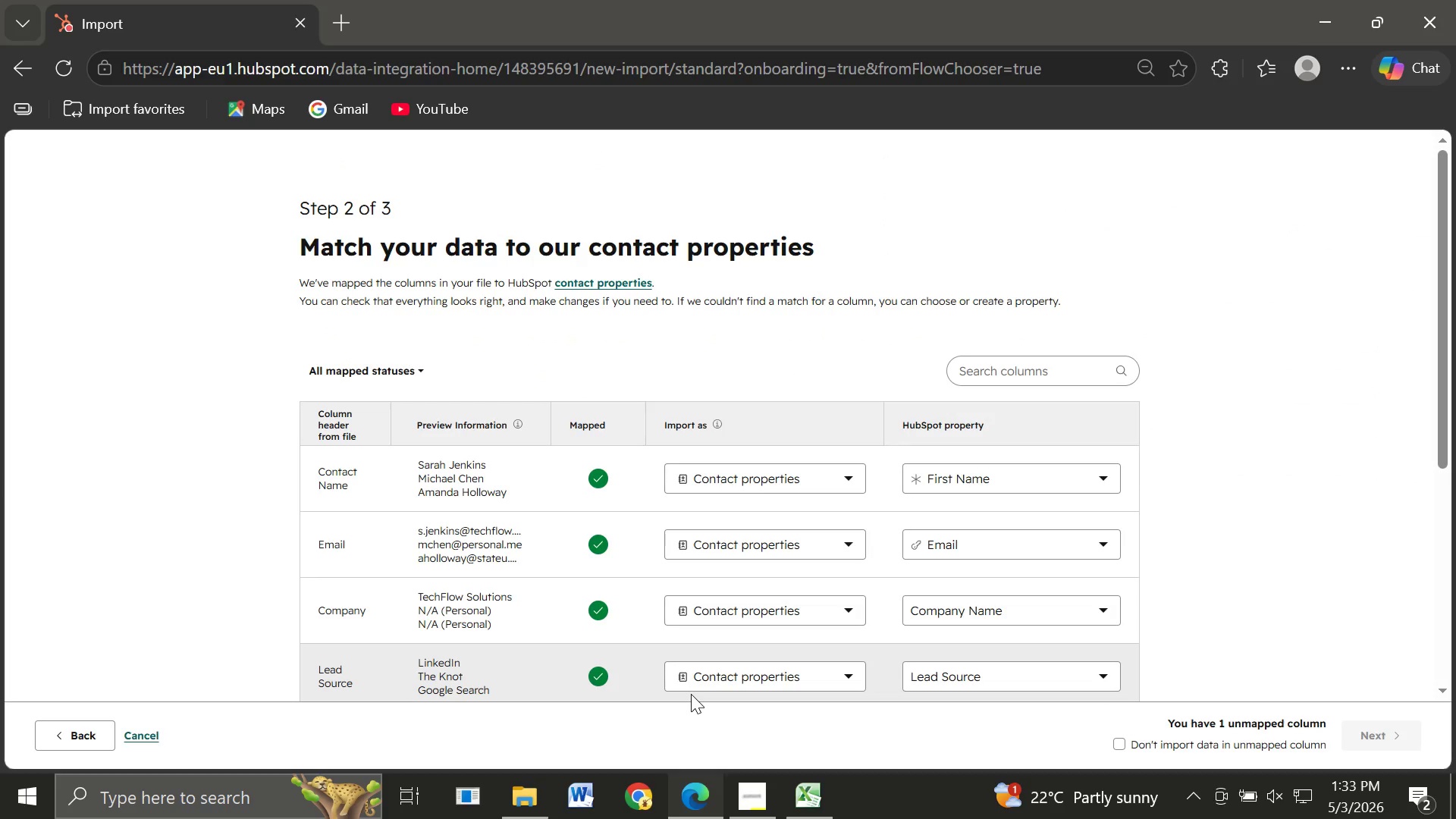 
wait(11.78)
 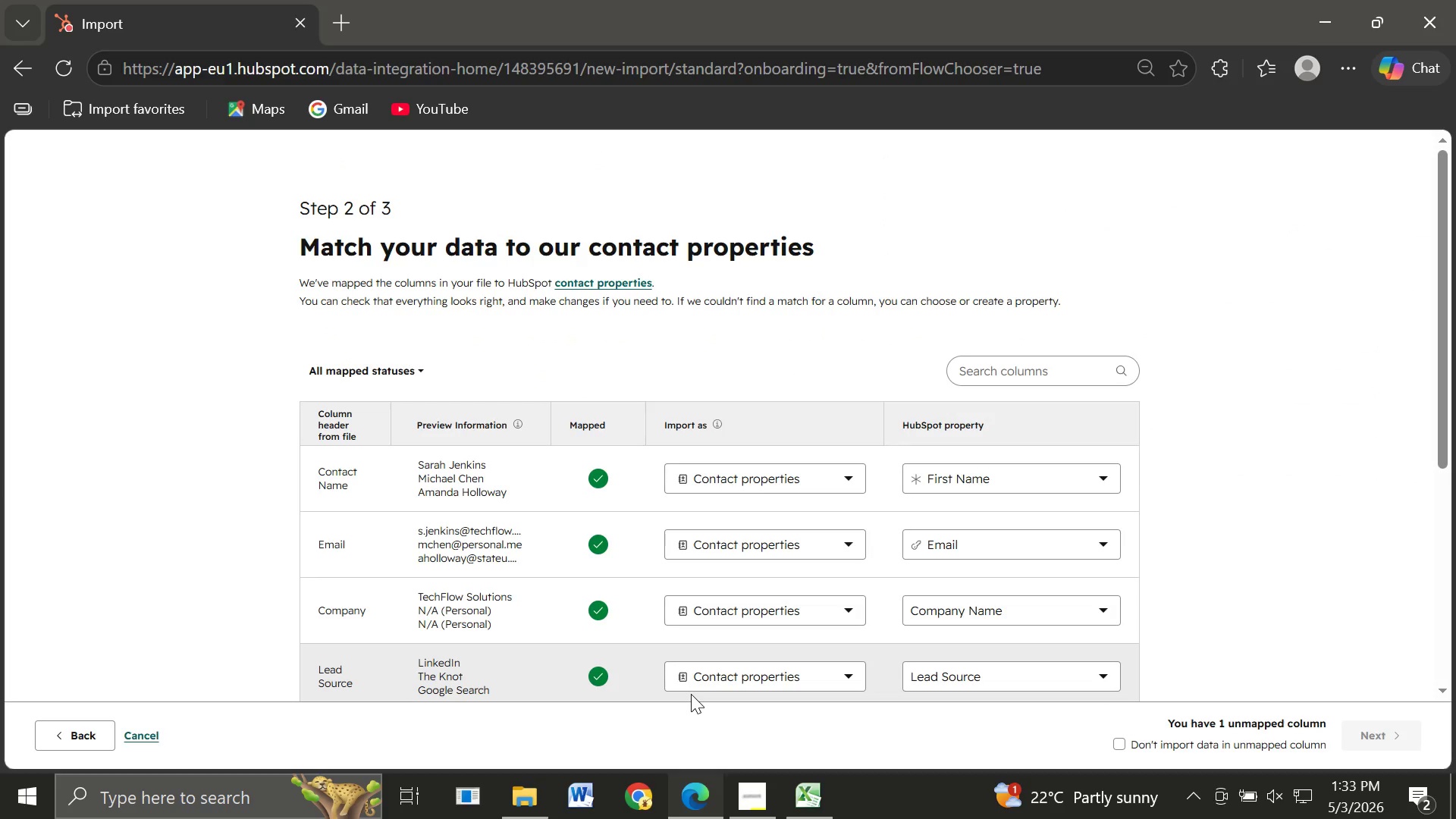 
left_click([1027, 628])
 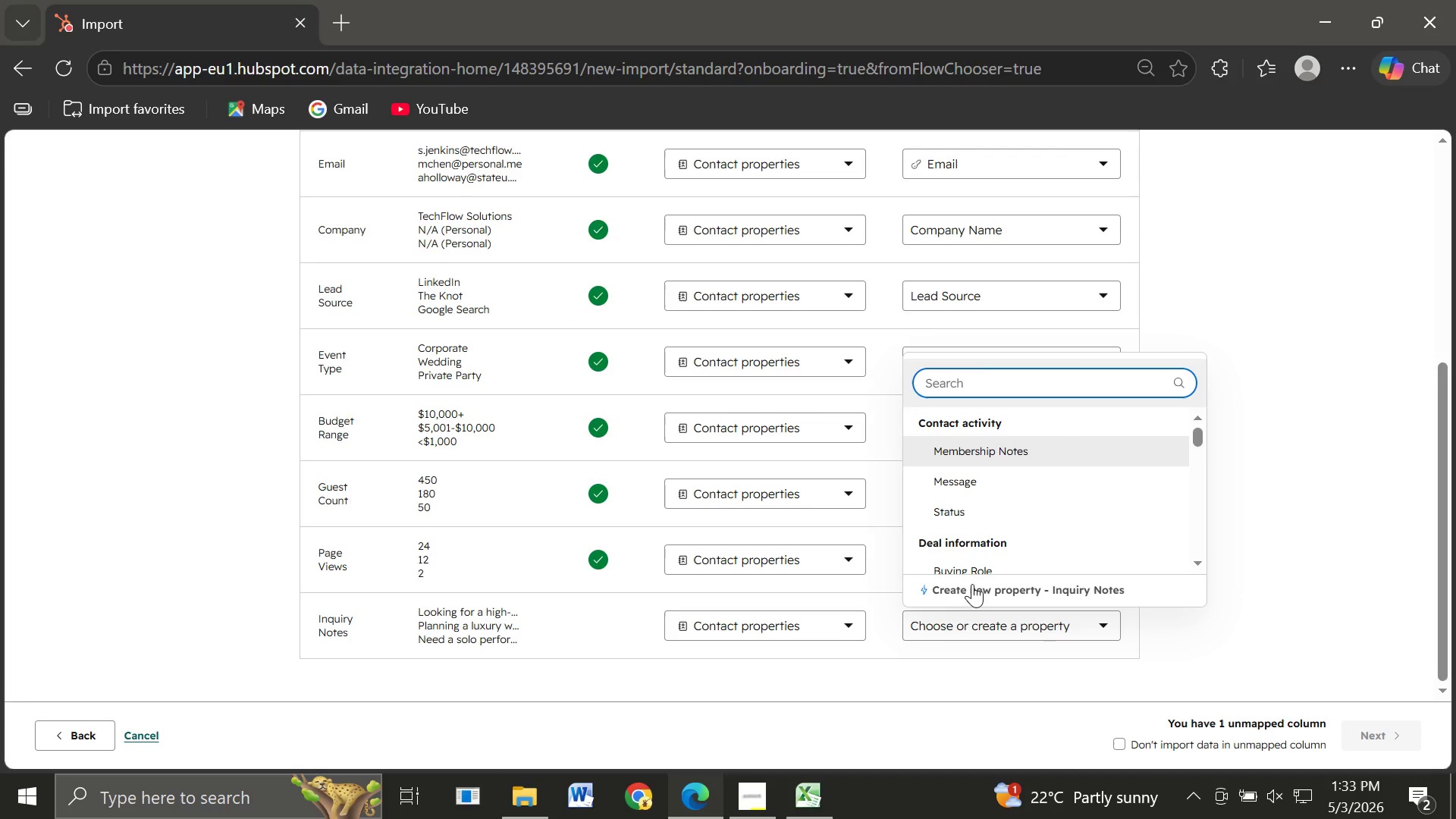 
left_click([965, 585])
 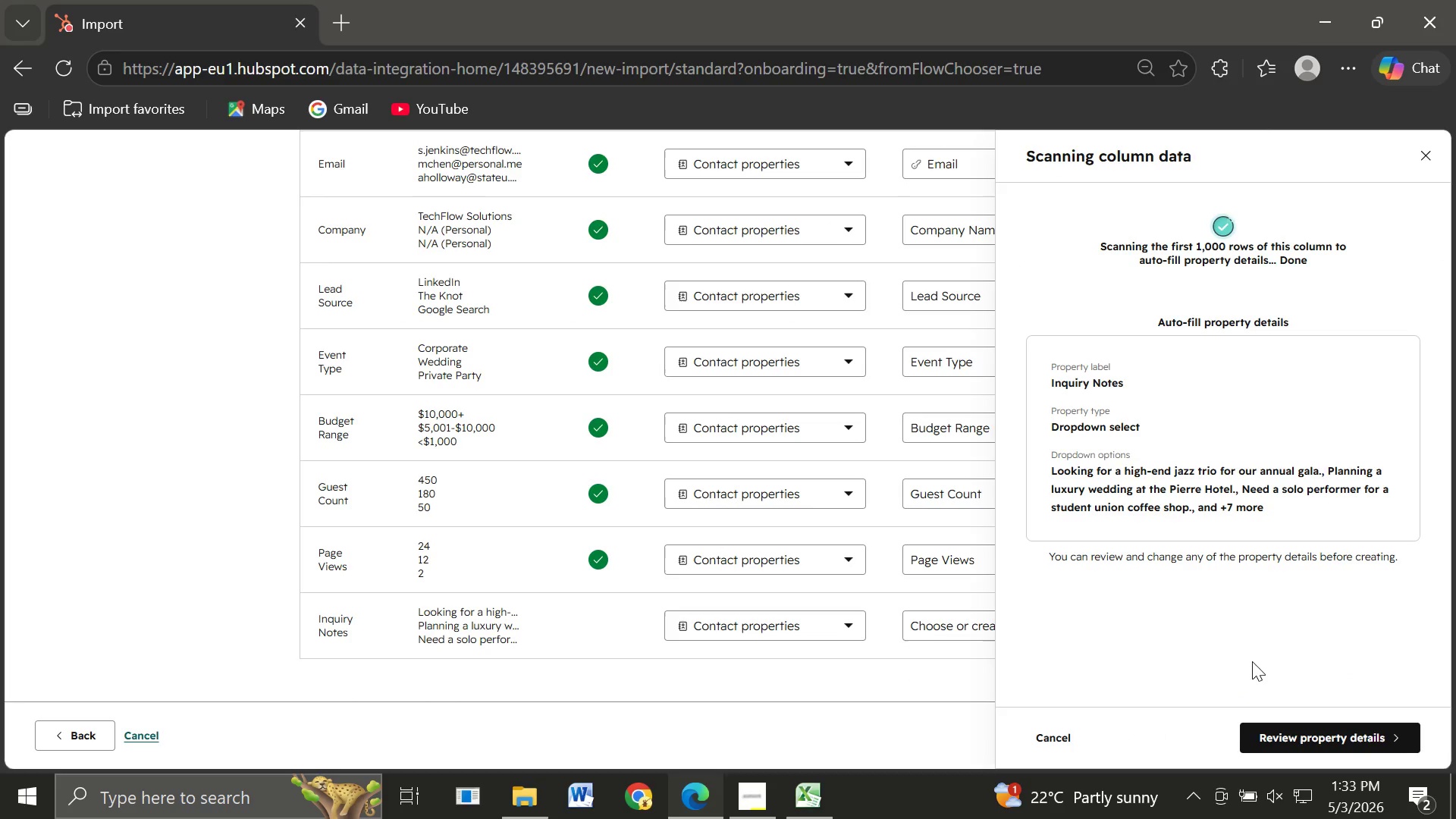 
left_click([1292, 737])
 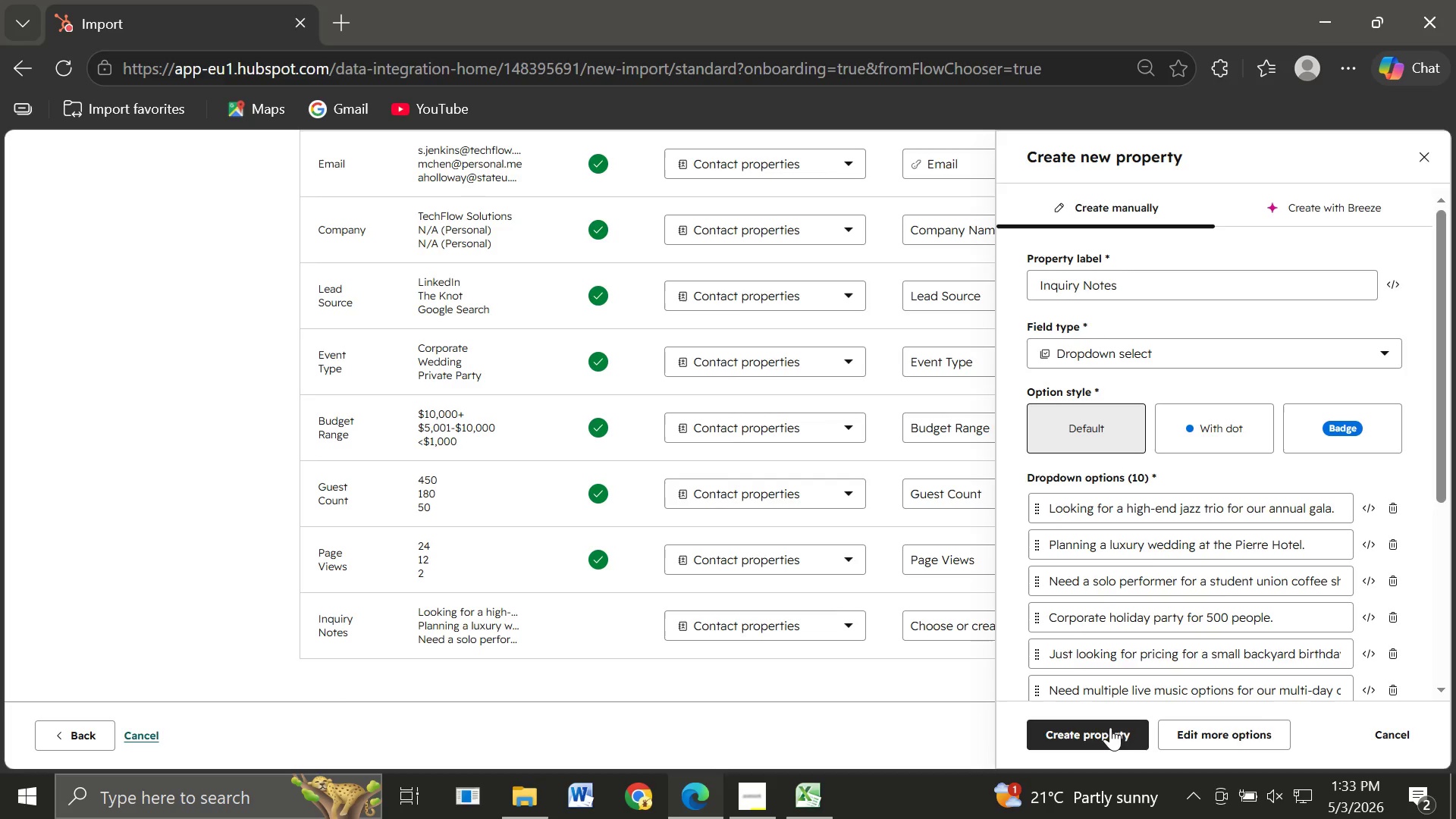 
wait(16.41)
 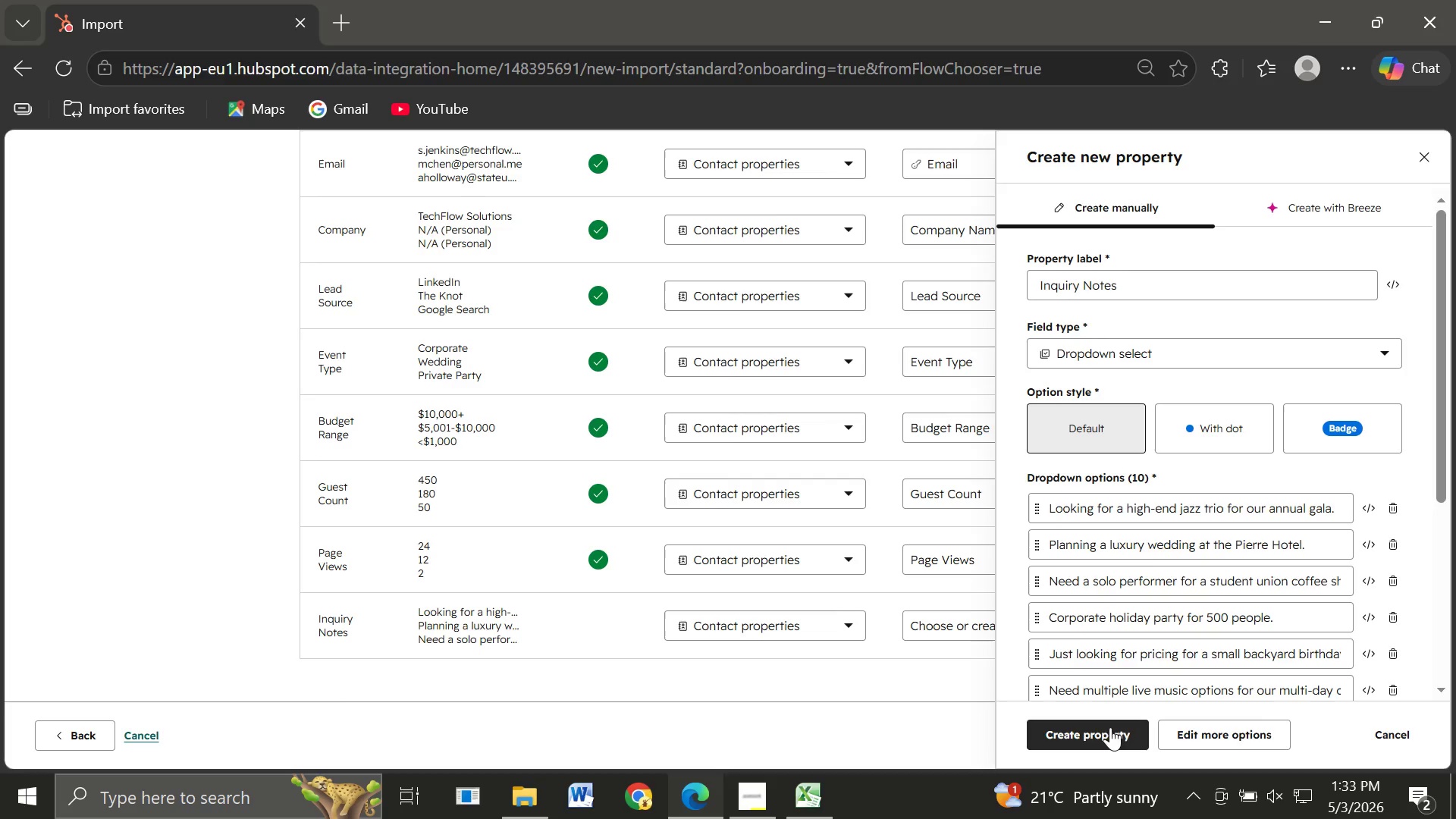 
left_click([1088, 739])
 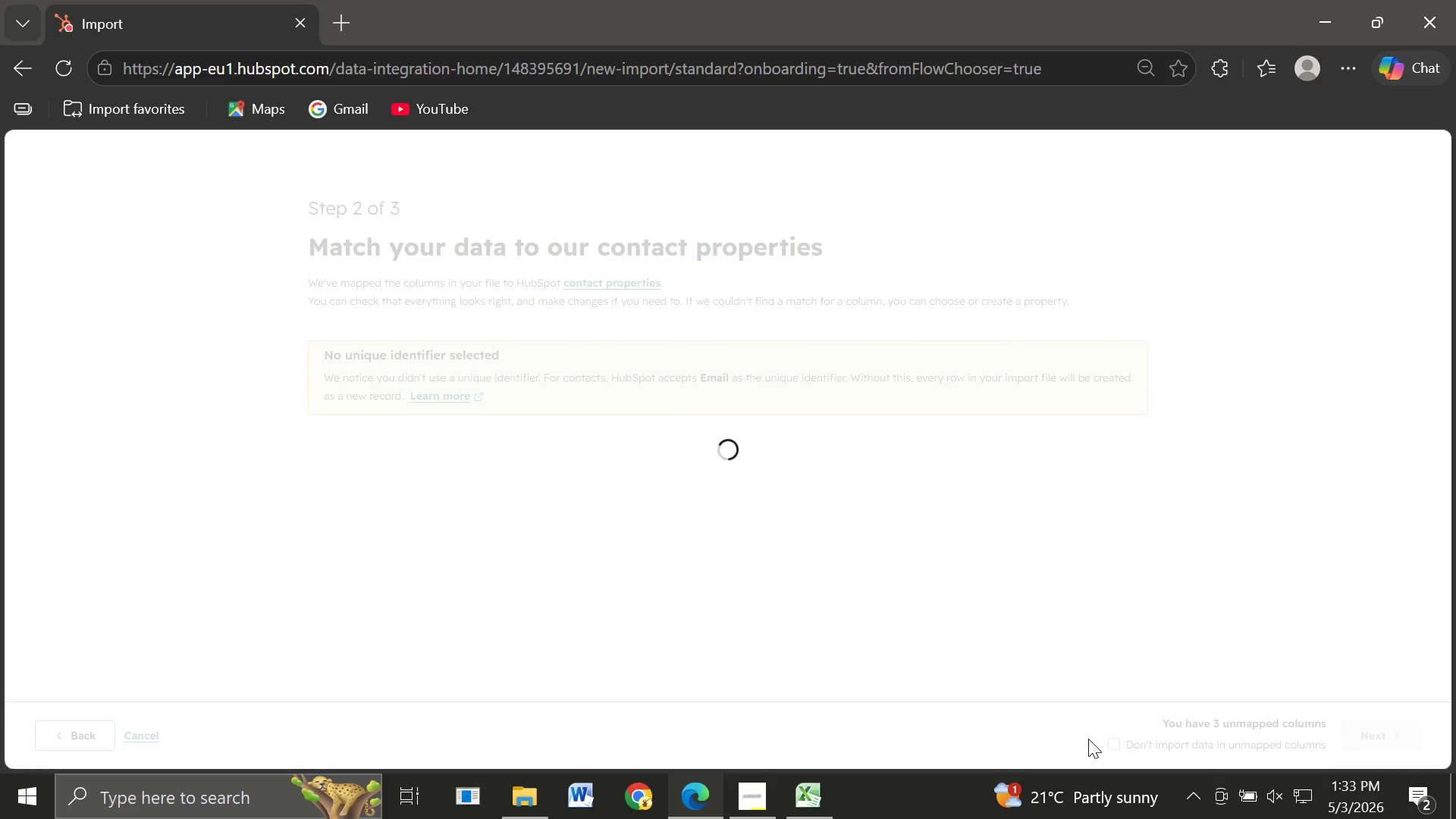 
mouse_move([708, 535])
 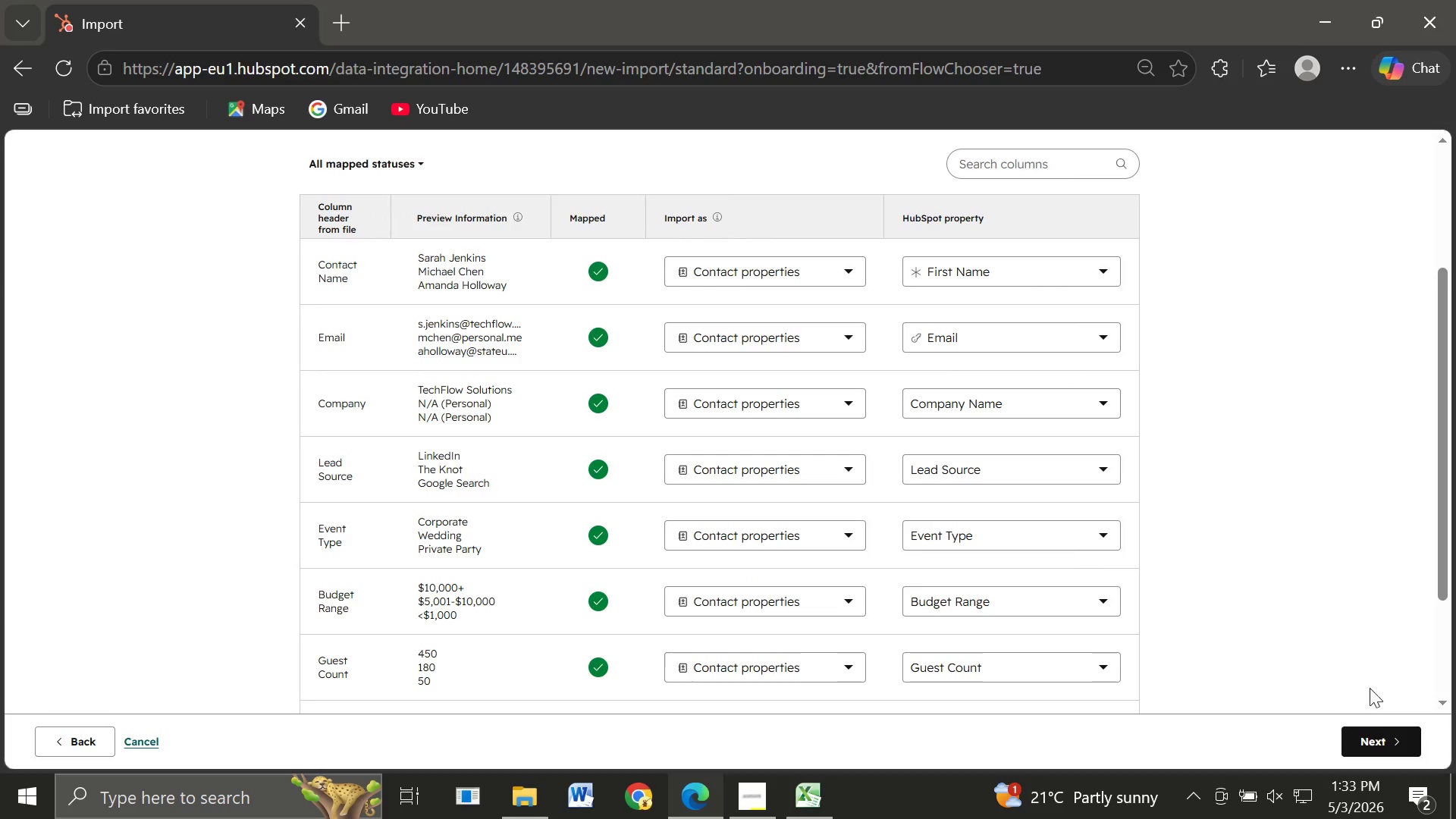 
left_click([1386, 733])
 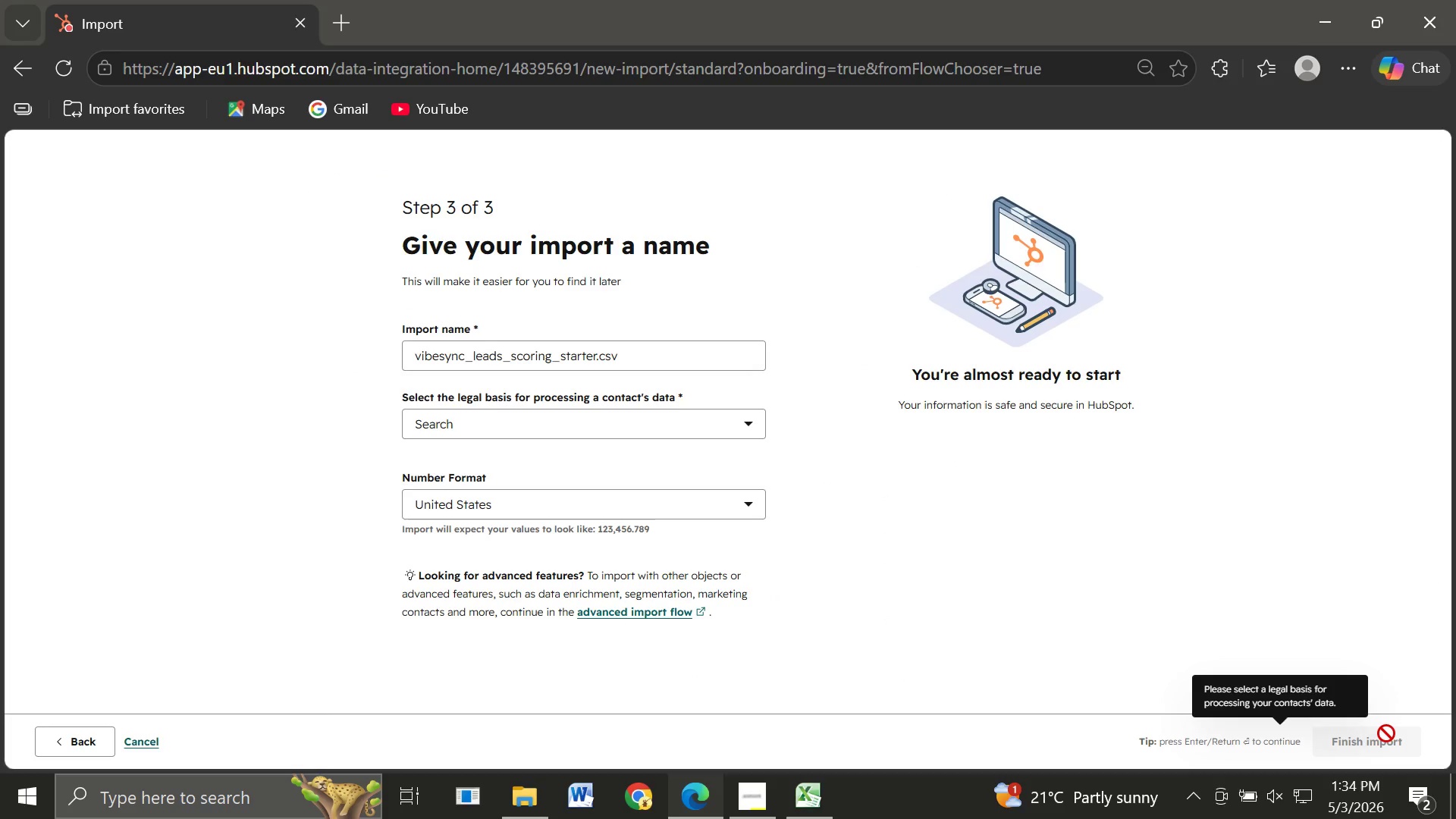 
wait(14.41)
 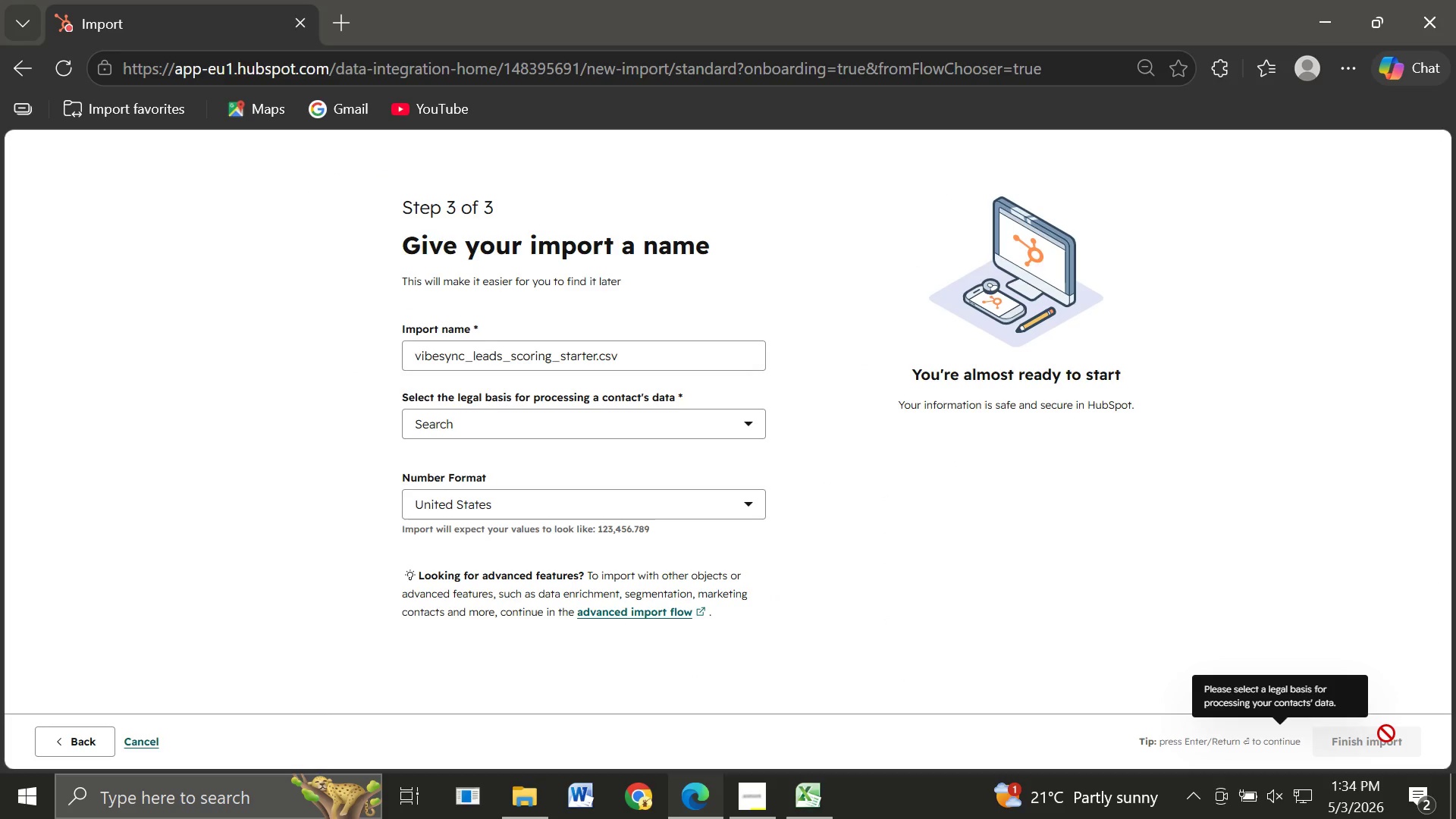 
left_click([562, 416])
 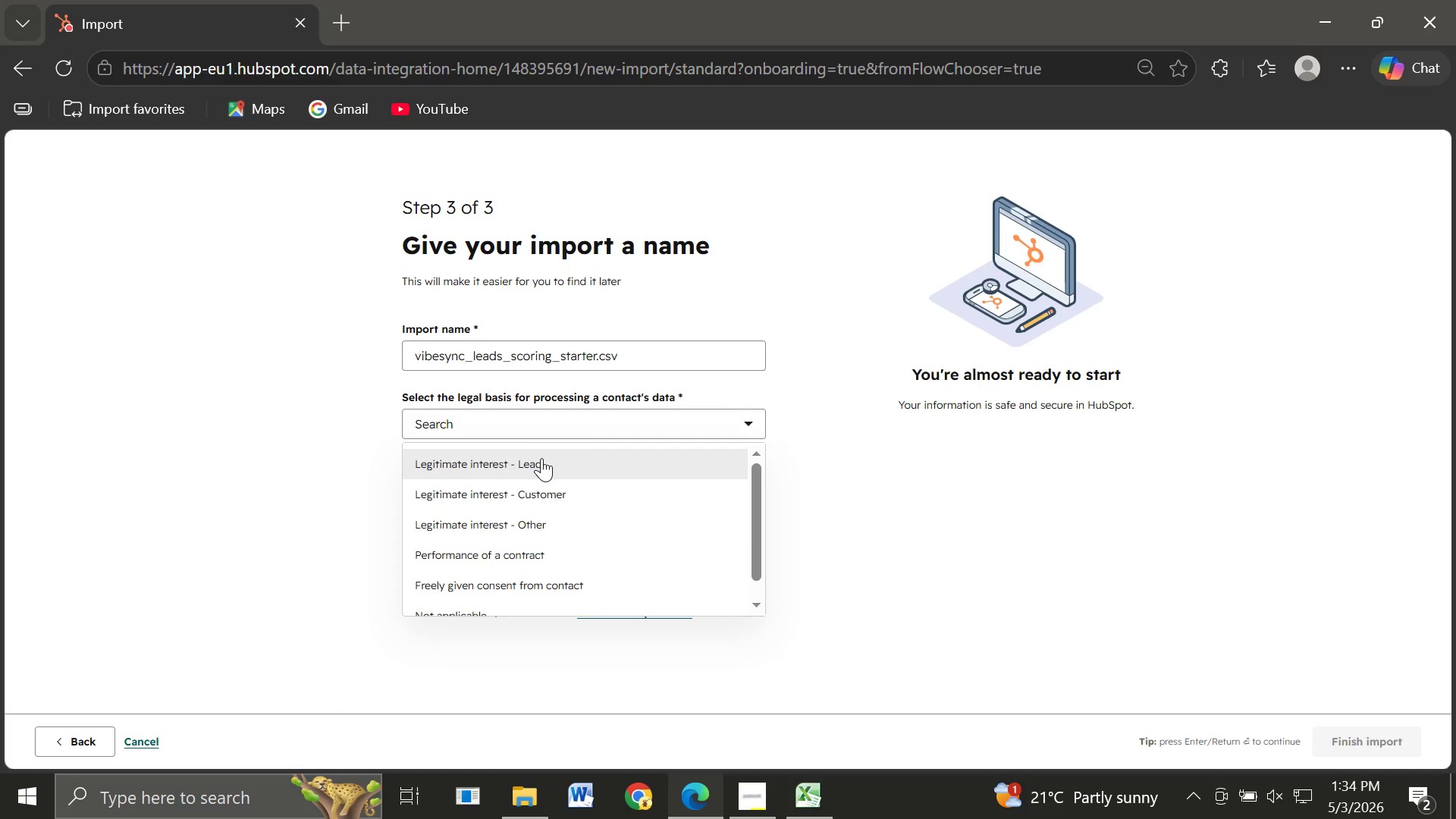 
left_click([541, 458])
 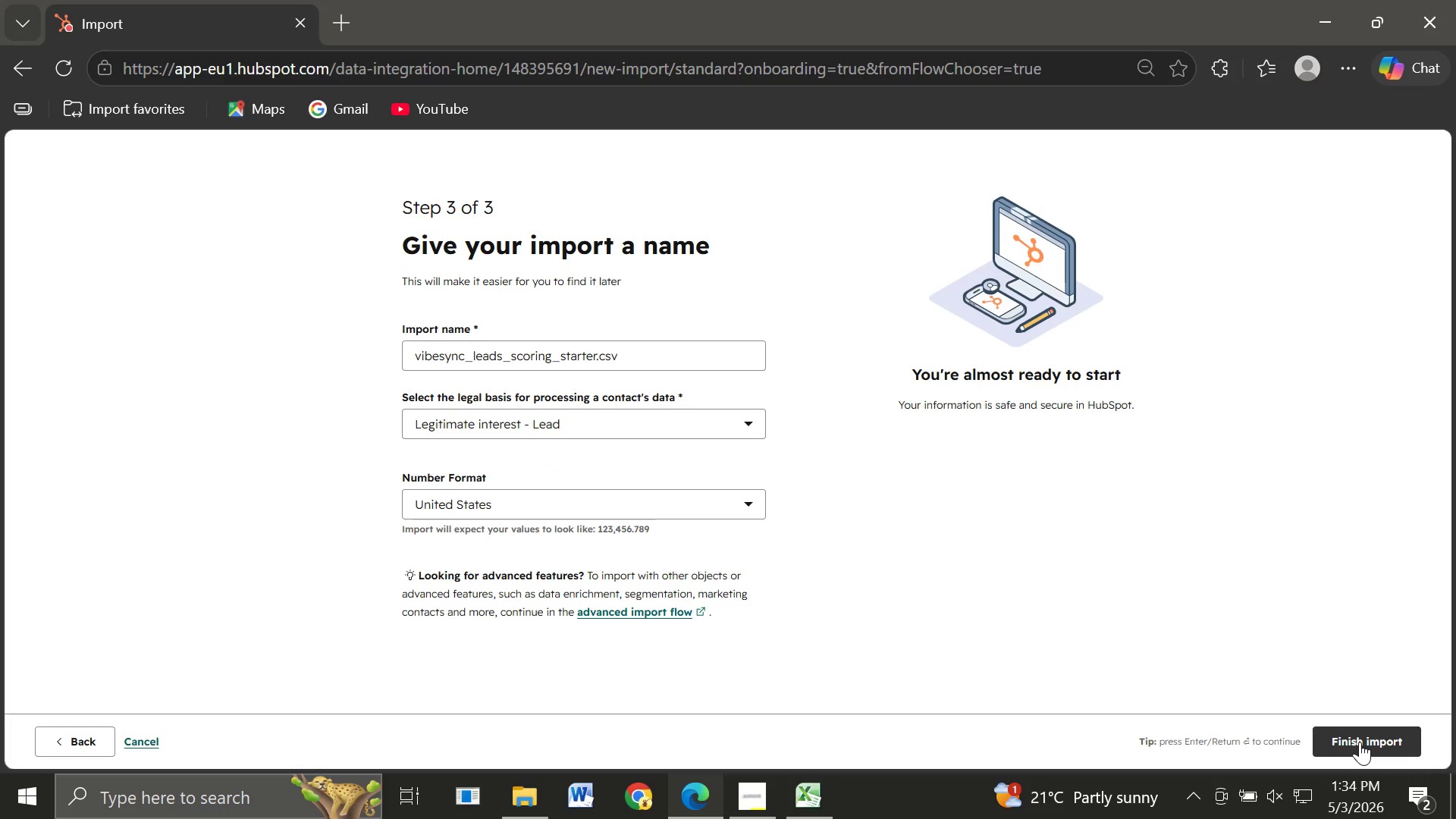 
left_click([1360, 742])
 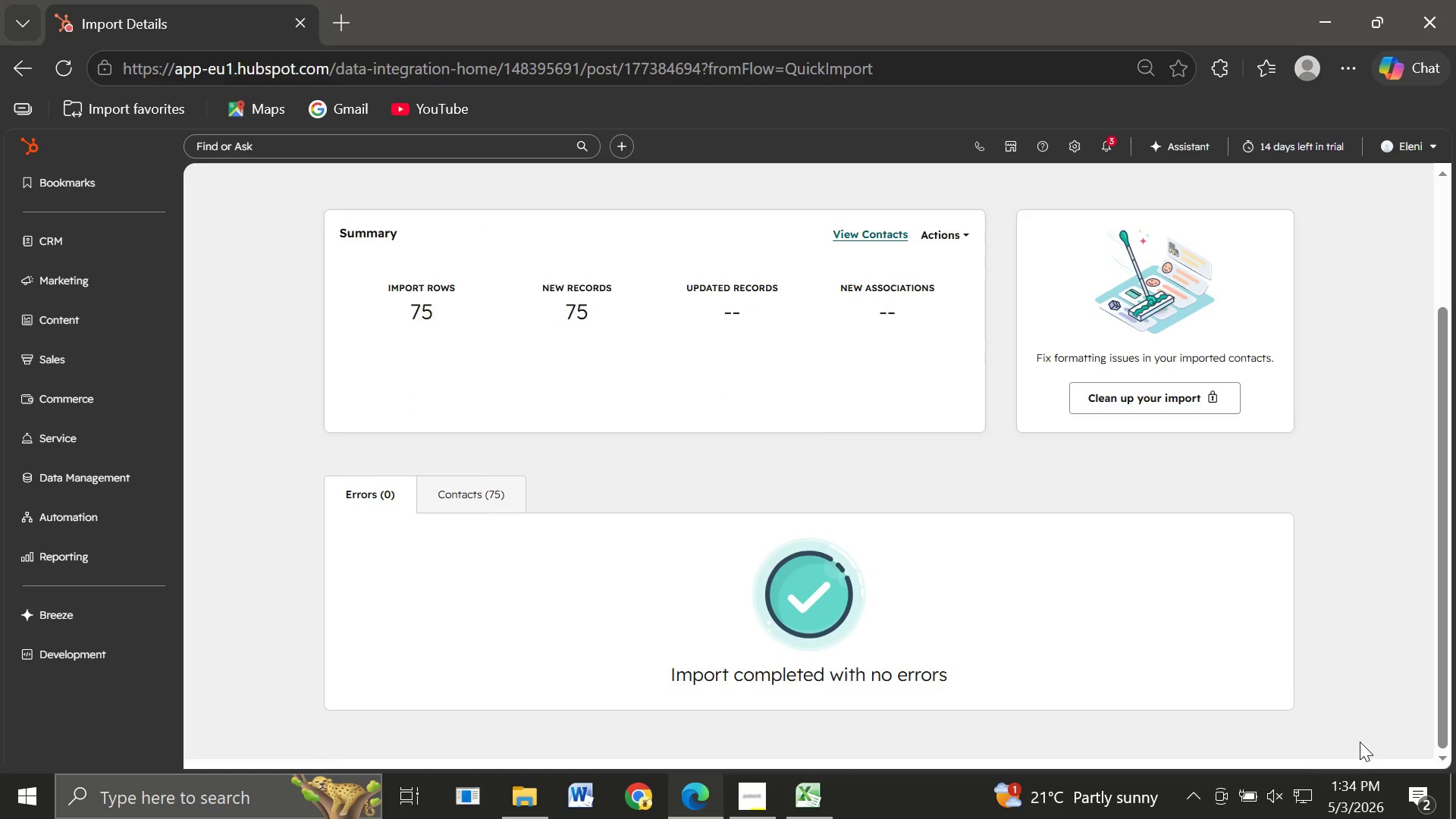 
wait(24.61)
 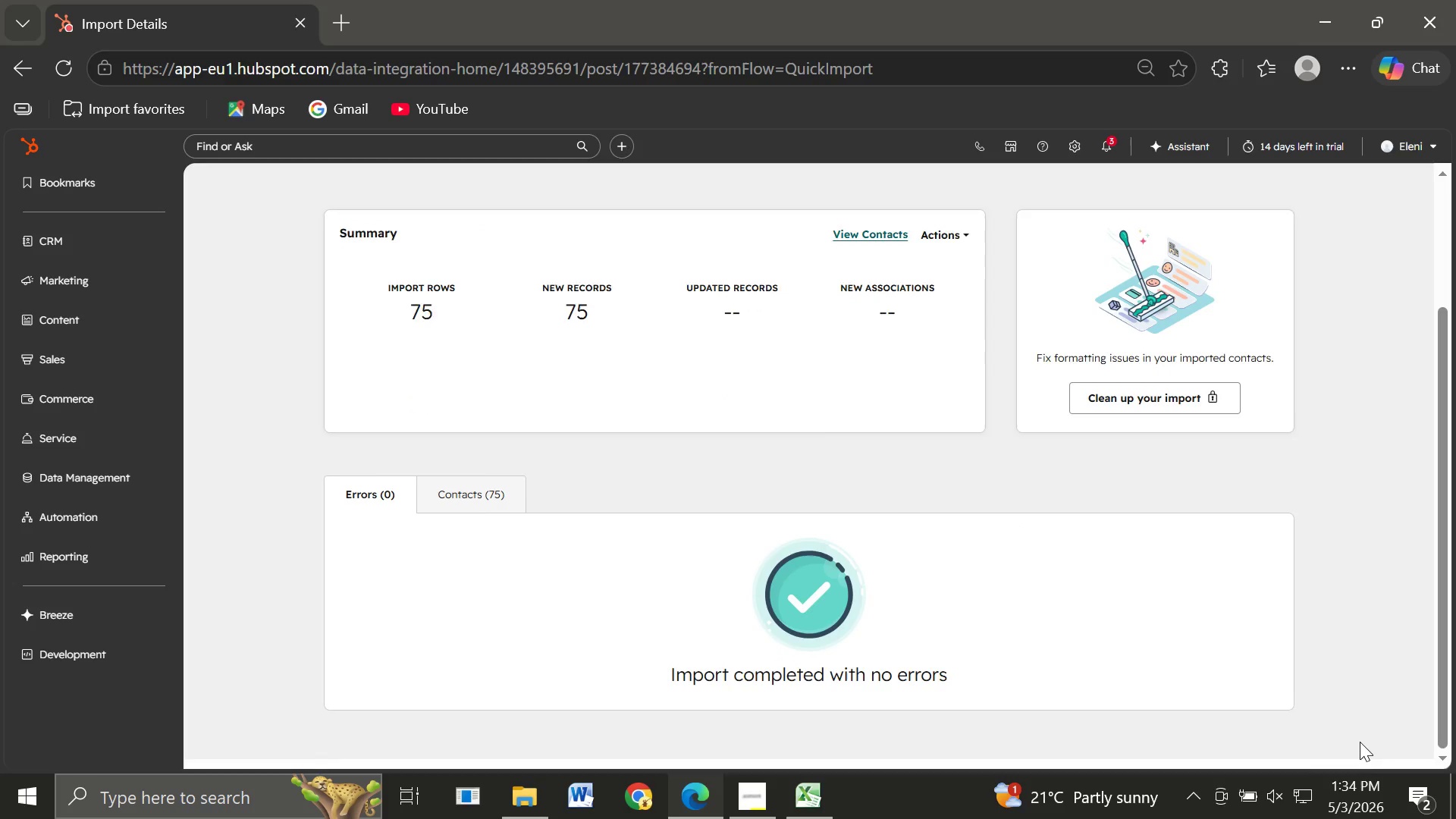 
left_click([68, 246])
 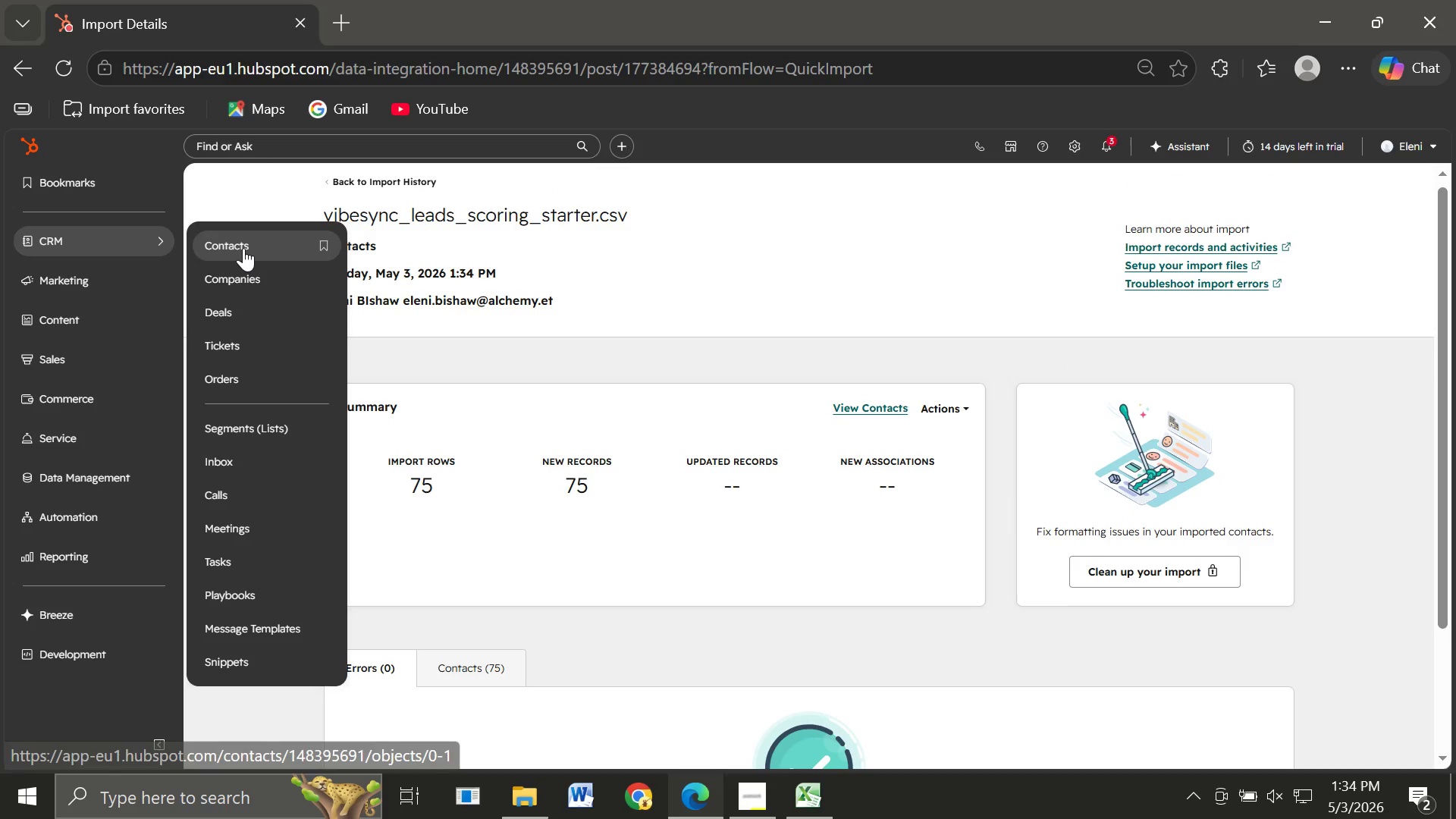 
left_click([243, 248])
 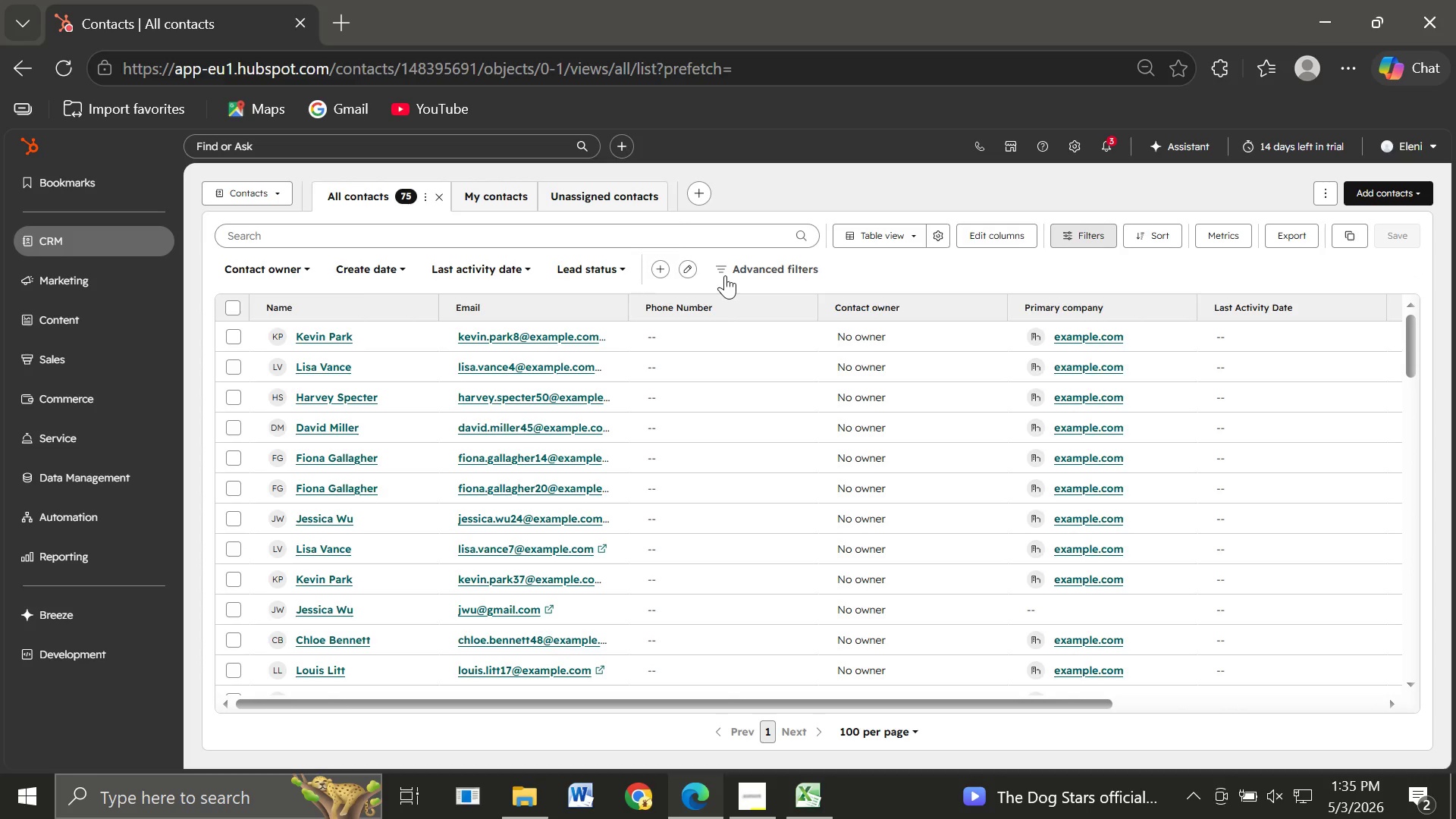 
wait(26.36)
 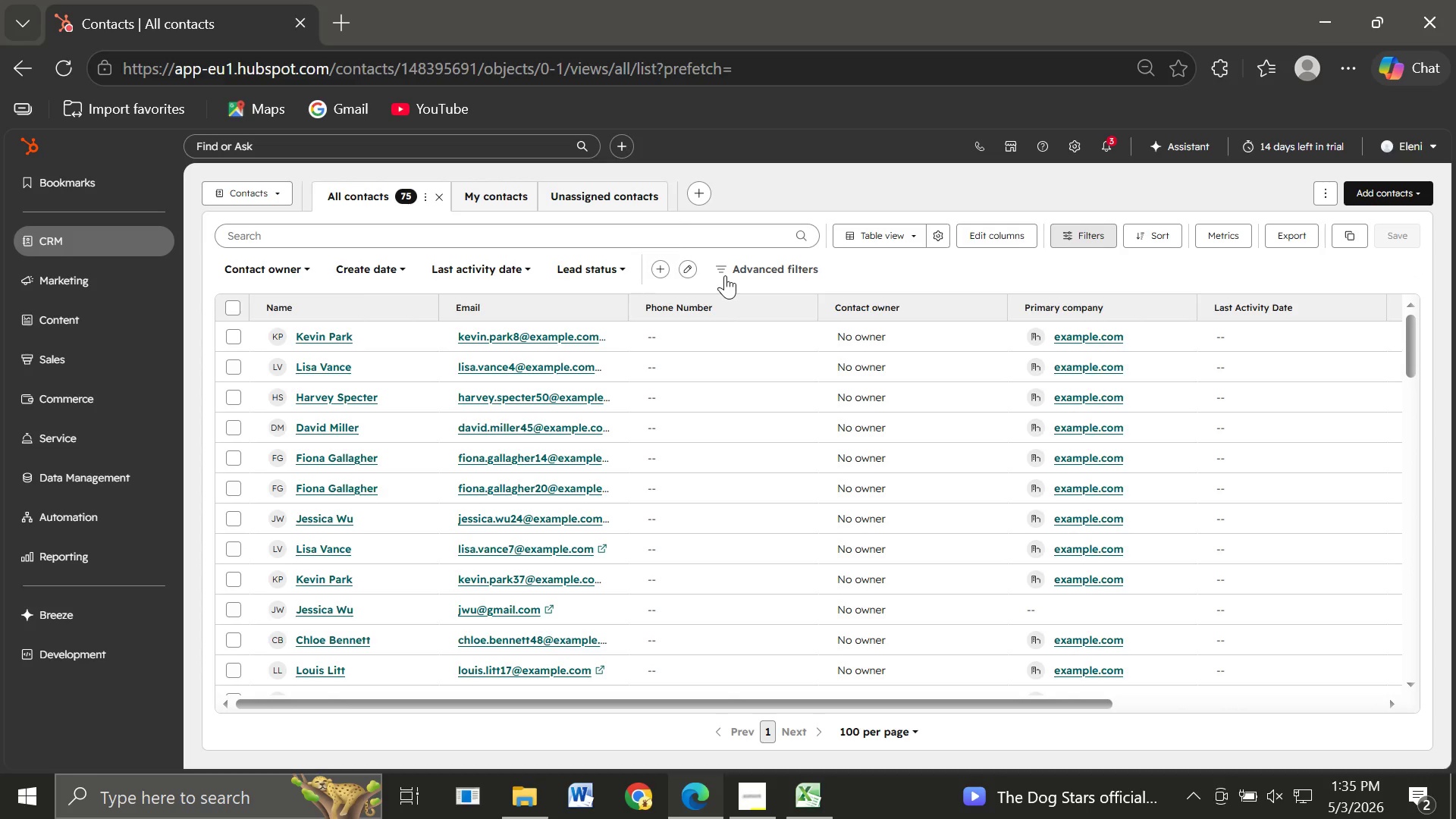 
left_click([1075, 153])
 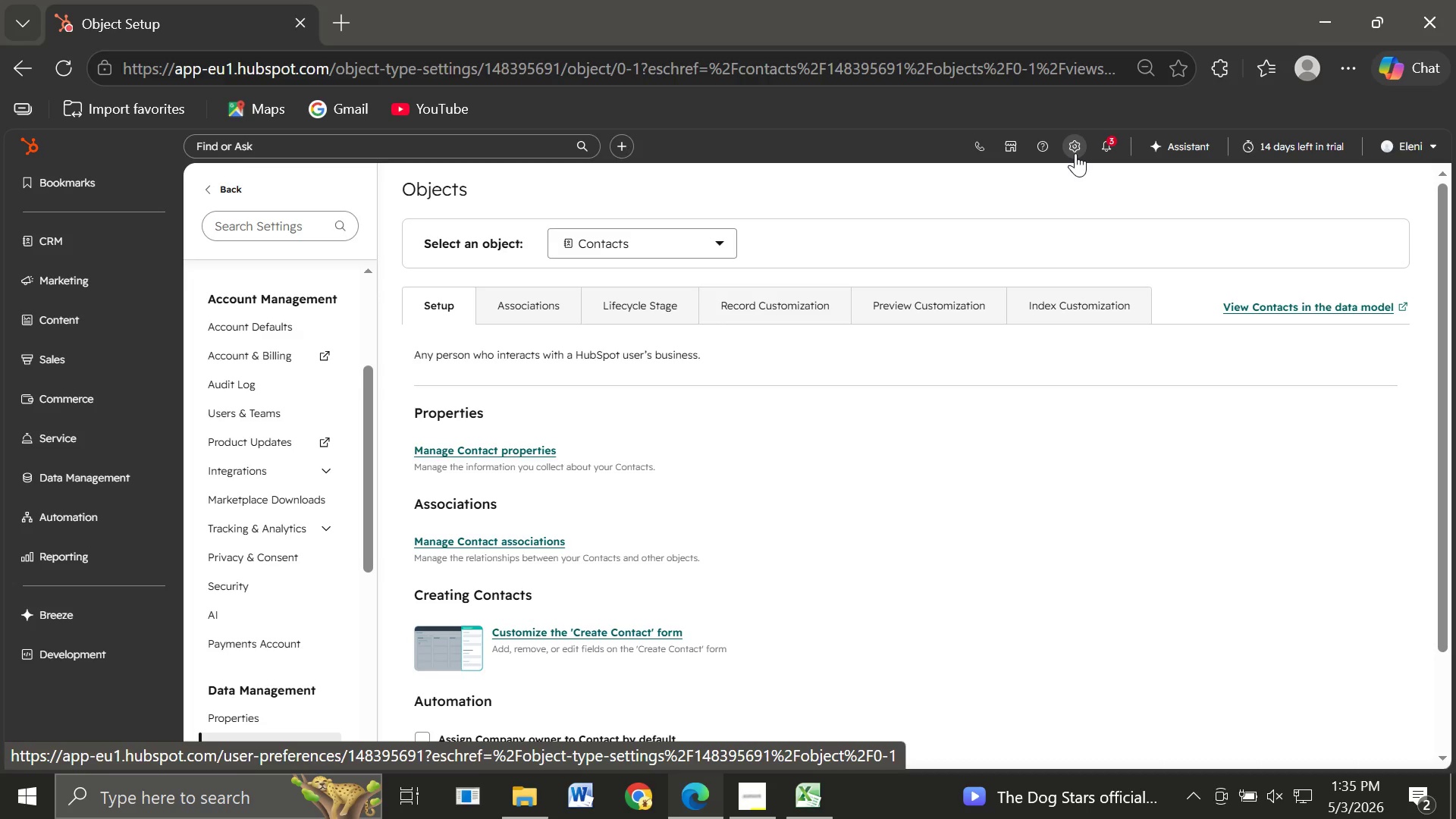 
wait(16.27)
 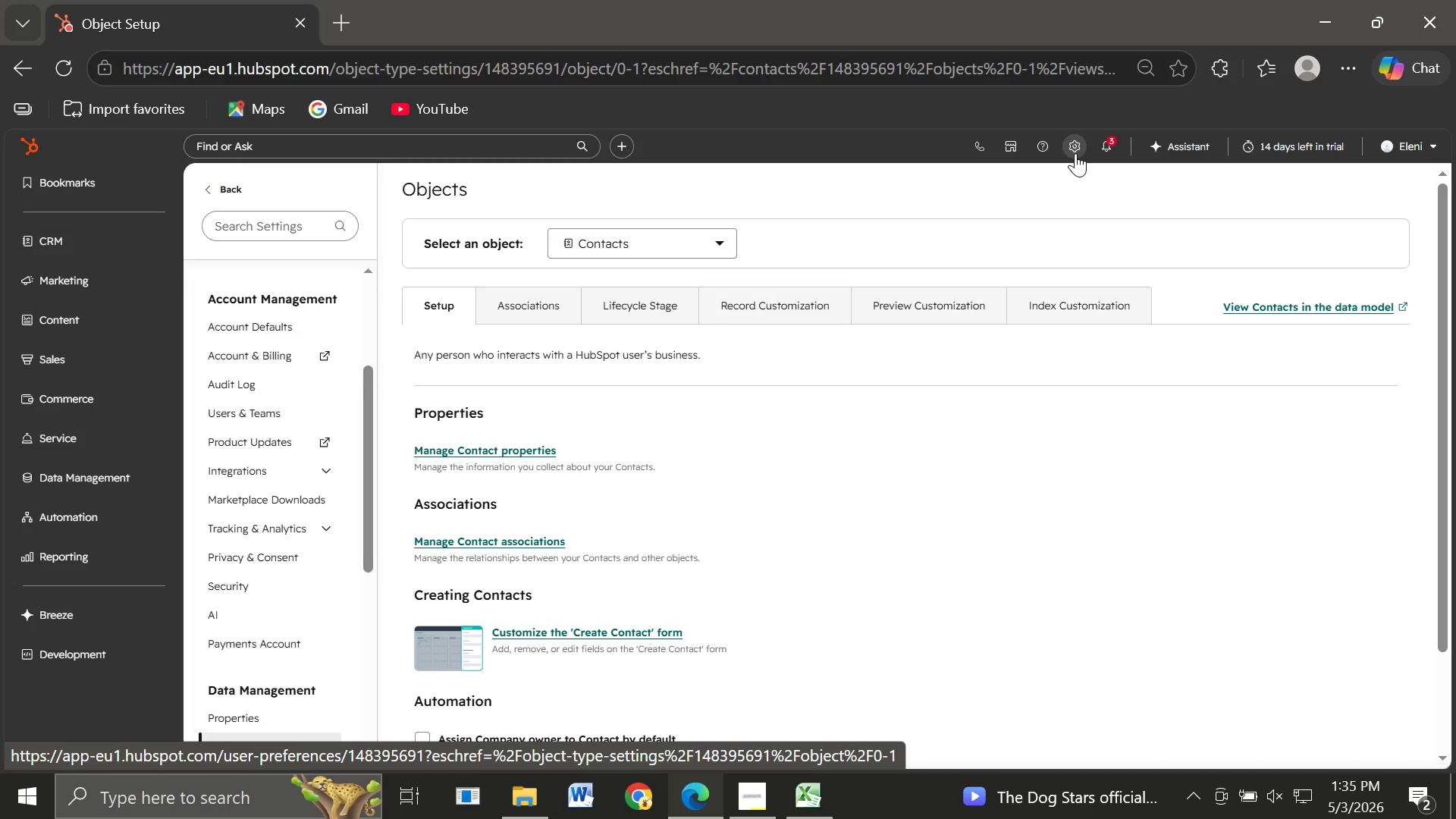 
left_click([237, 721])
 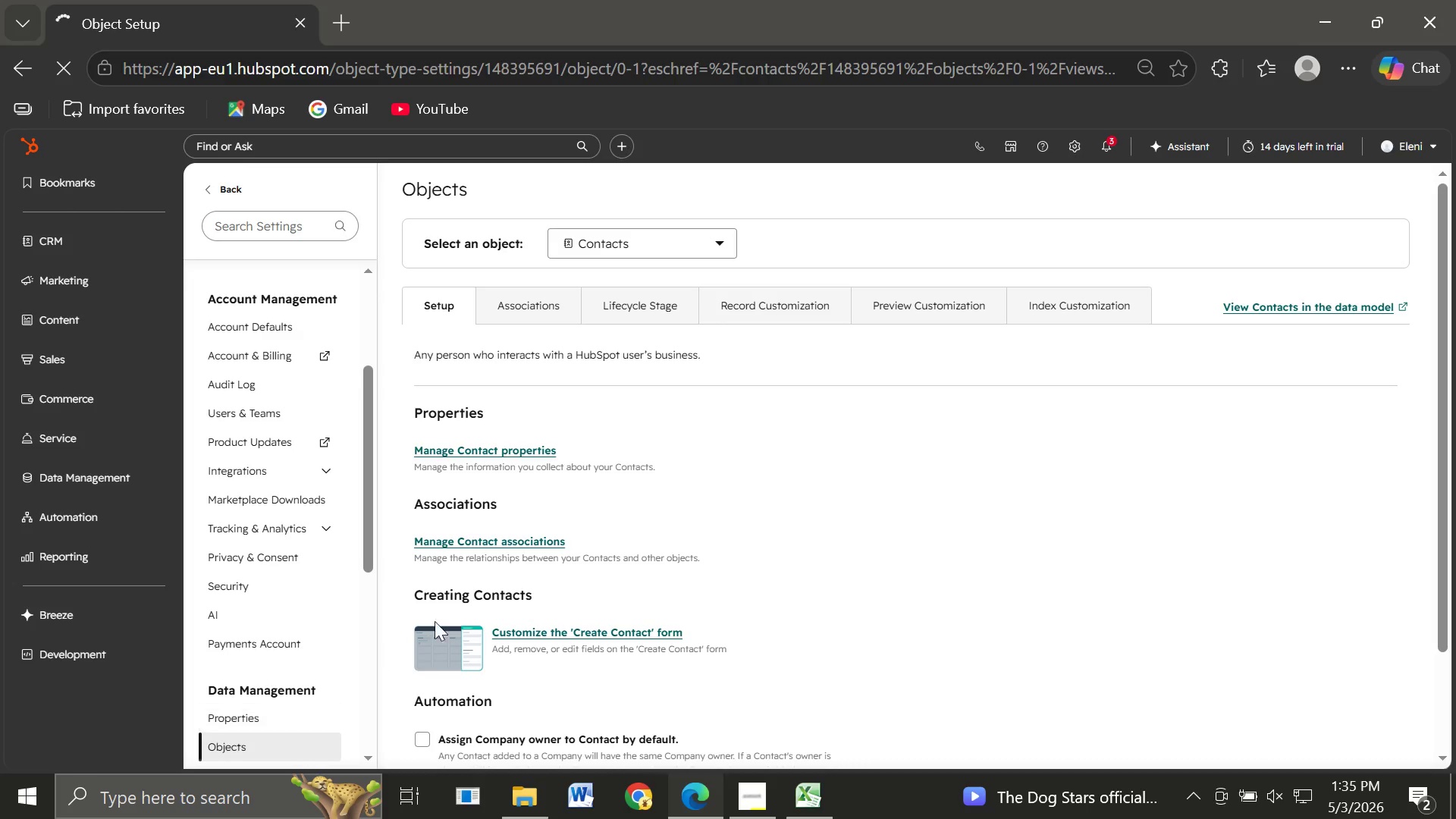 
mouse_move([254, 559])
 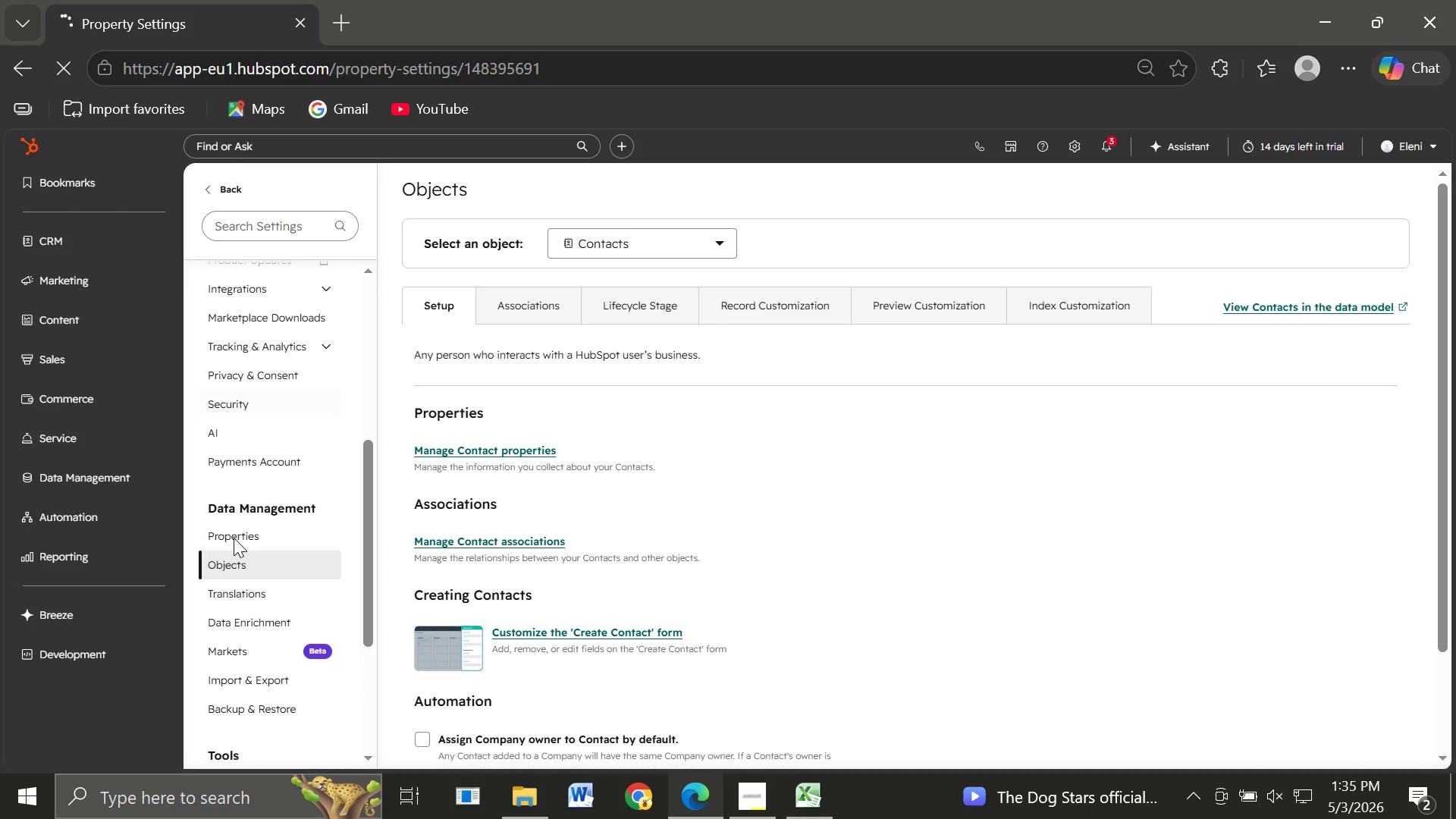 
left_click([234, 538])
 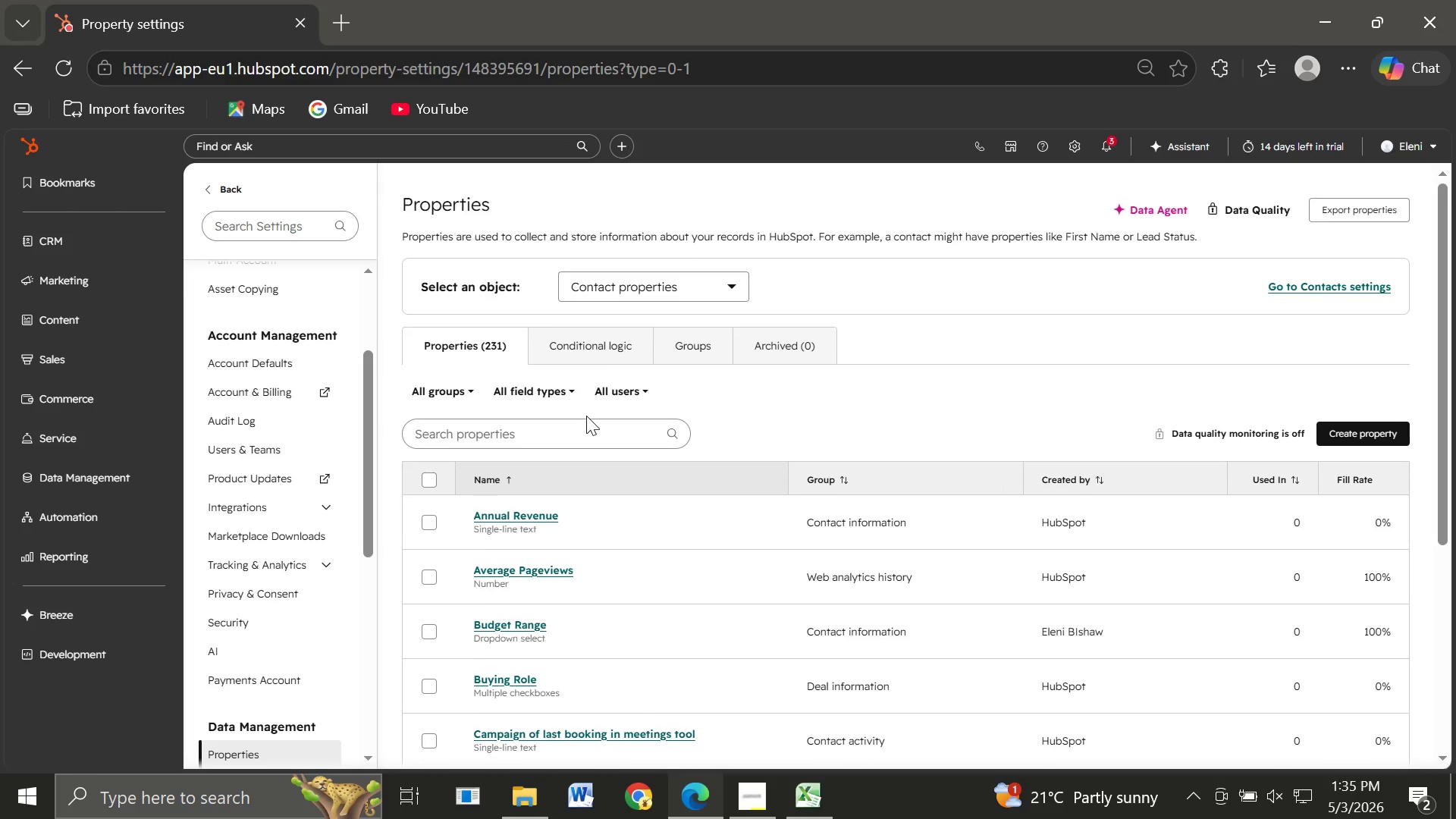 
wait(23.34)
 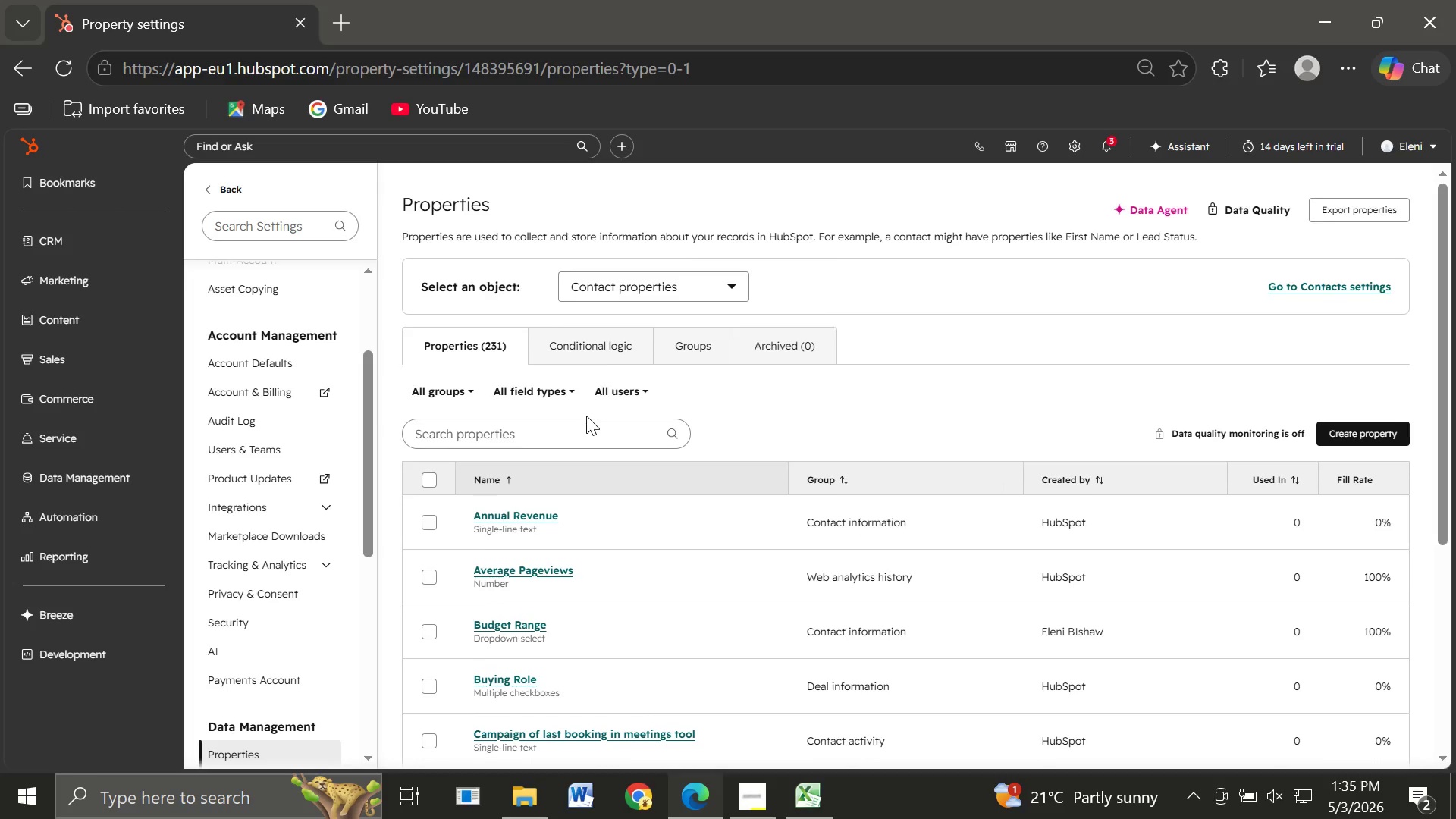 
left_click([1370, 430])
 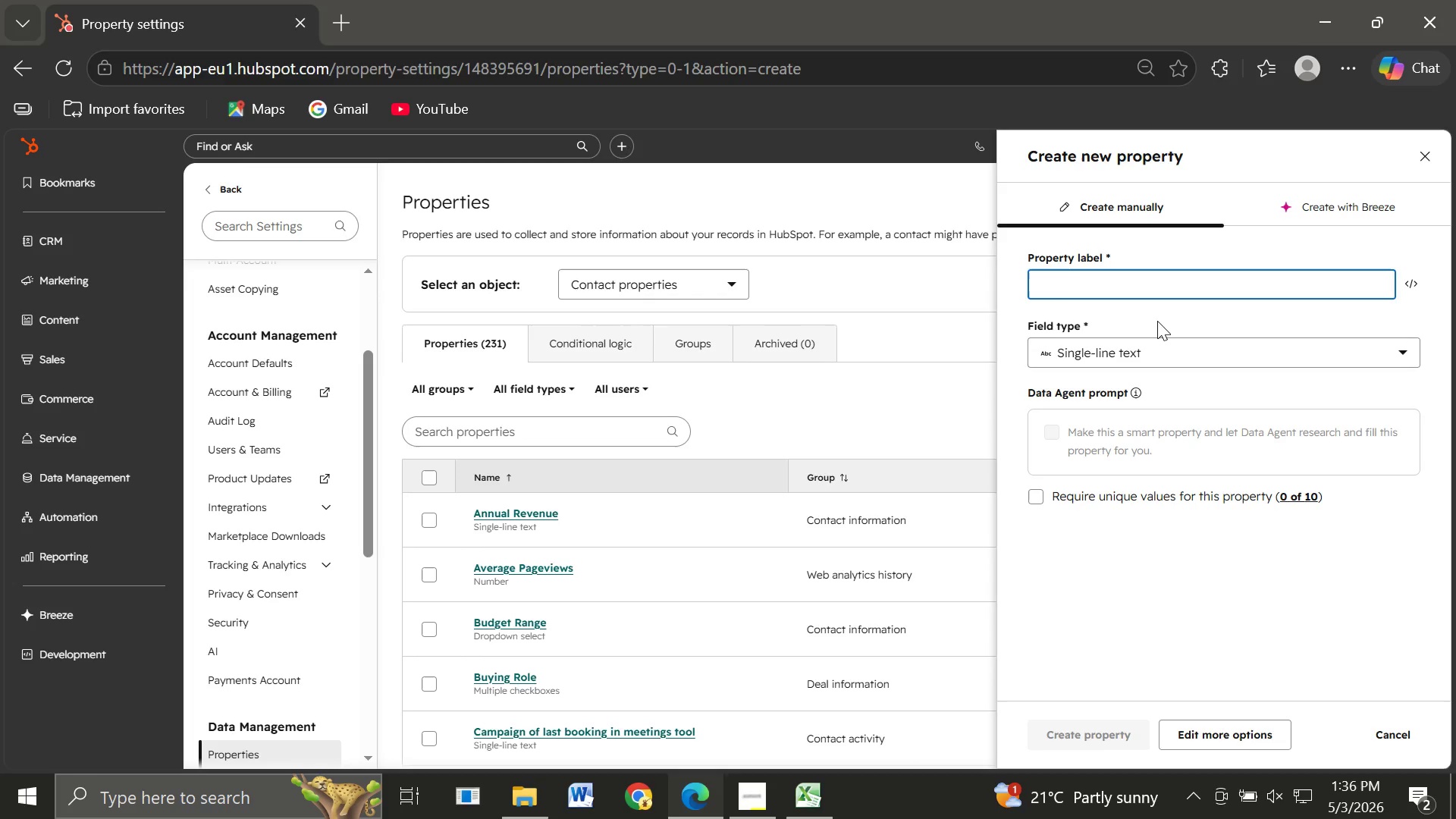 
wait(14.42)
 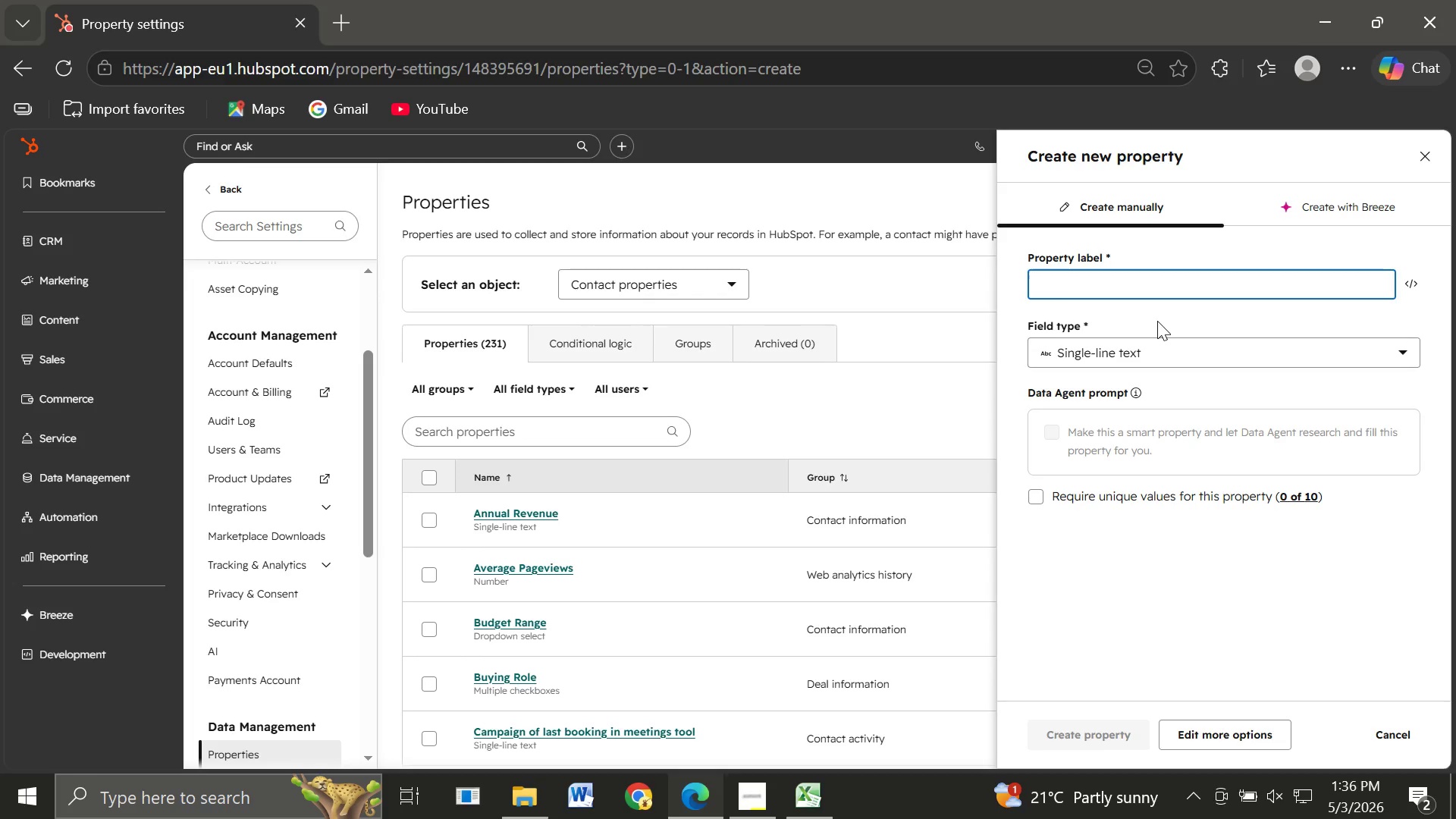 
type(Event Type)
 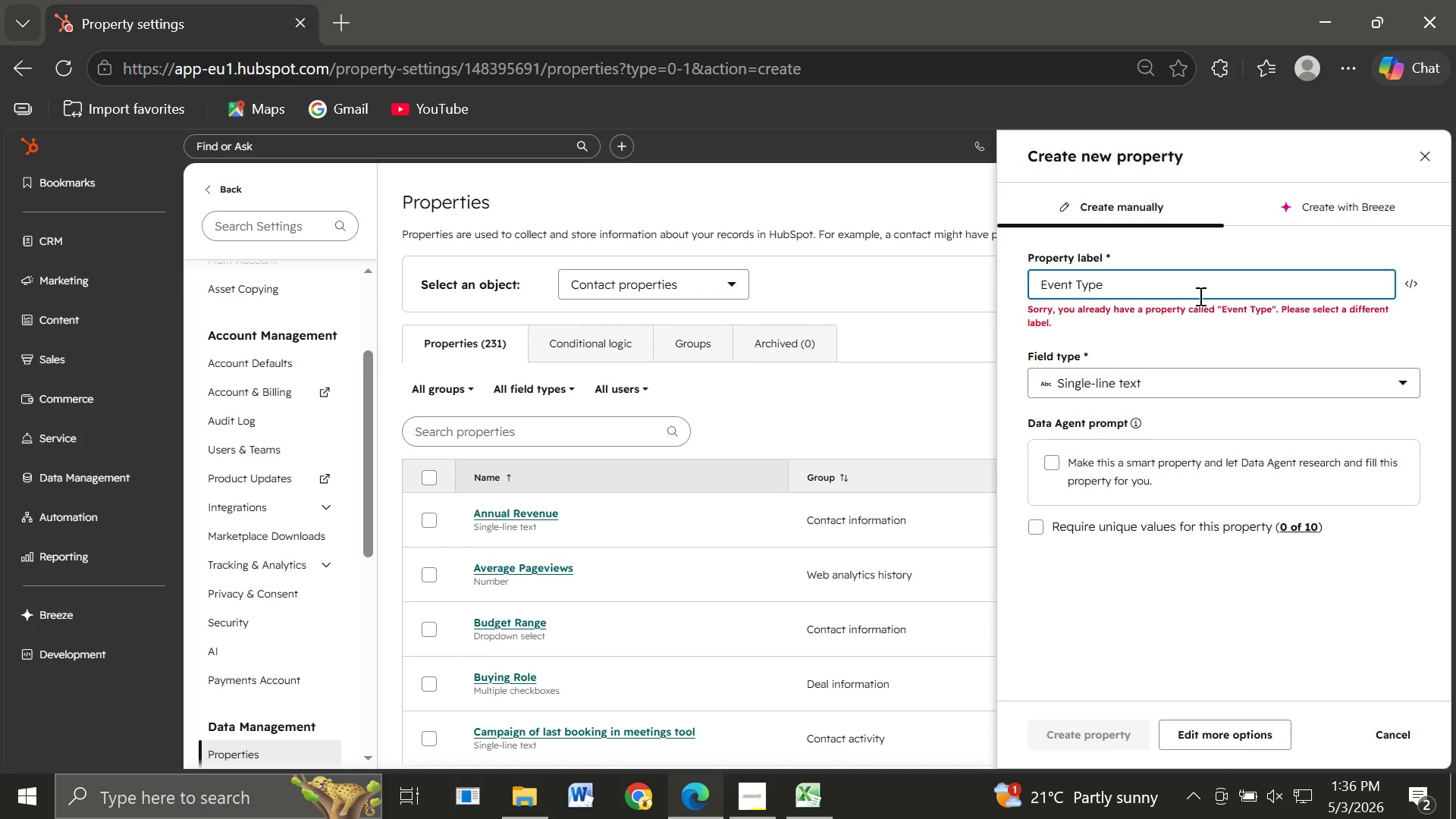 
hold_key(key=Backspace, duration=0.94)
 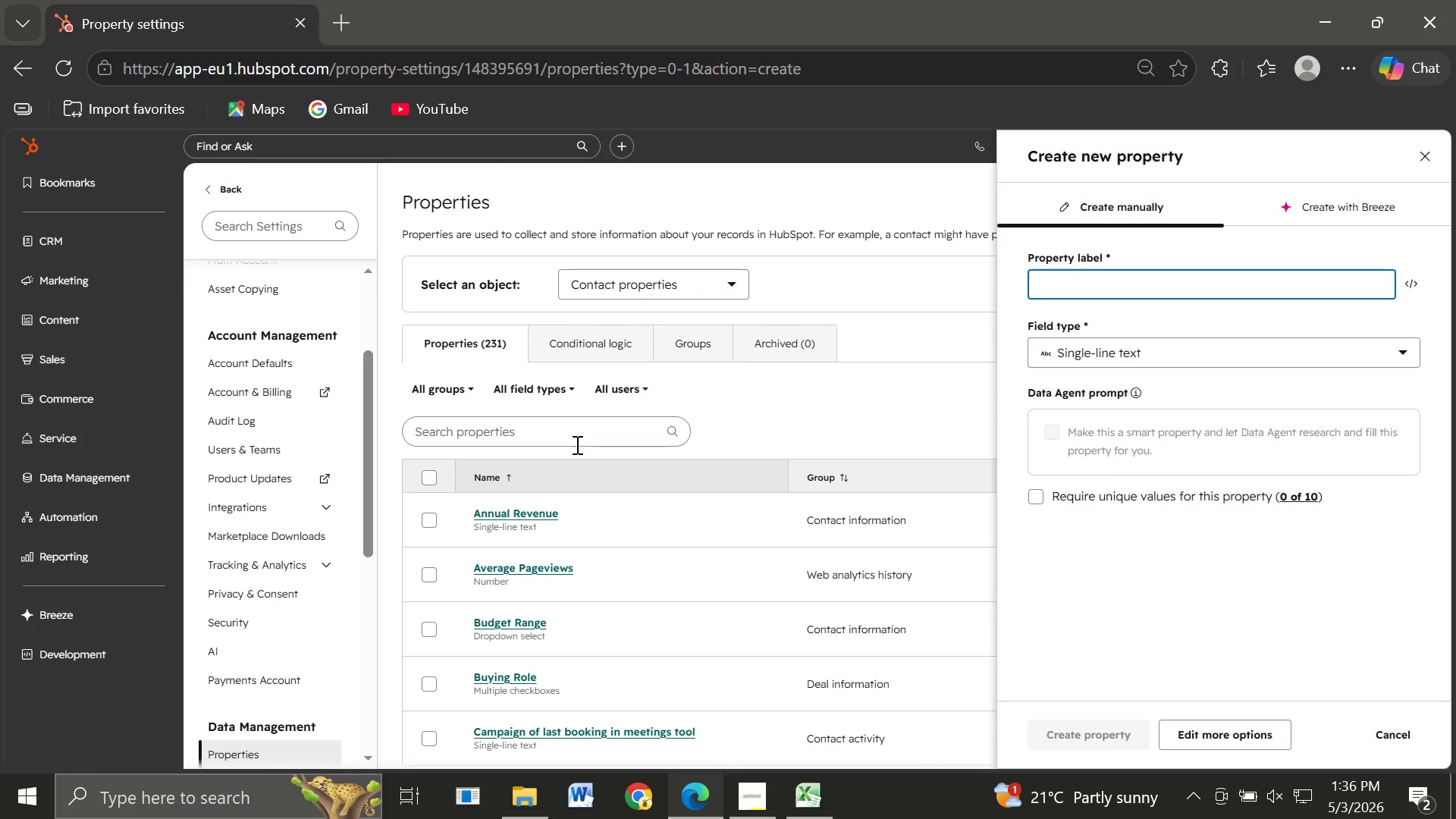 
left_click([529, 427])
 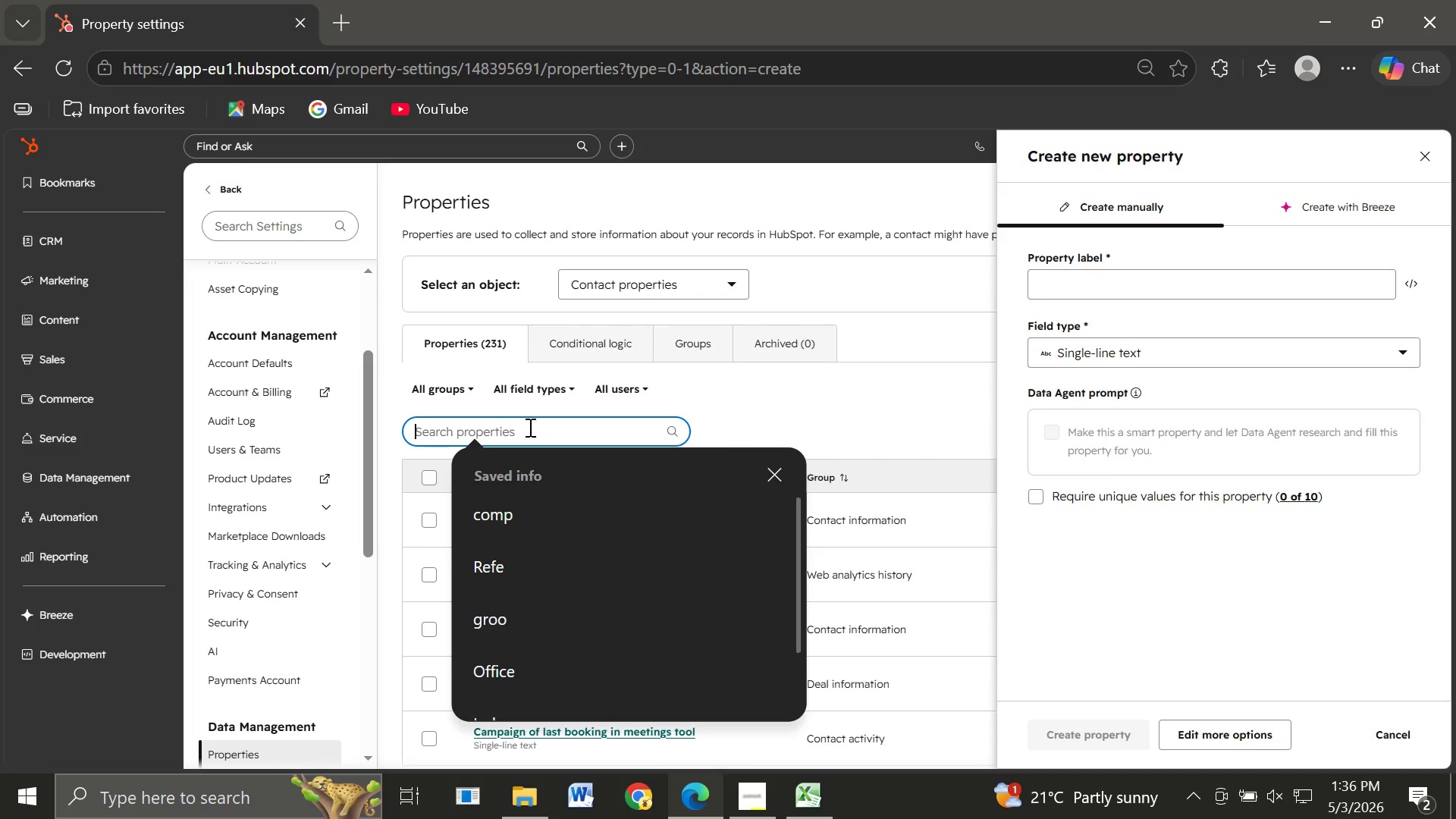 
type(Event)
 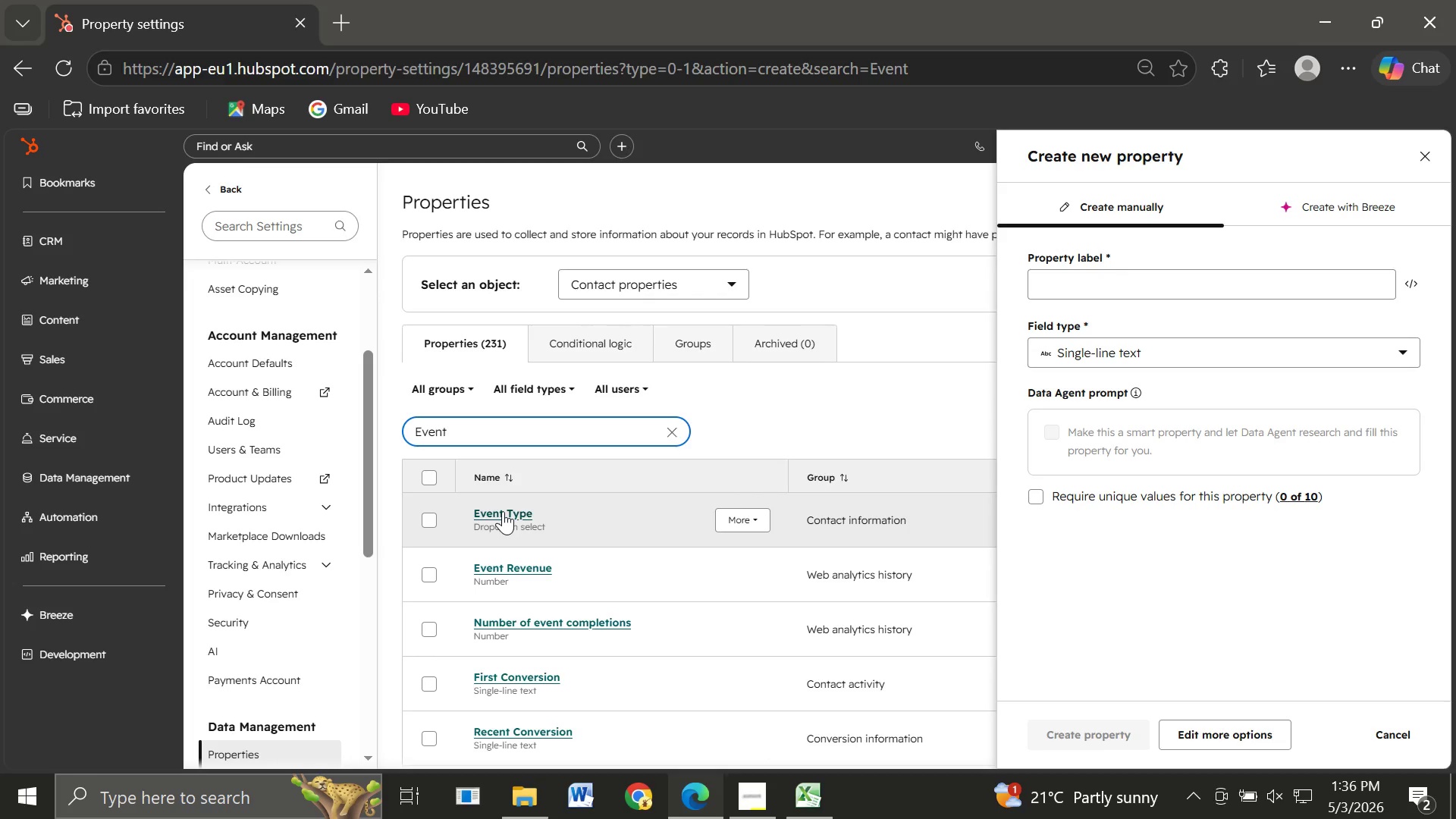 
wait(7.86)
 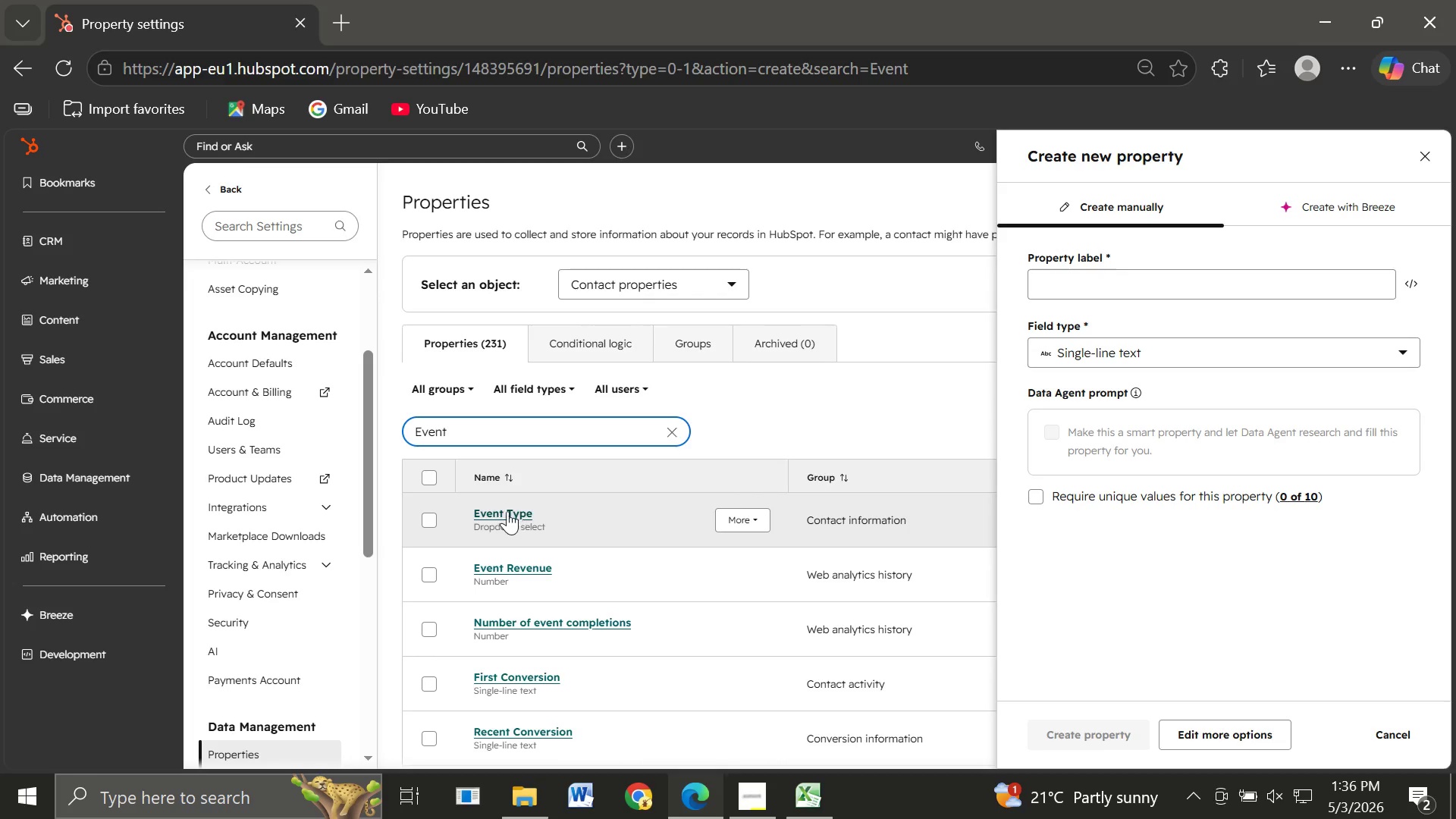 
left_click([491, 510])
 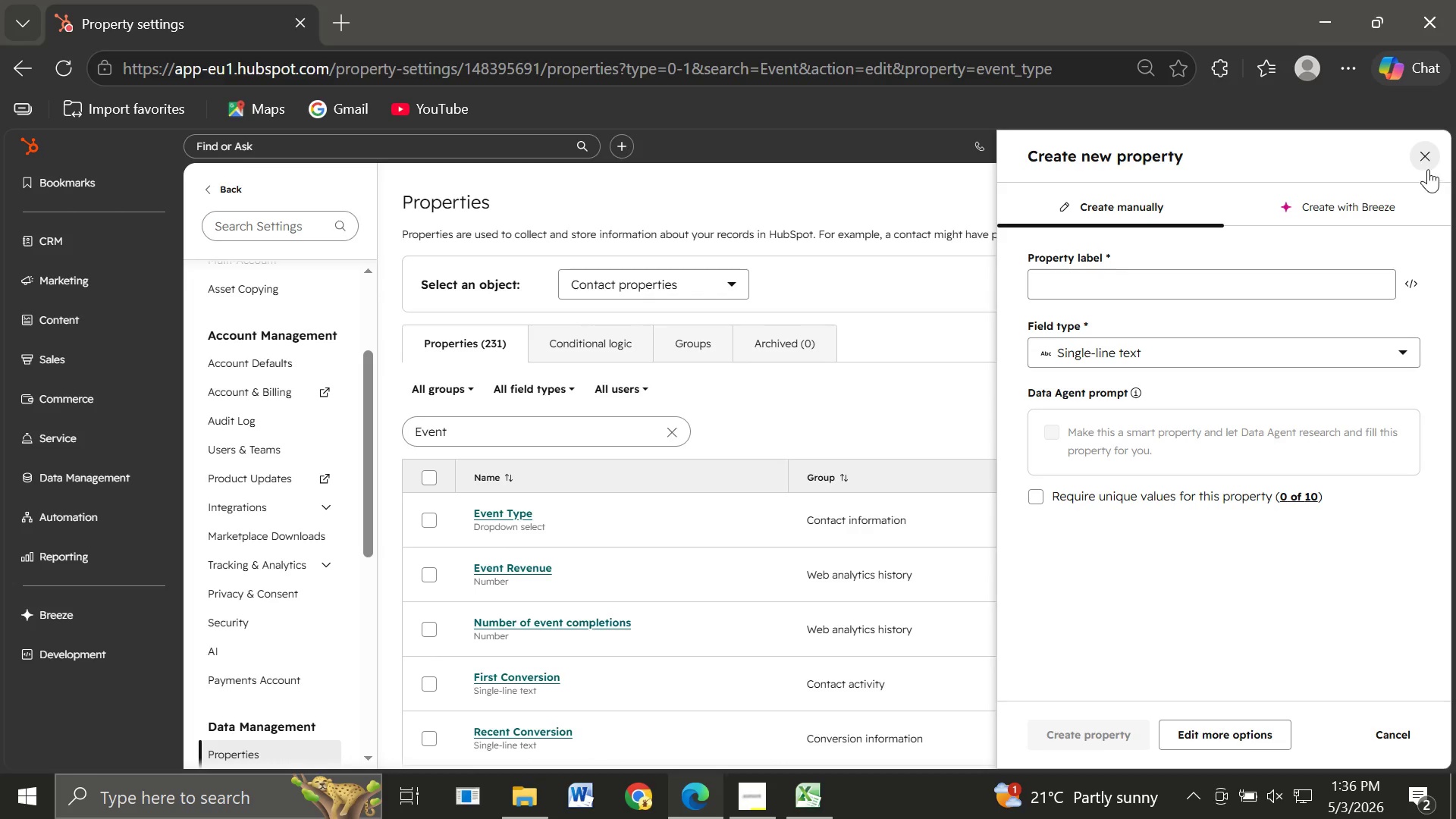 
left_click([1427, 152])
 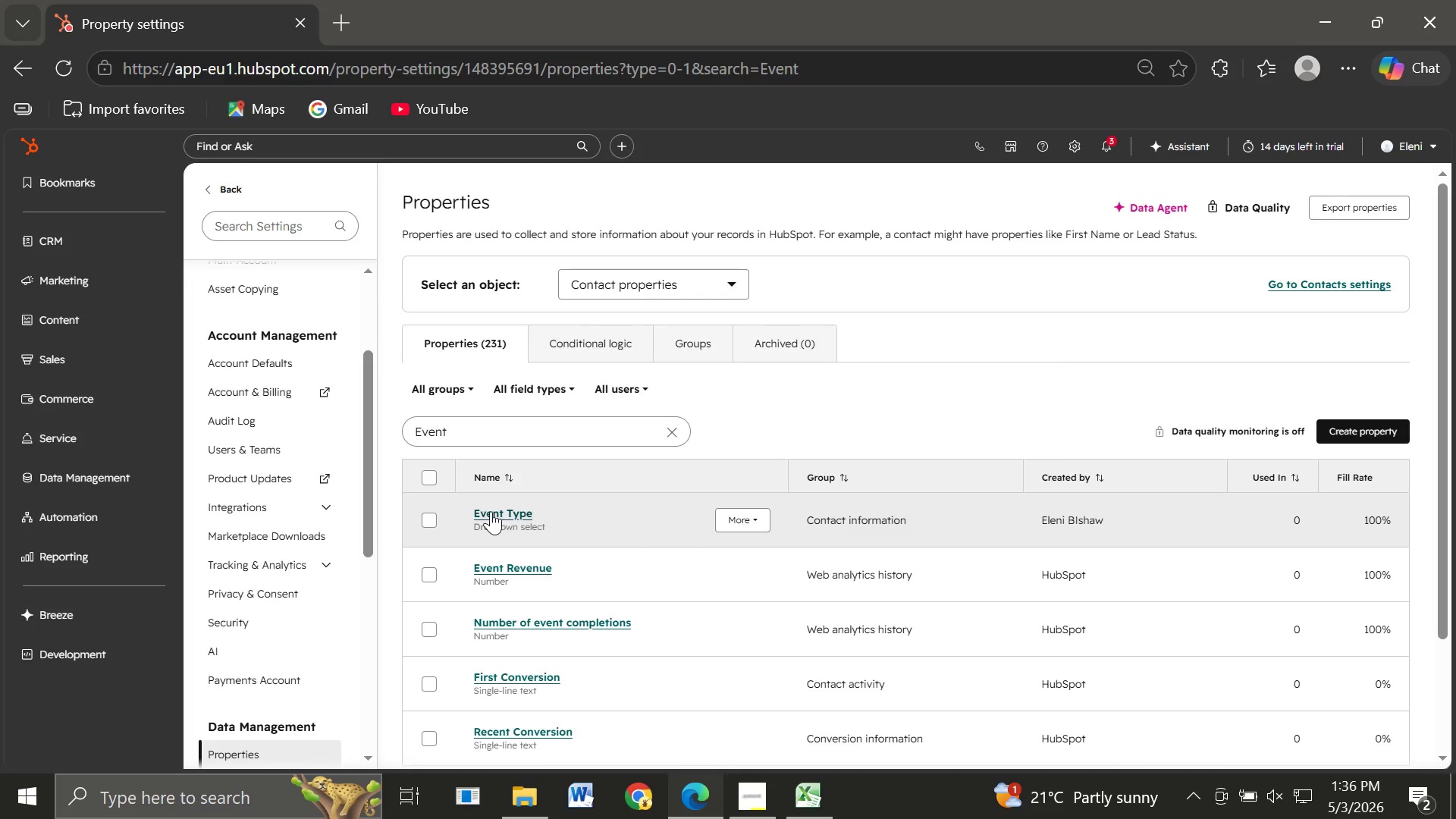 
left_click([491, 511])
 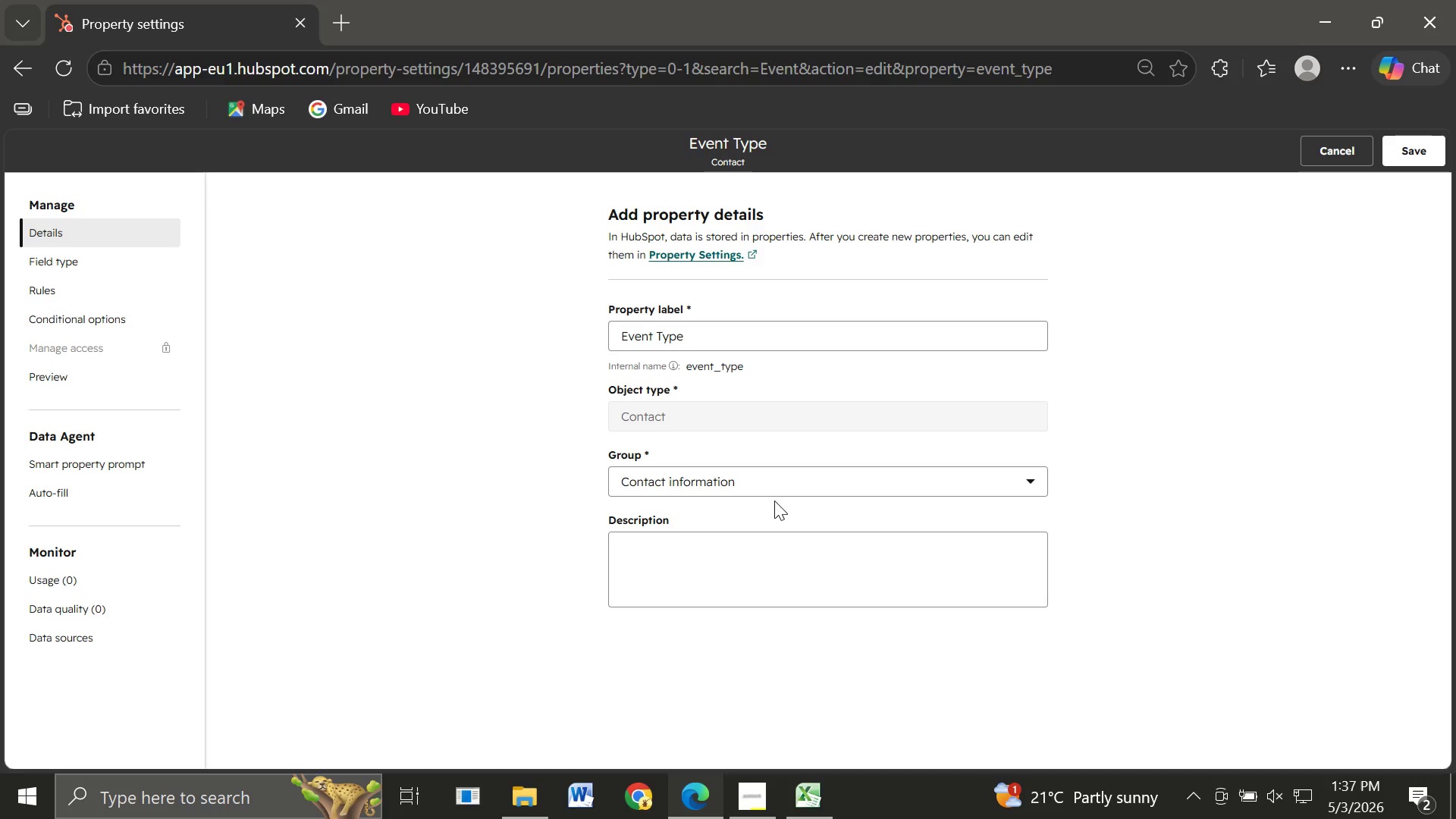 
wait(28.95)
 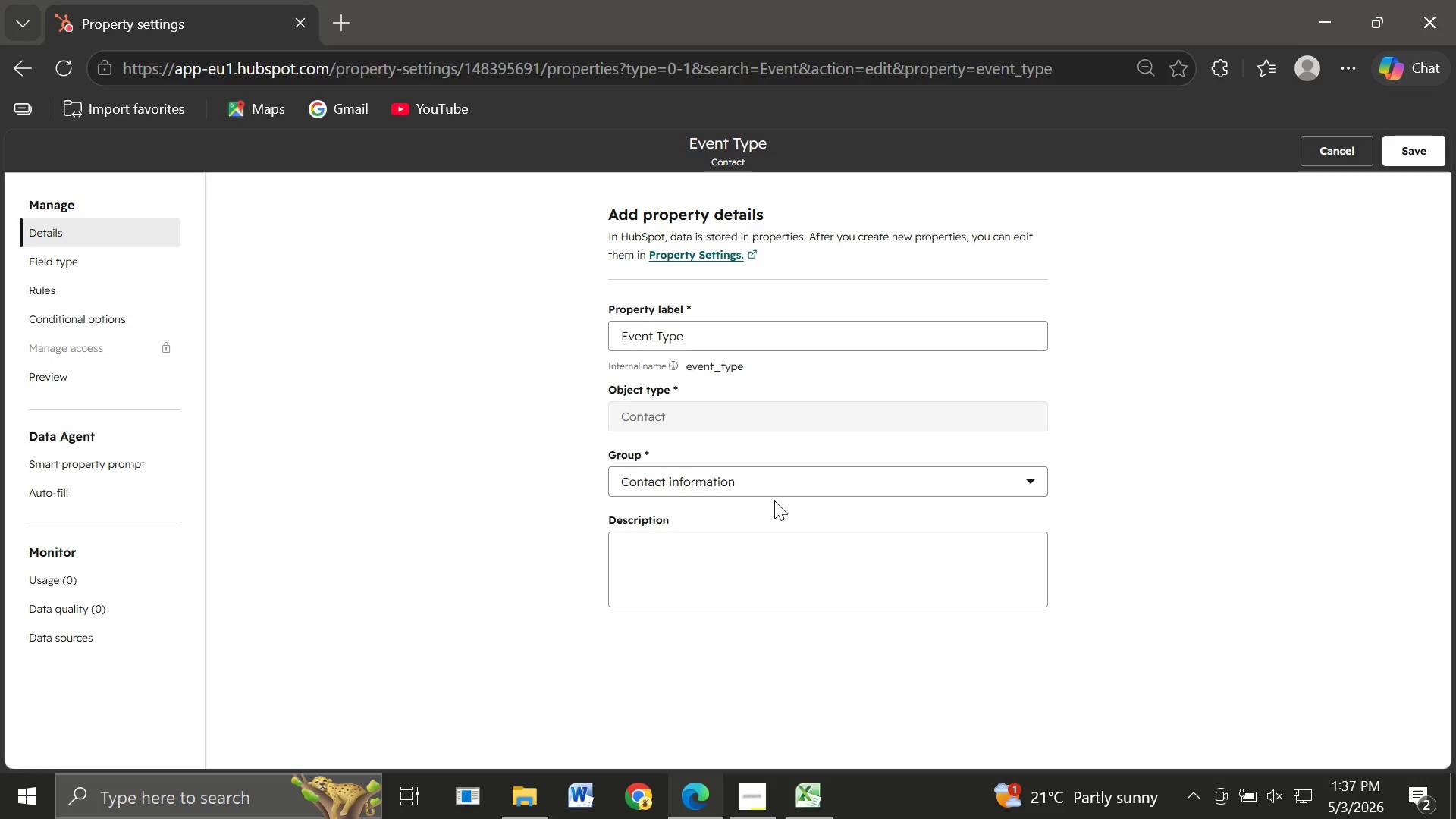 
left_click([66, 259])
 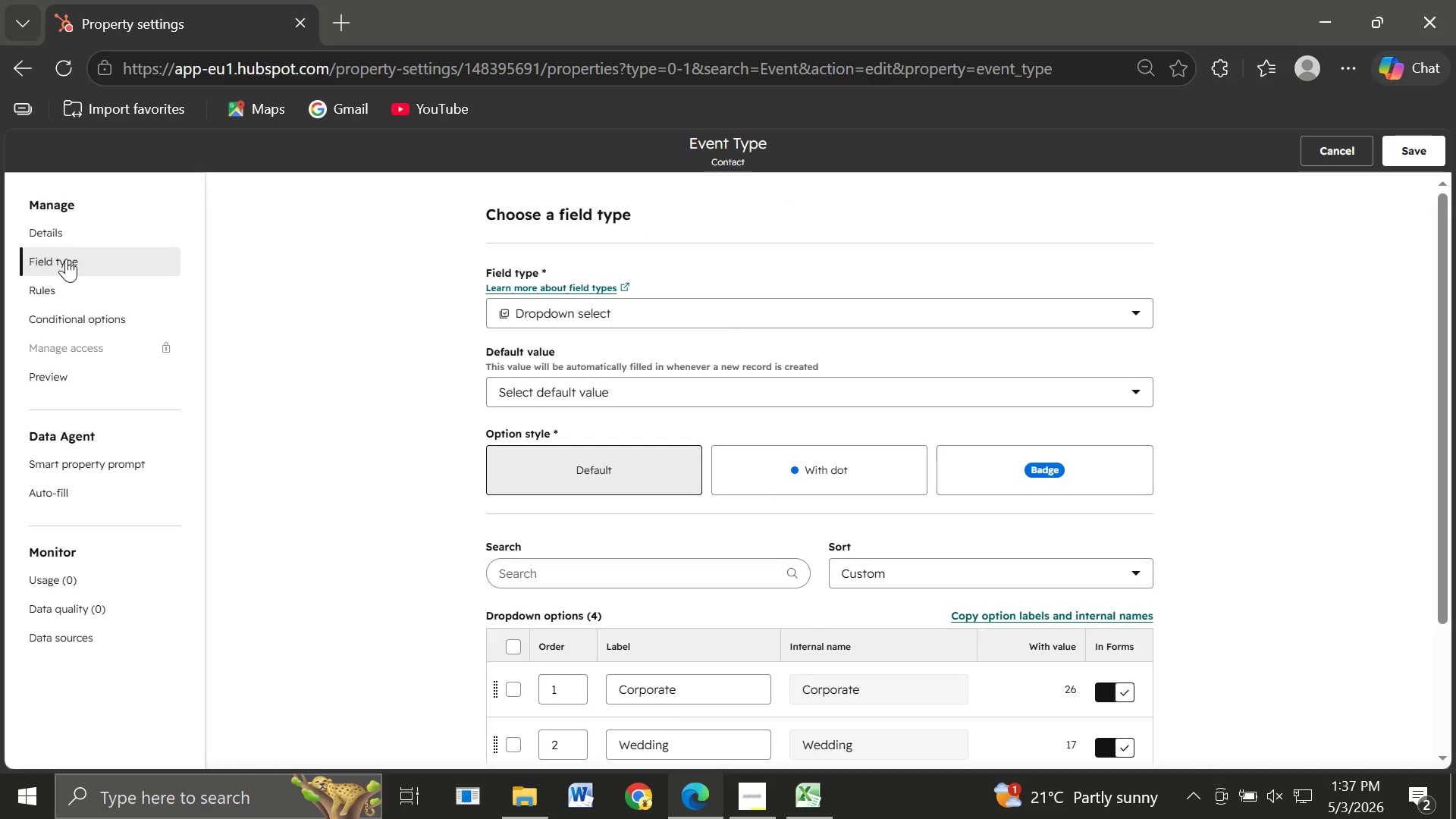 
wait(11.13)
 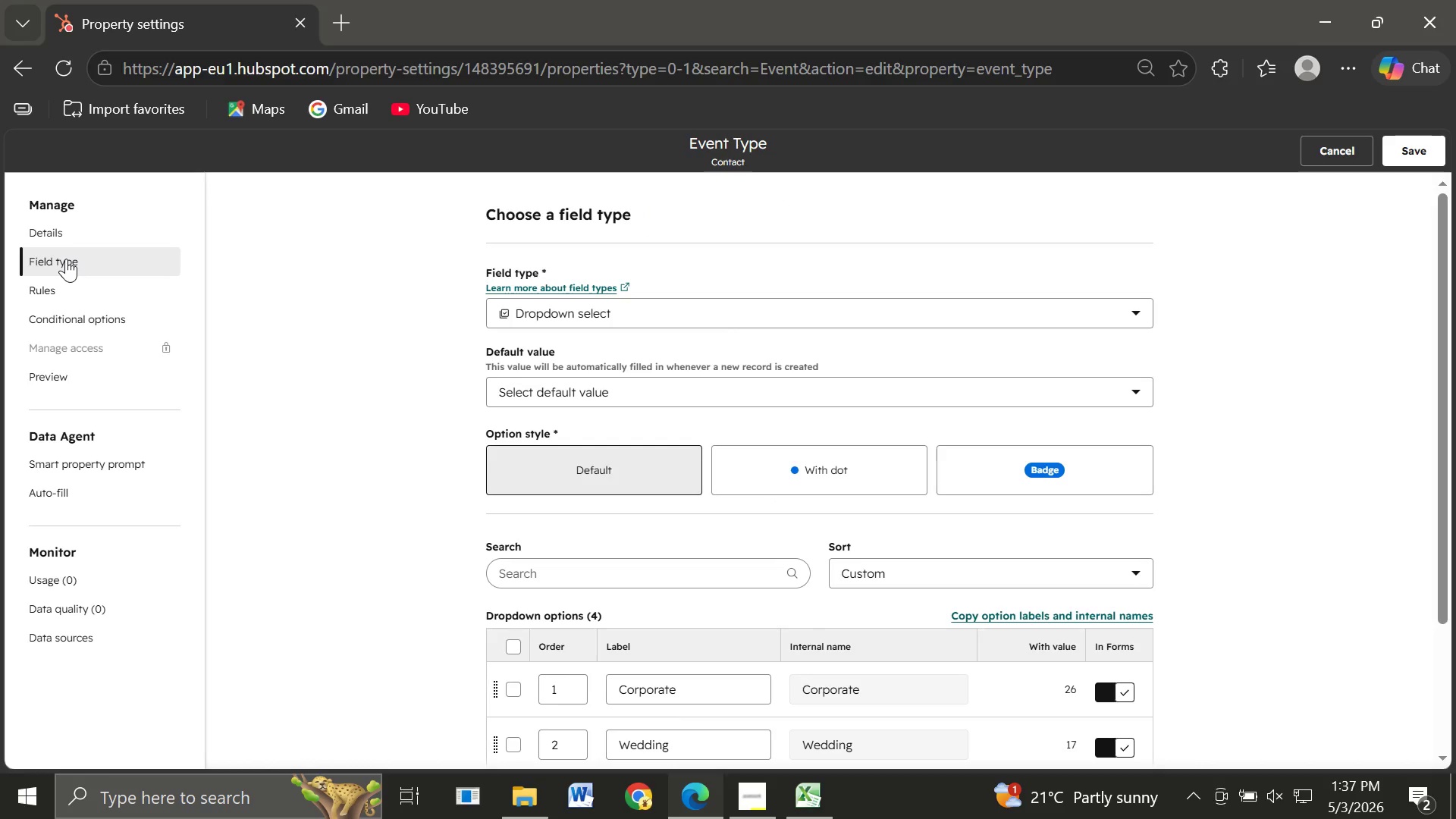 
mouse_move([38, 78])
 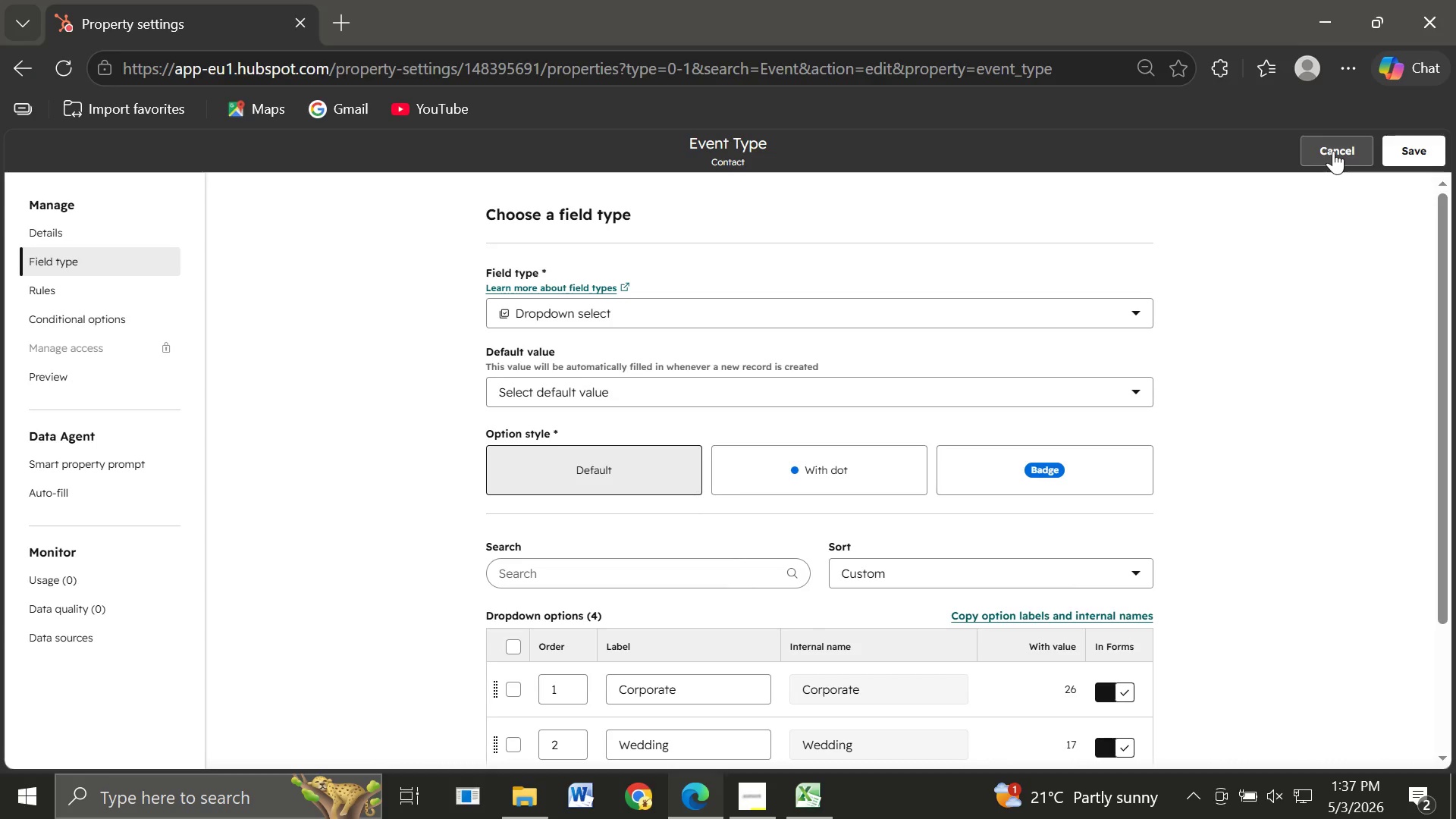 
left_click([1333, 151])
 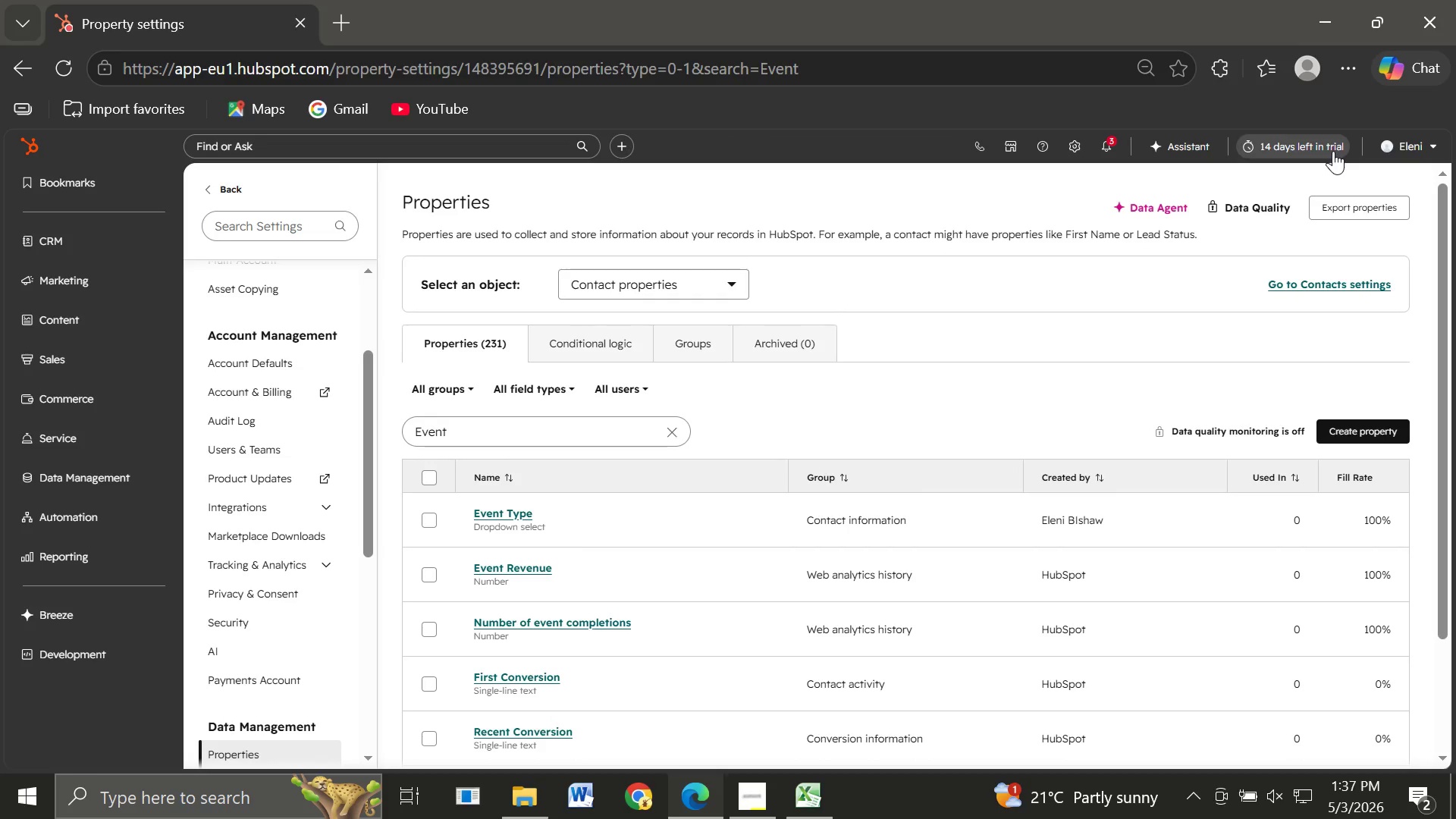 
wait(9.77)
 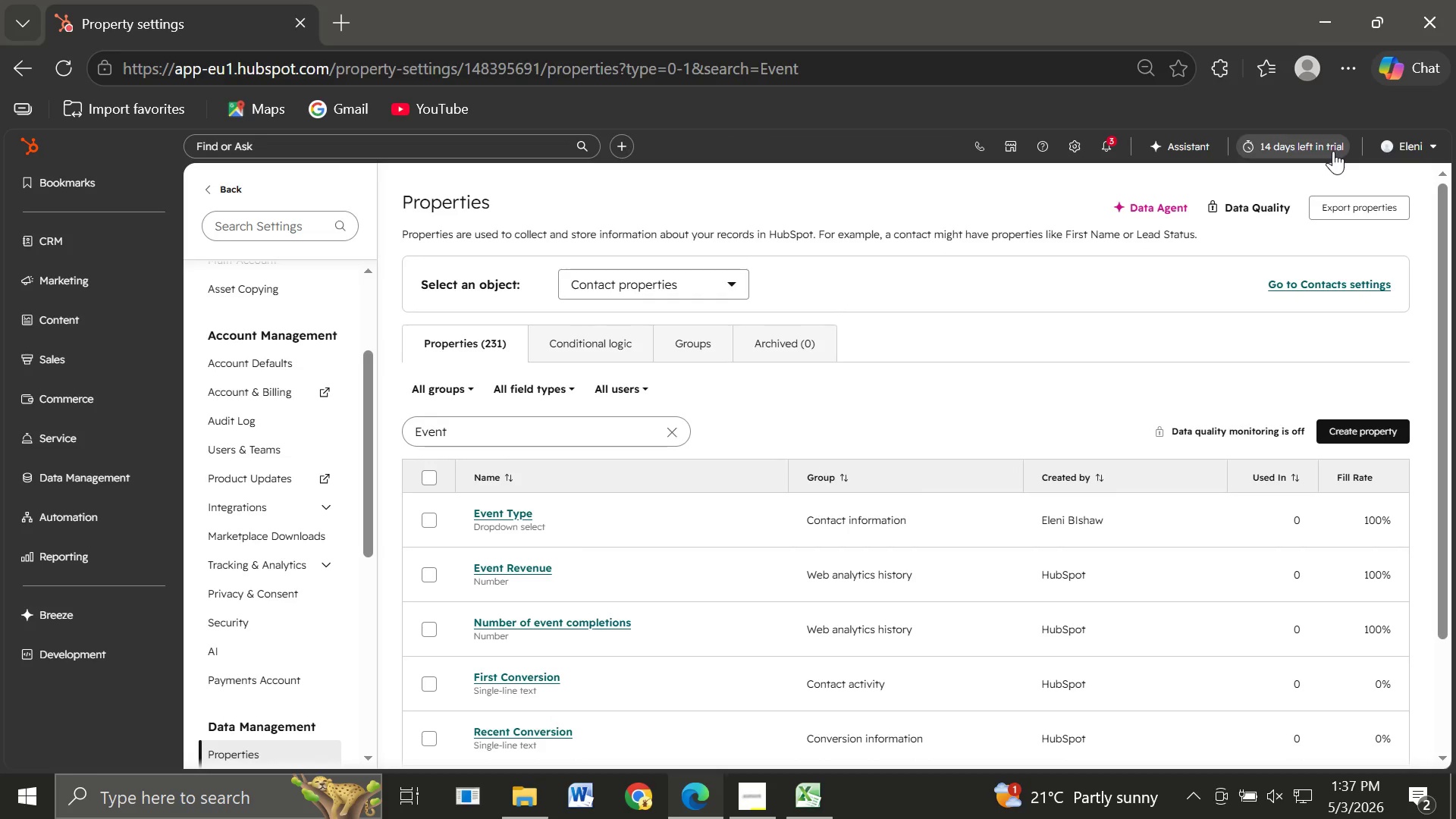 
left_click([670, 428])
 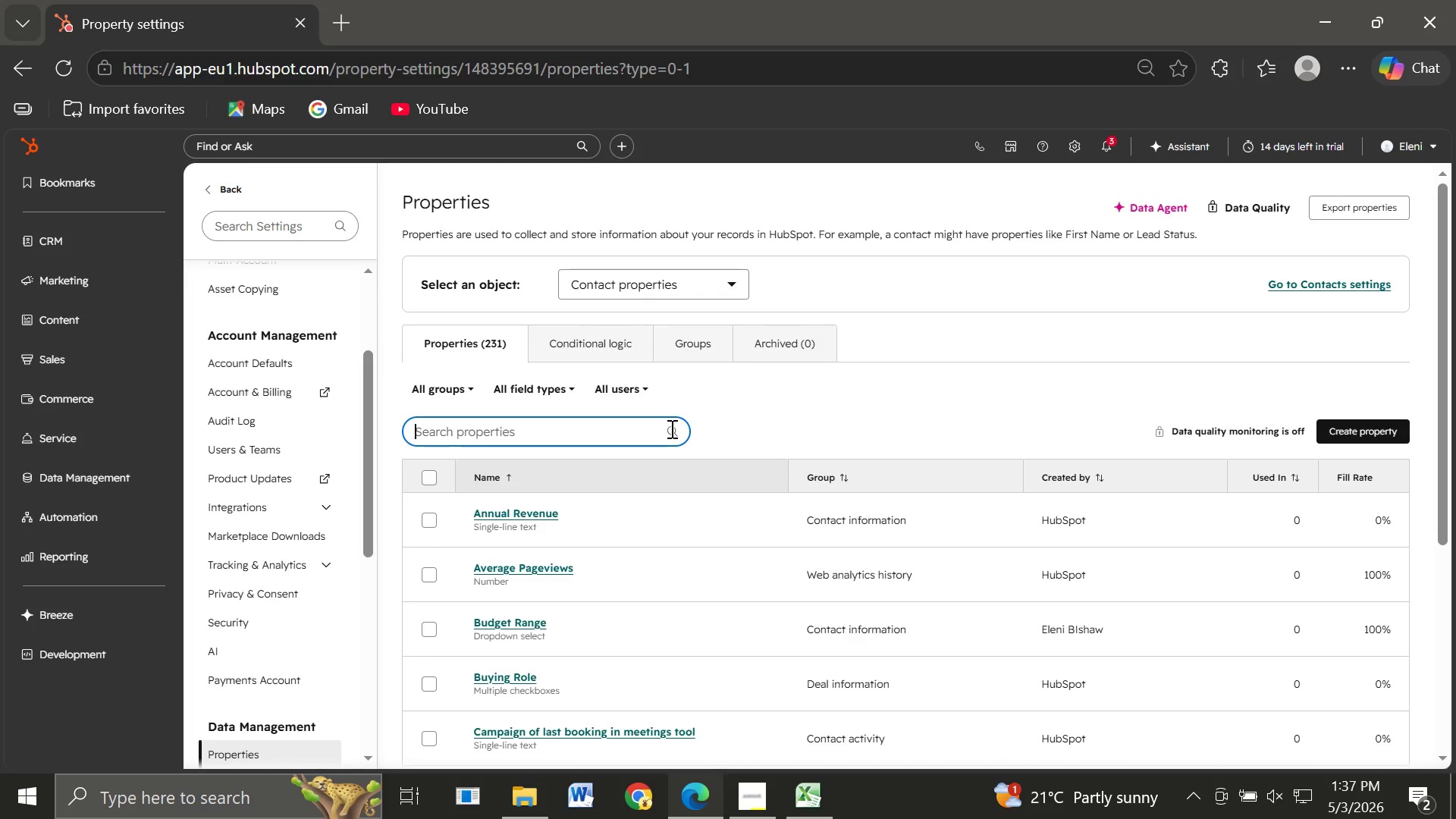 
wait(14.22)
 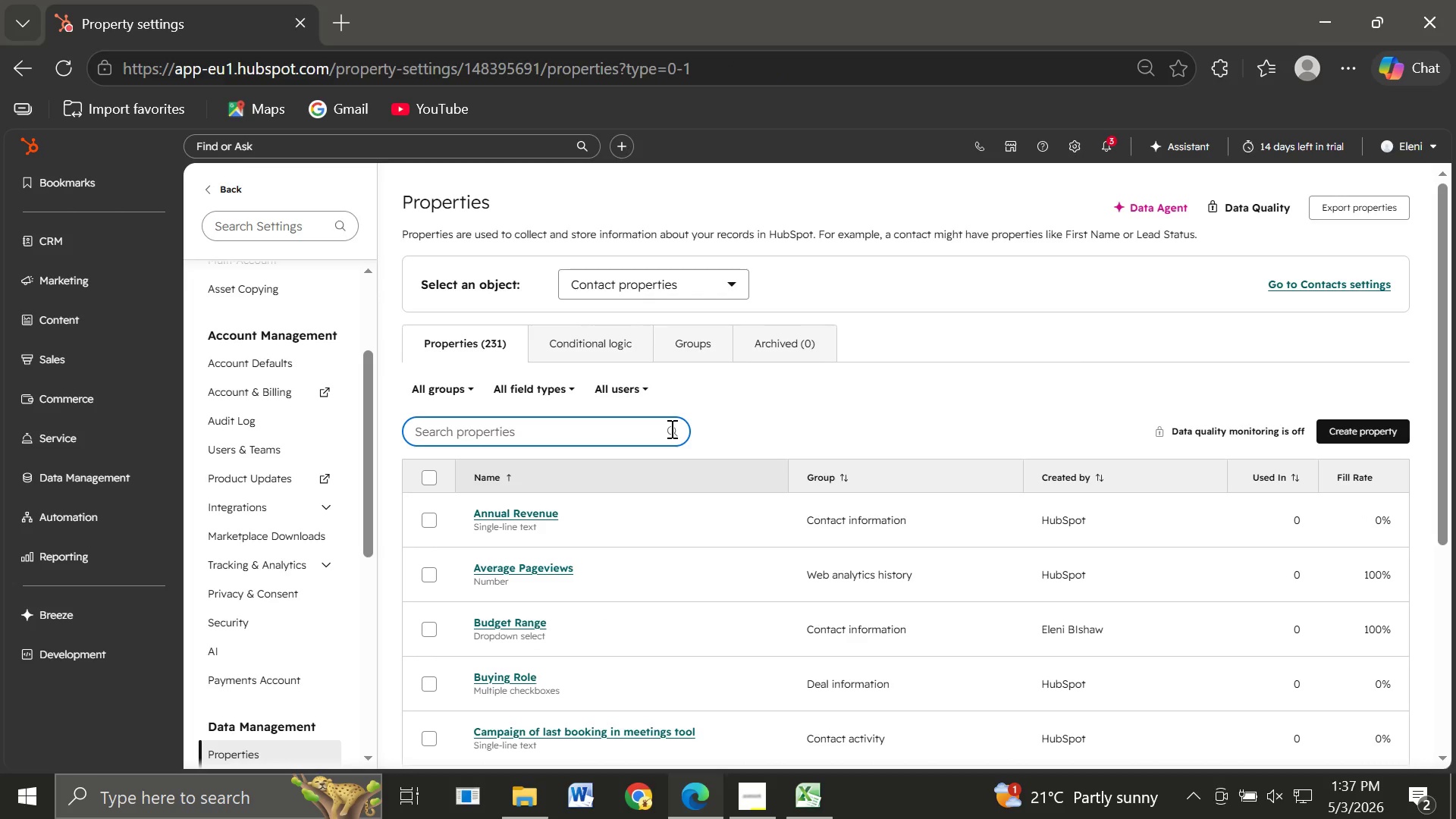 
type(Budget)
 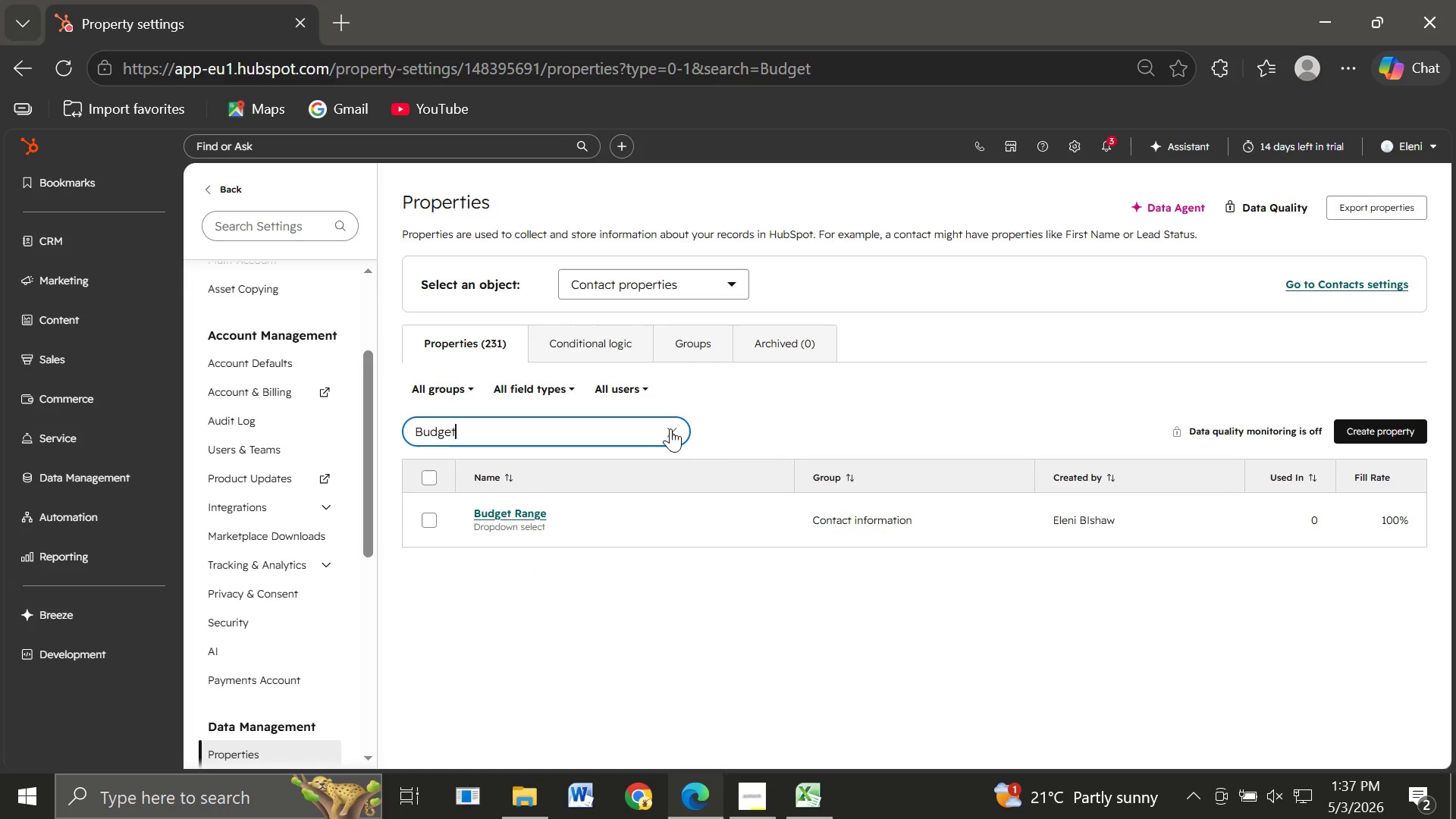 
key(Space)
 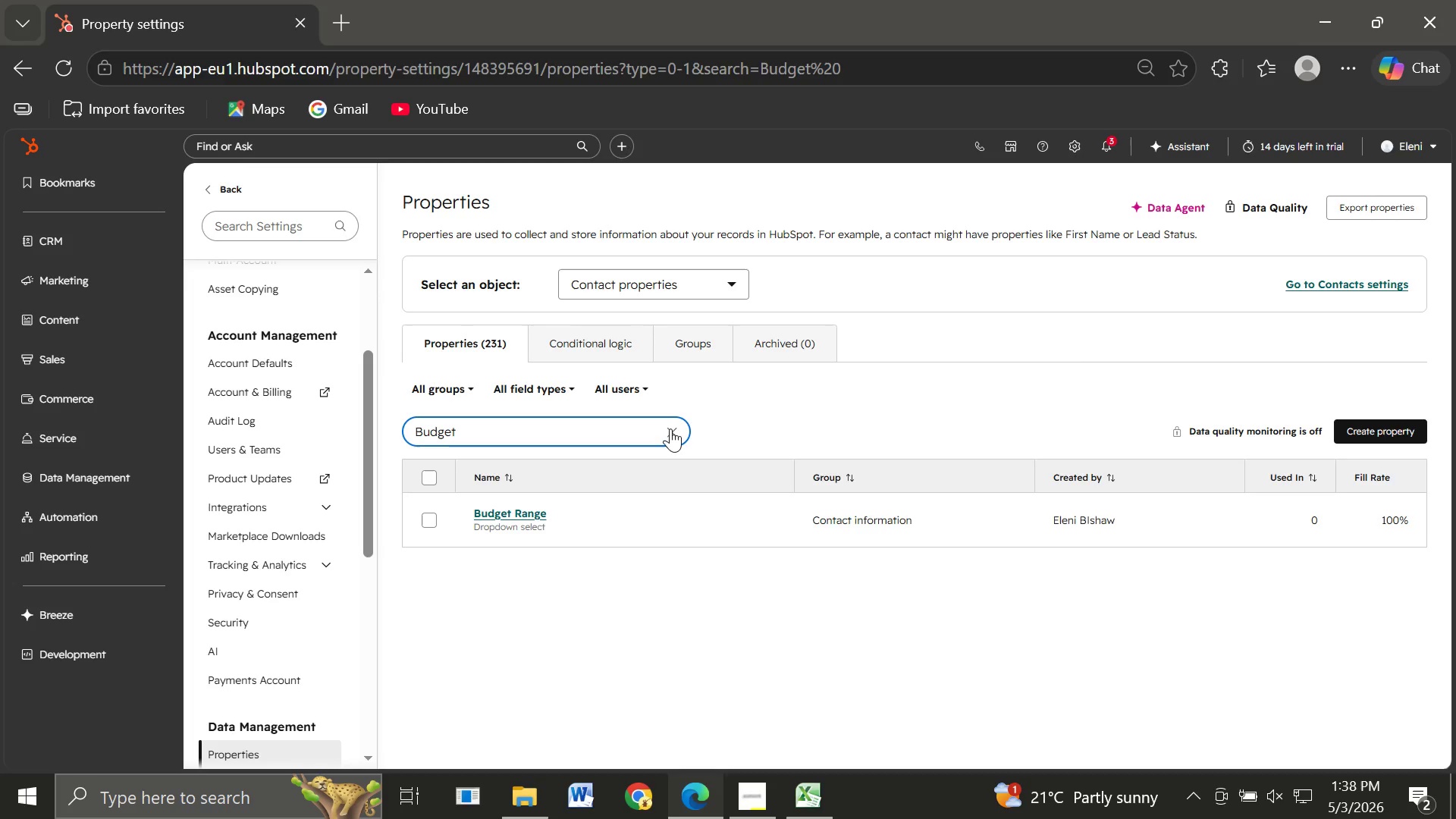 
hold_key(key=Backspace, duration=0.92)
 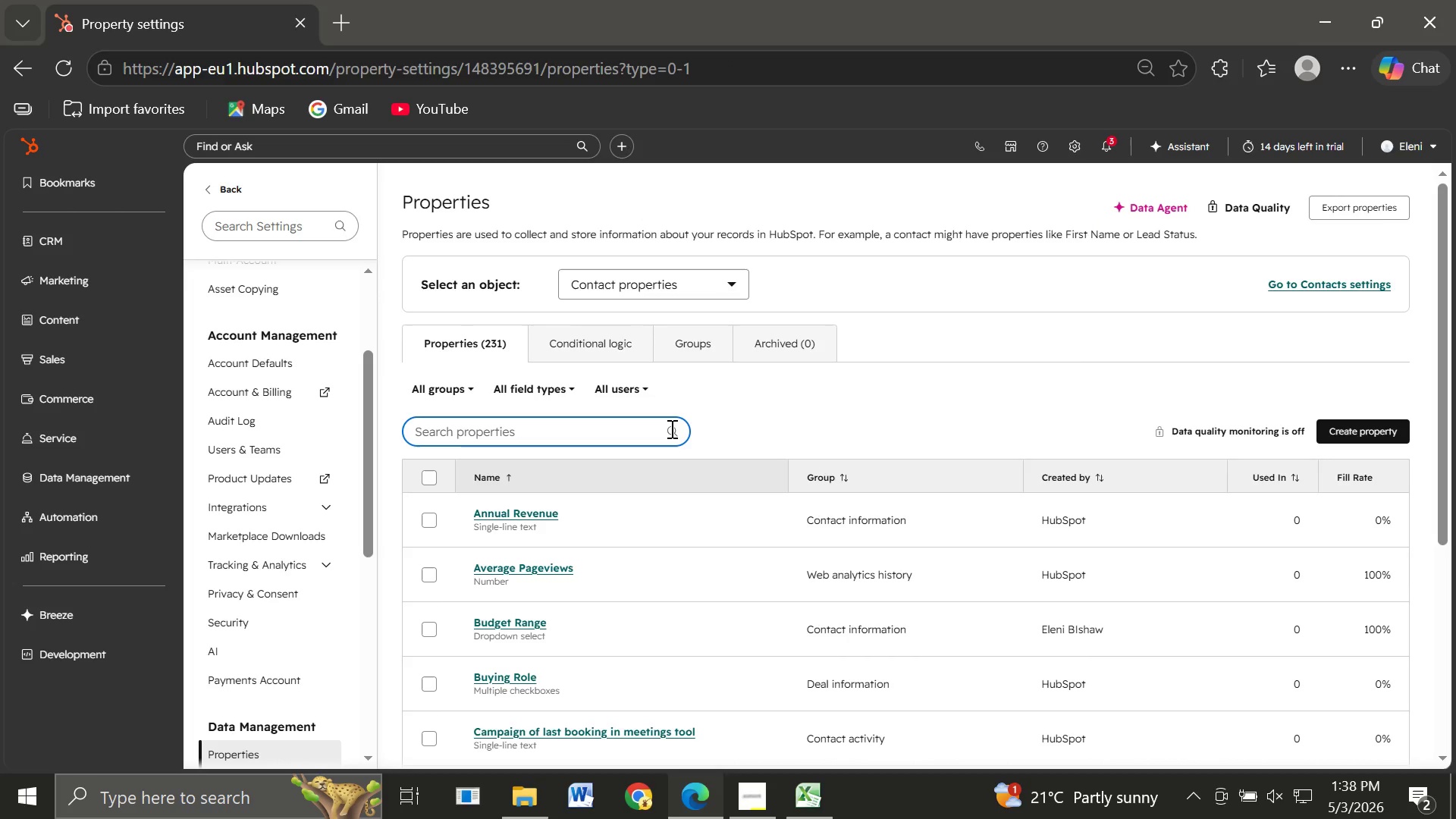 
type(Guest)
 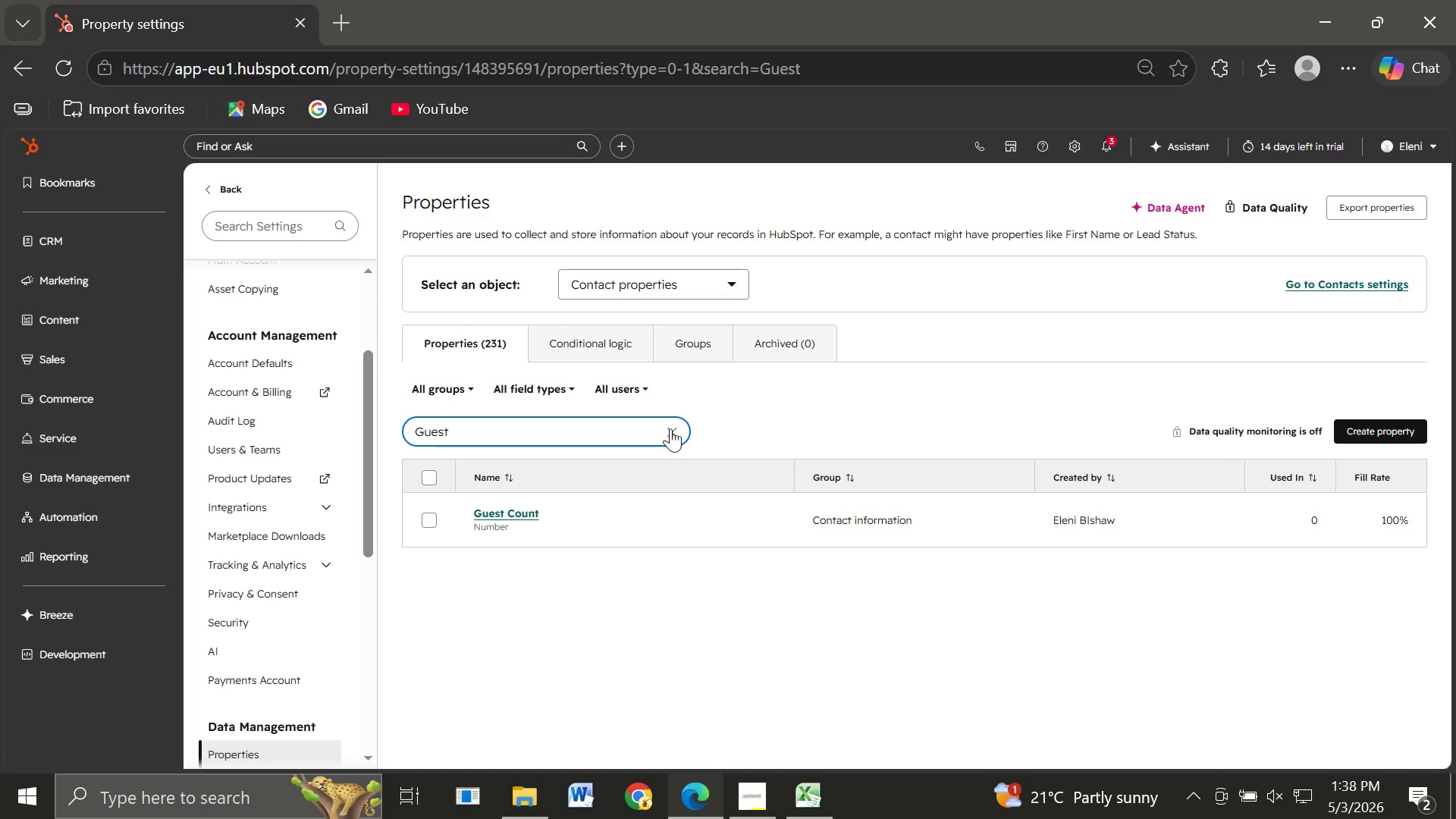 
hold_key(key=Backspace, duration=0.75)
 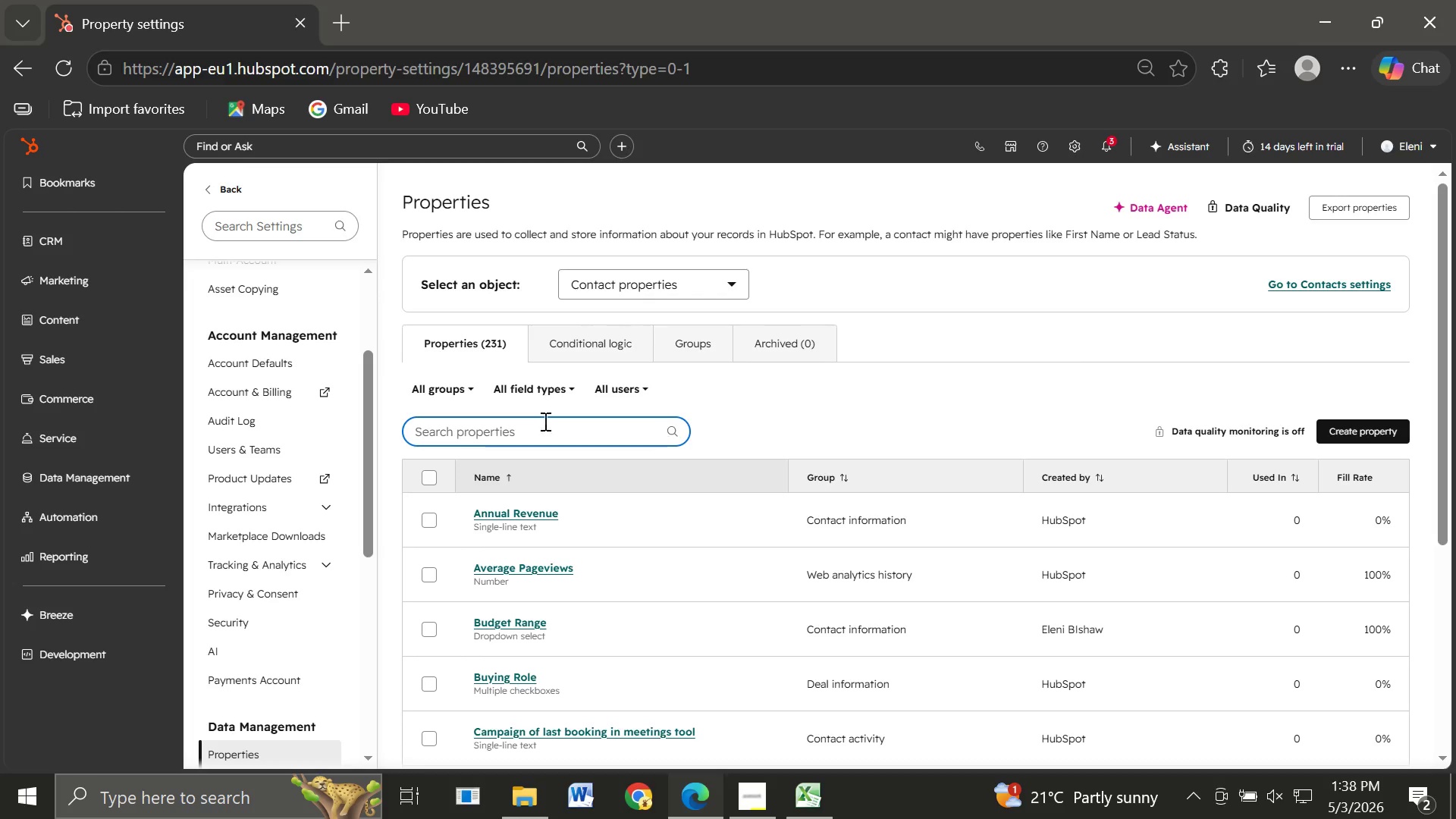 
wait(26.52)
 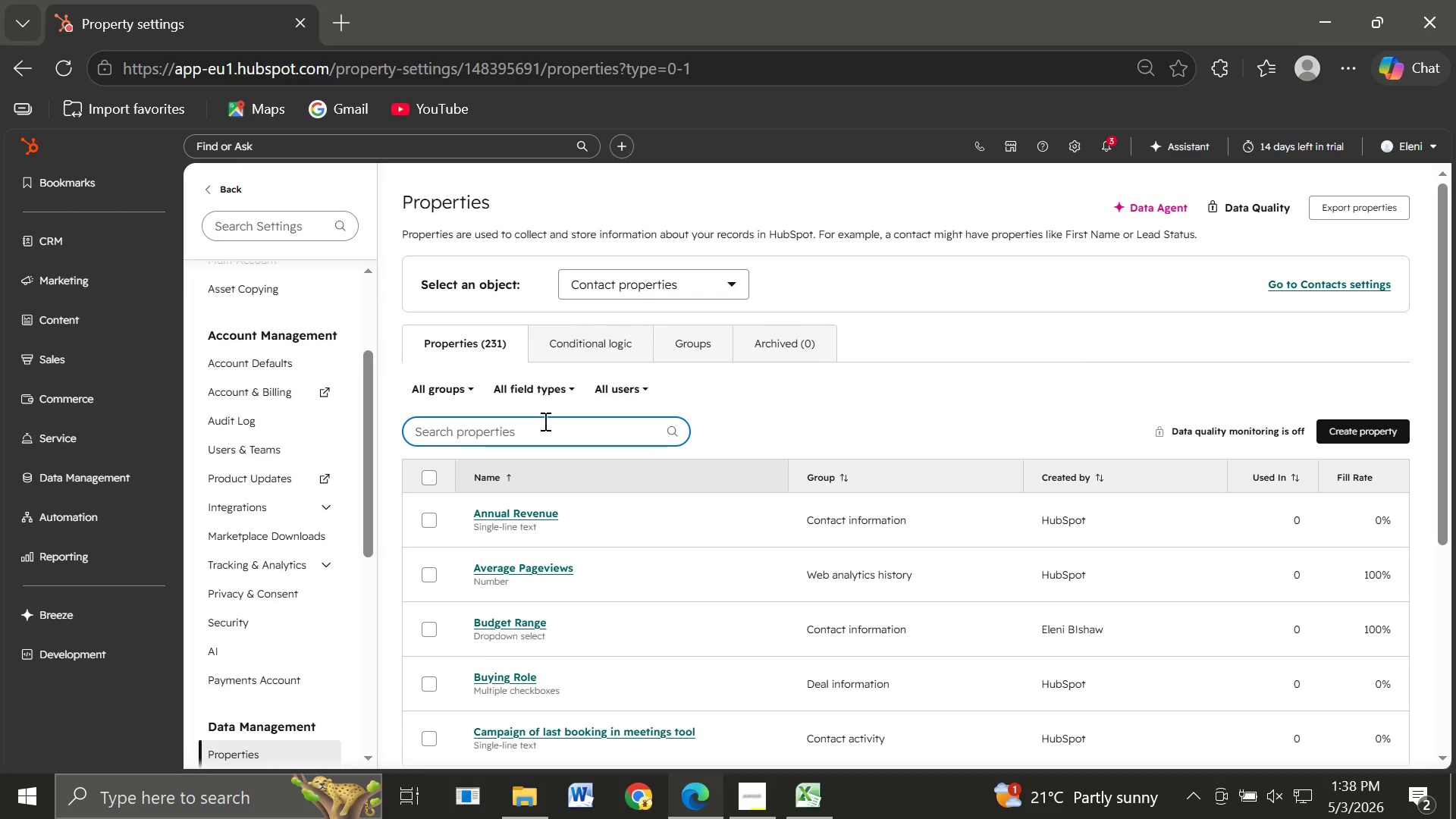 
left_click([1075, 144])
 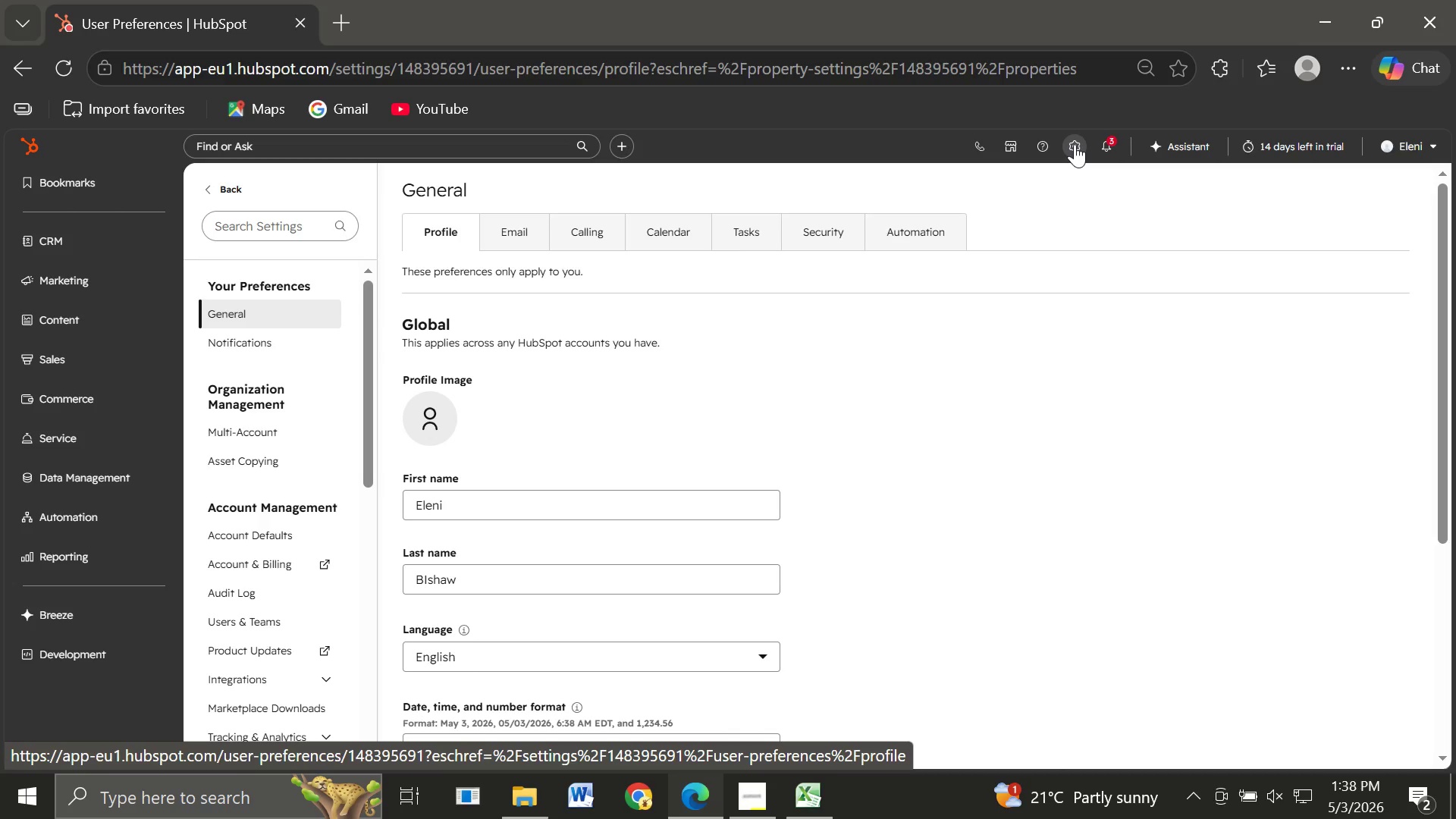 
wait(13.8)
 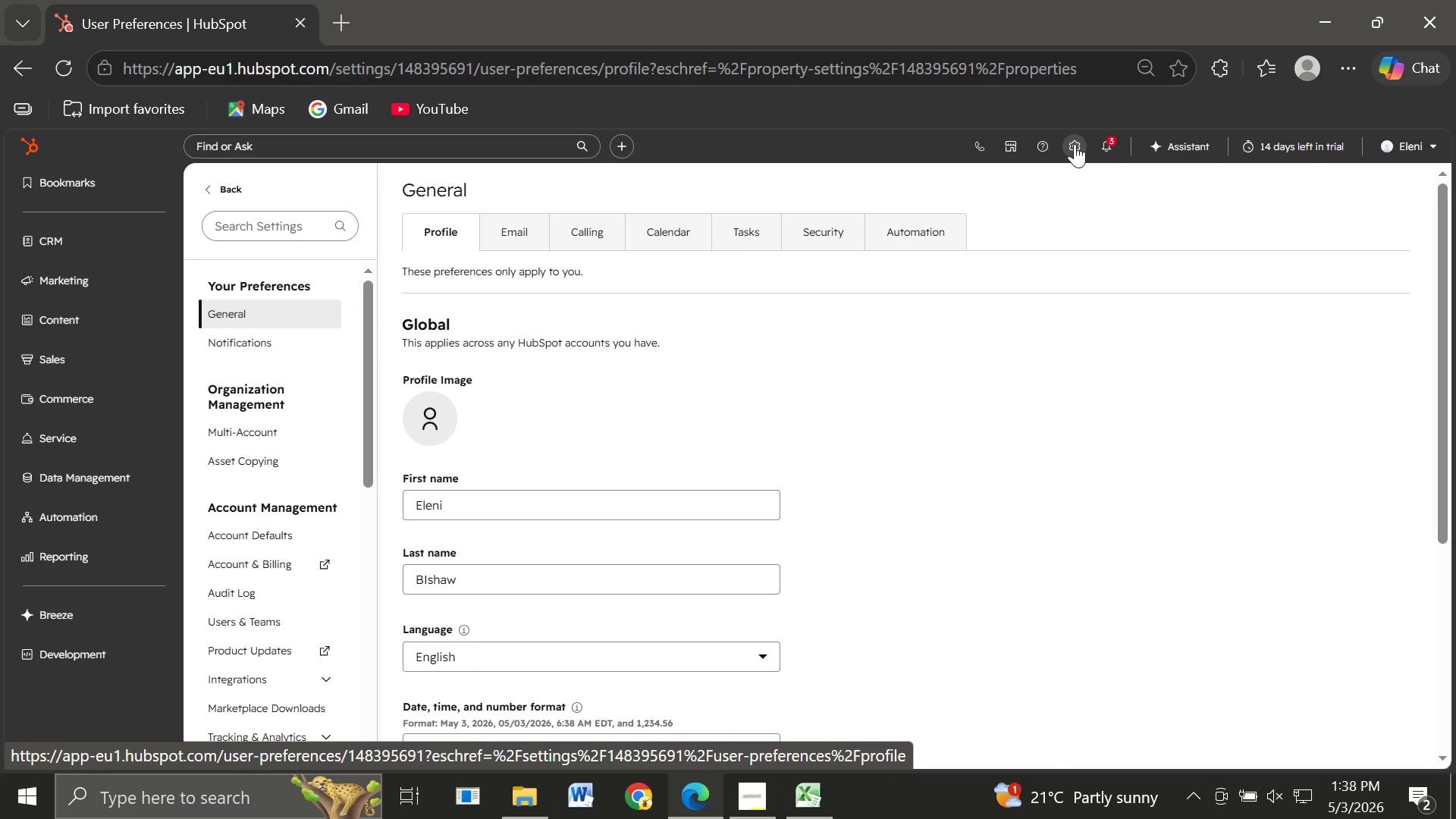 
left_click([245, 592])
 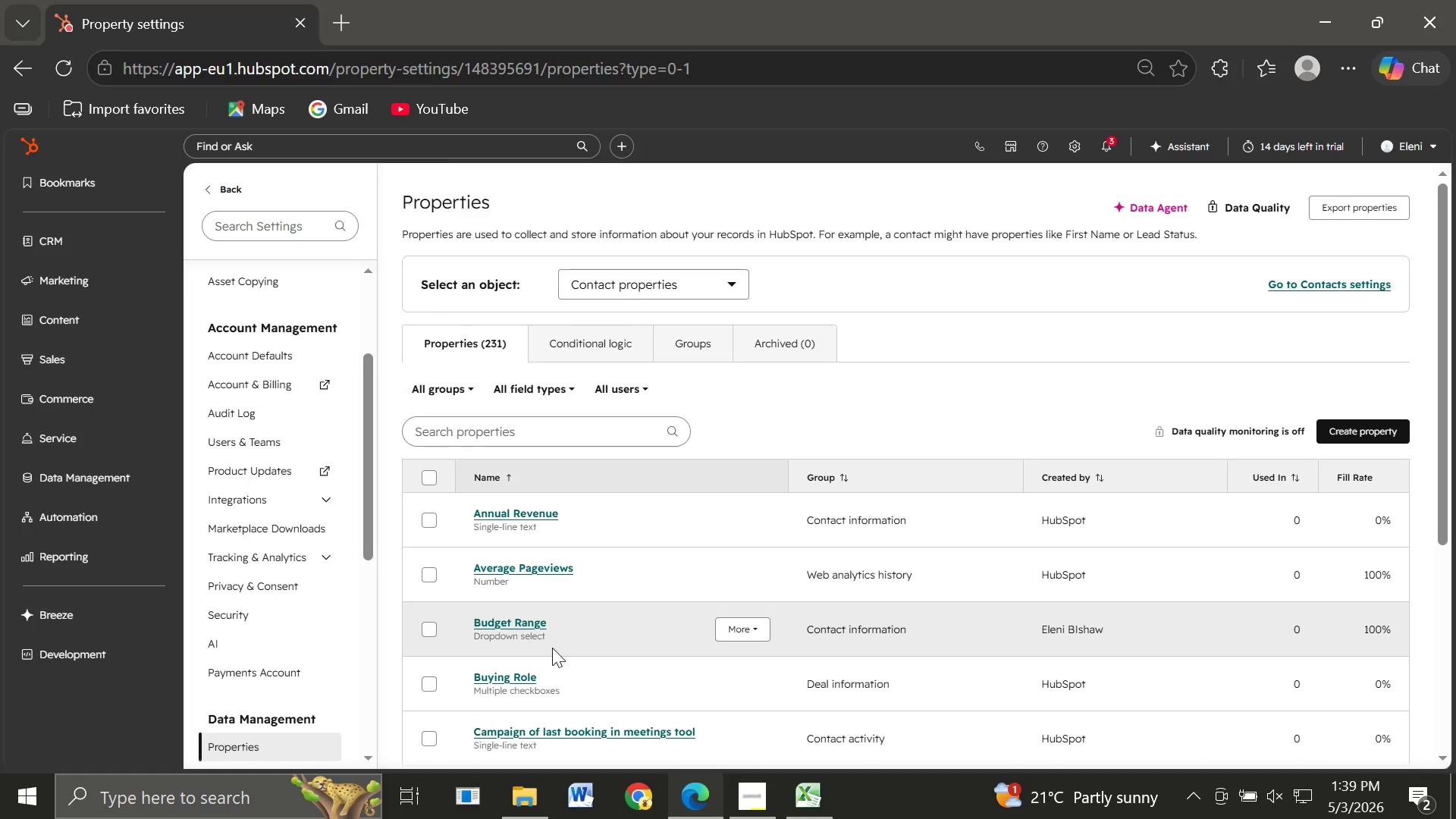 
wait(23.16)
 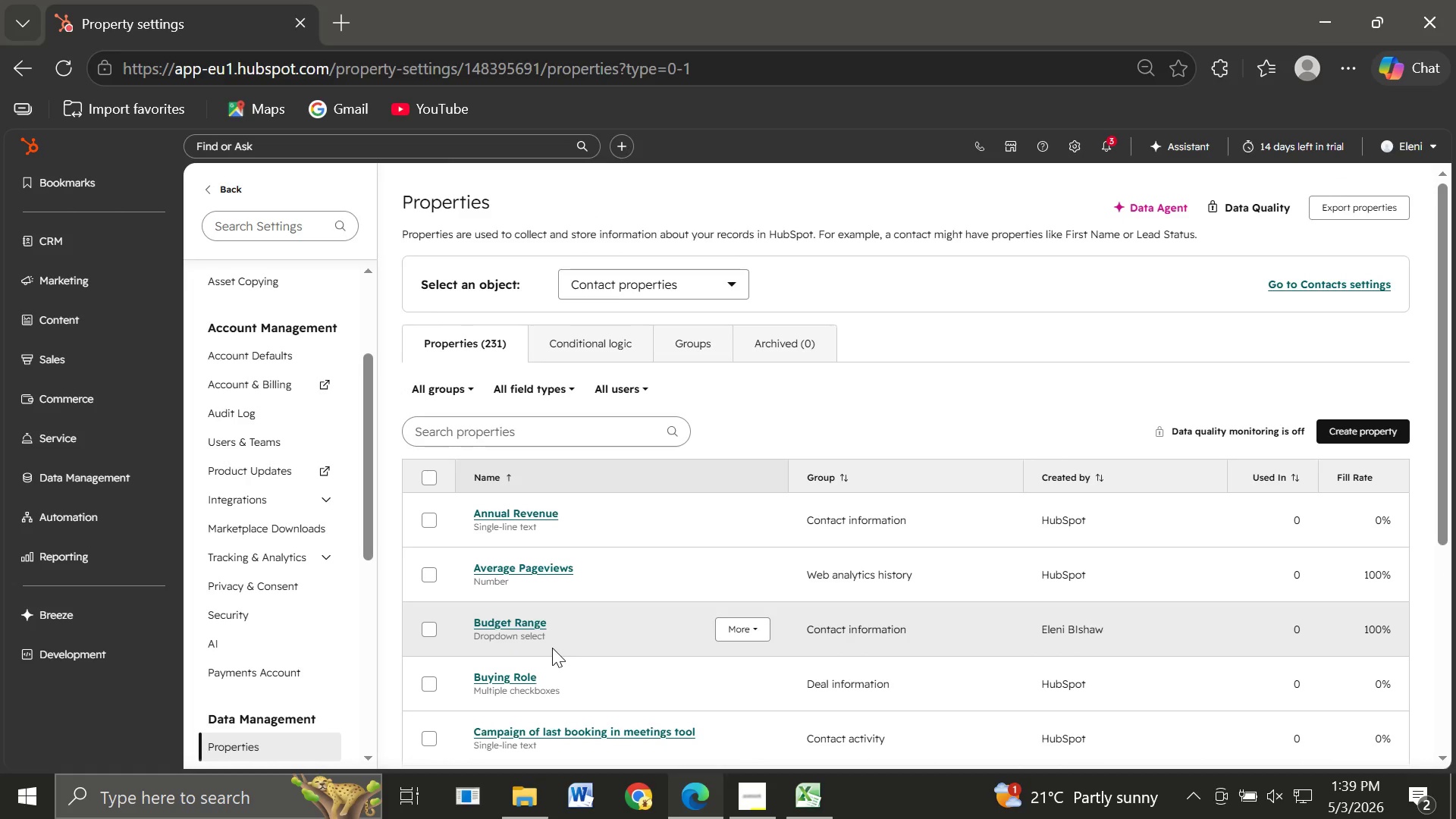 
left_click([475, 434])
 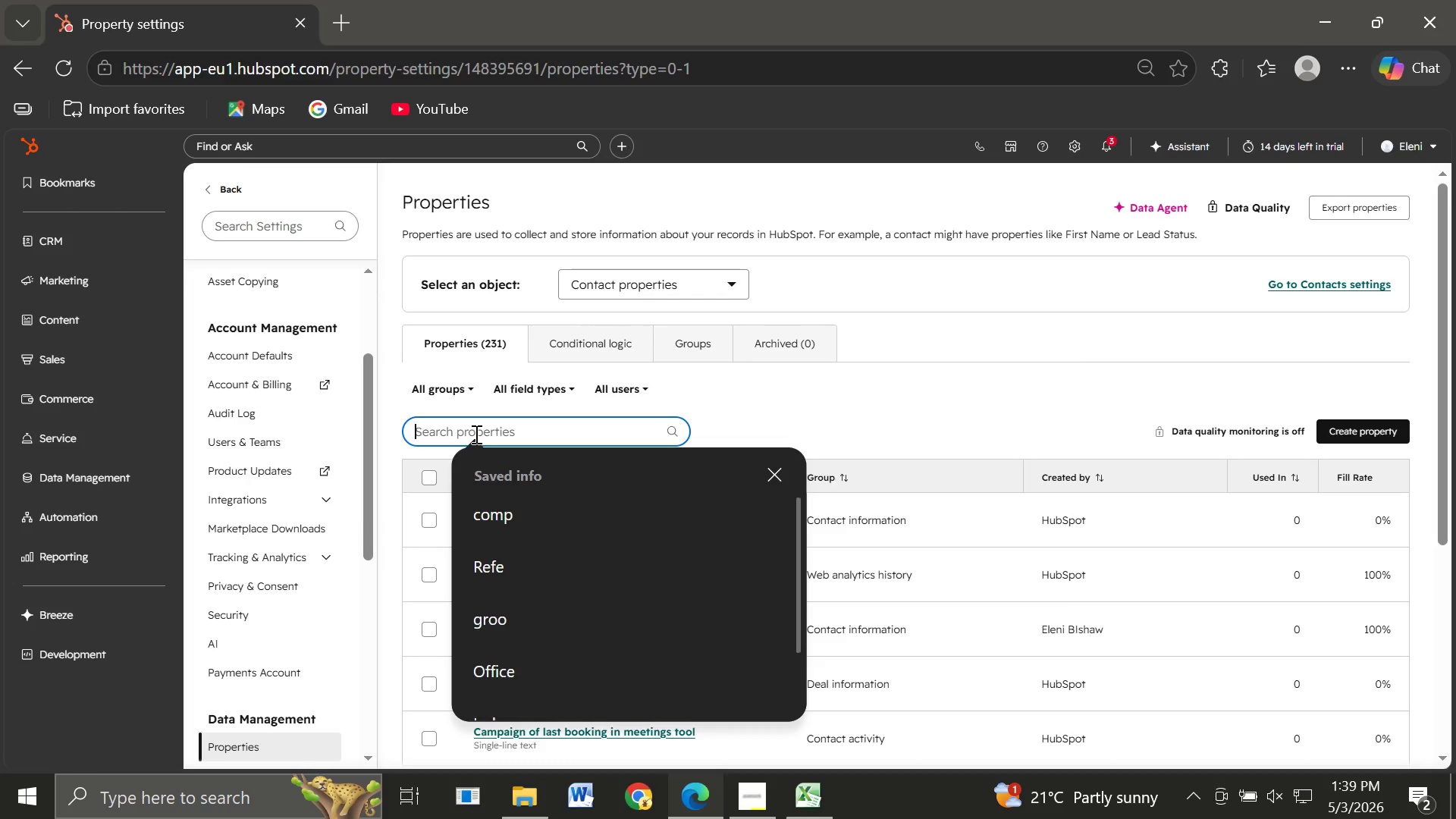 
type(Hubs)
 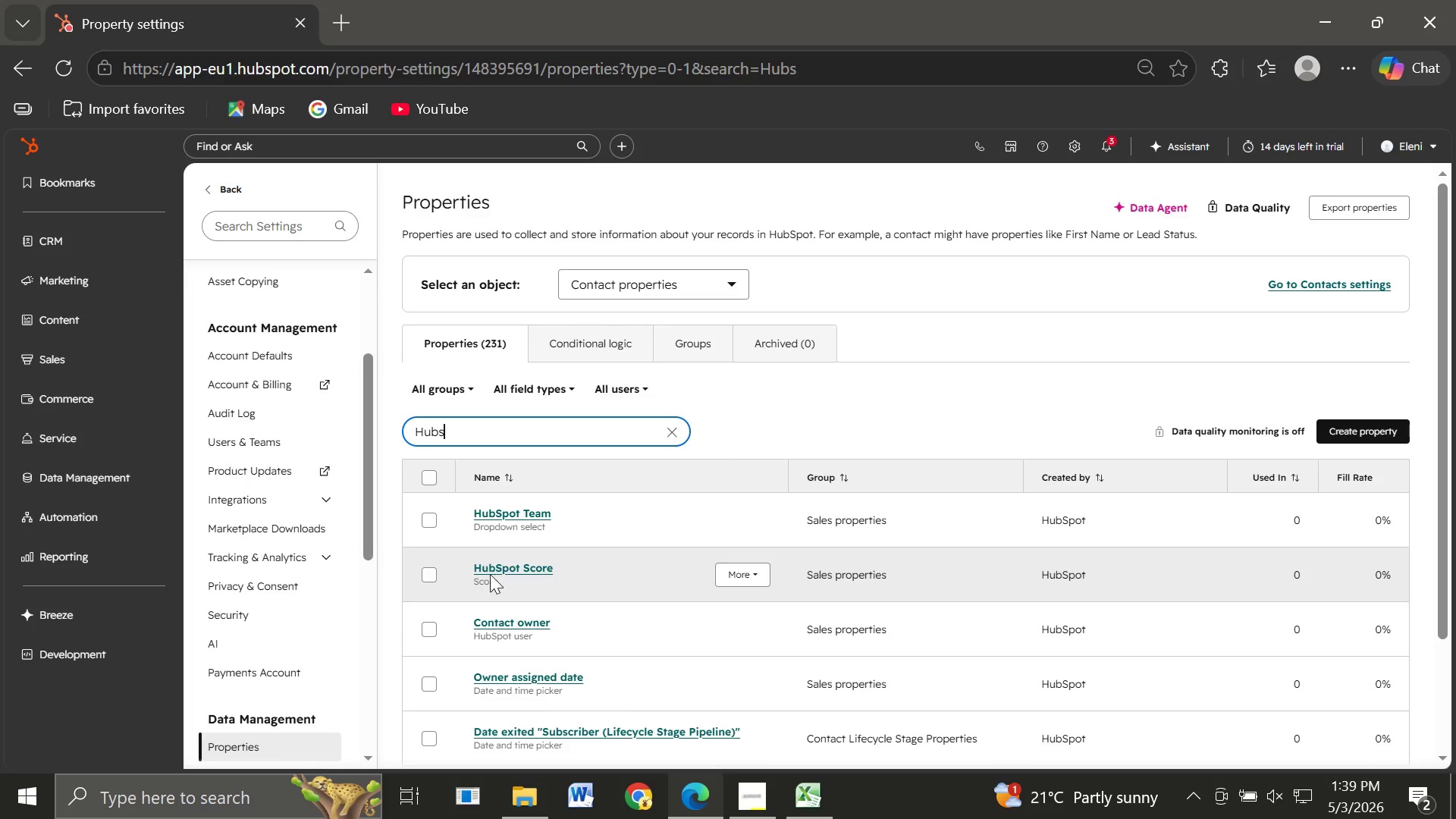 
left_click([490, 573])
 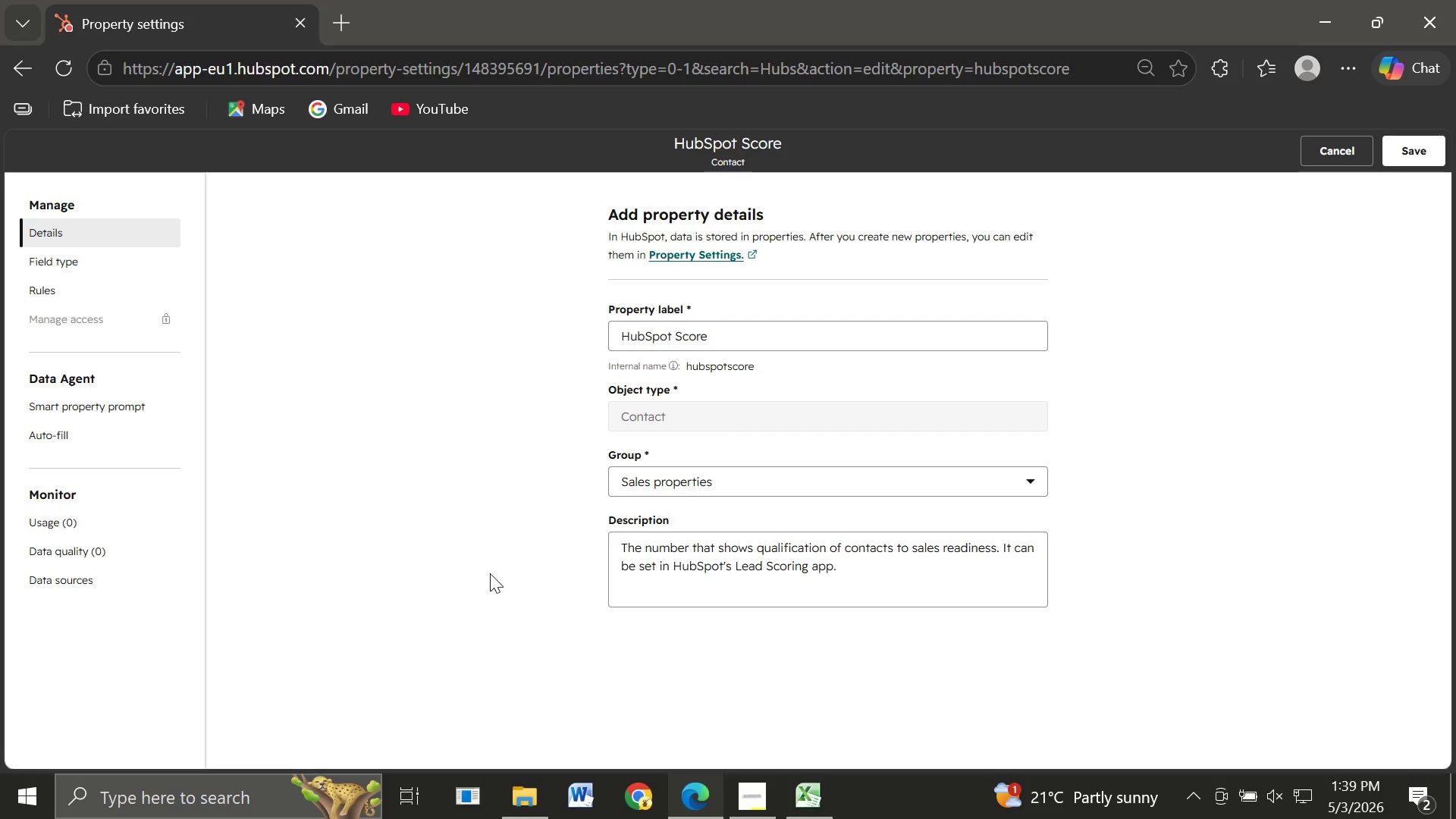 
wait(30.22)
 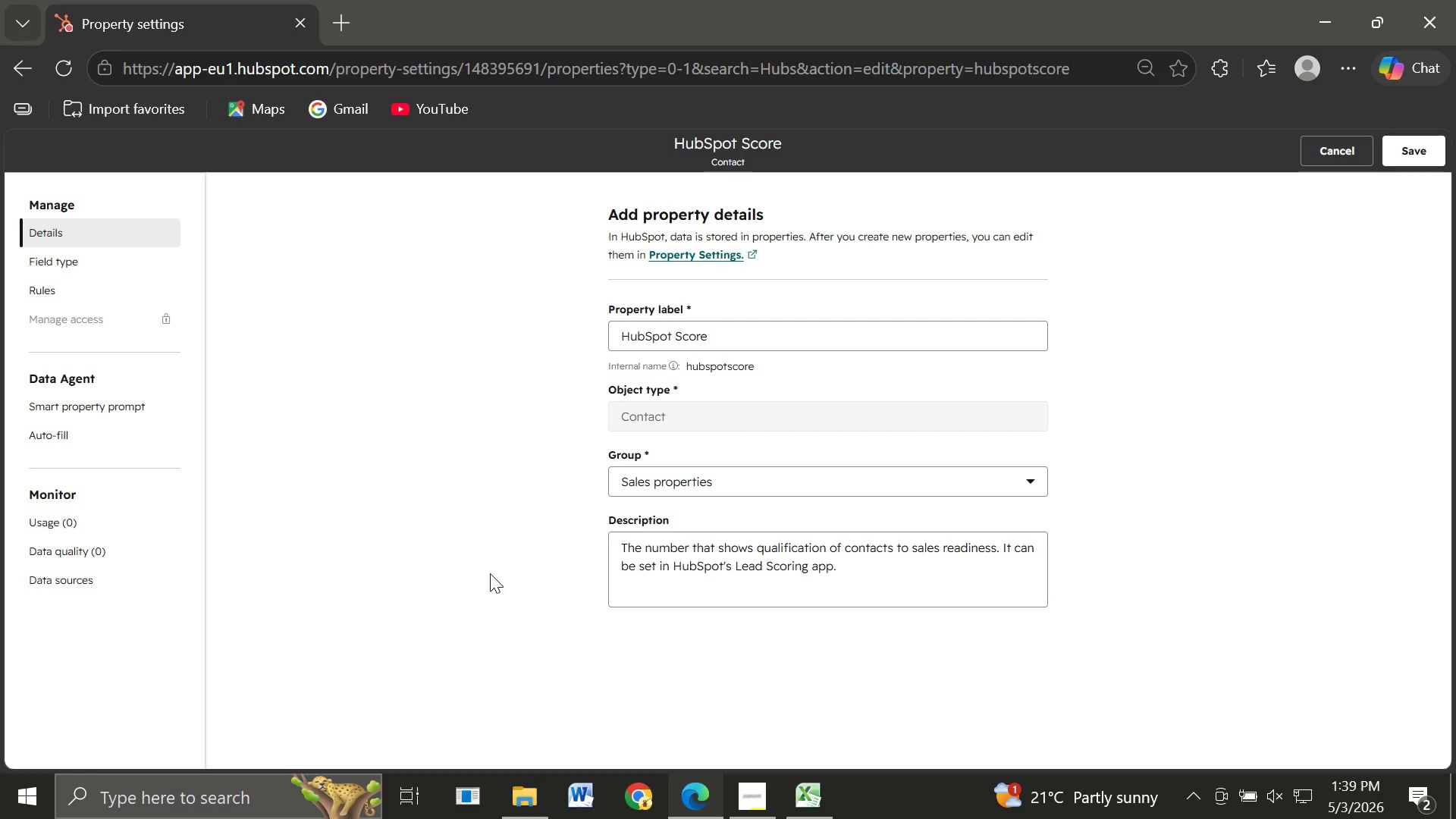 
left_click([57, 259])
 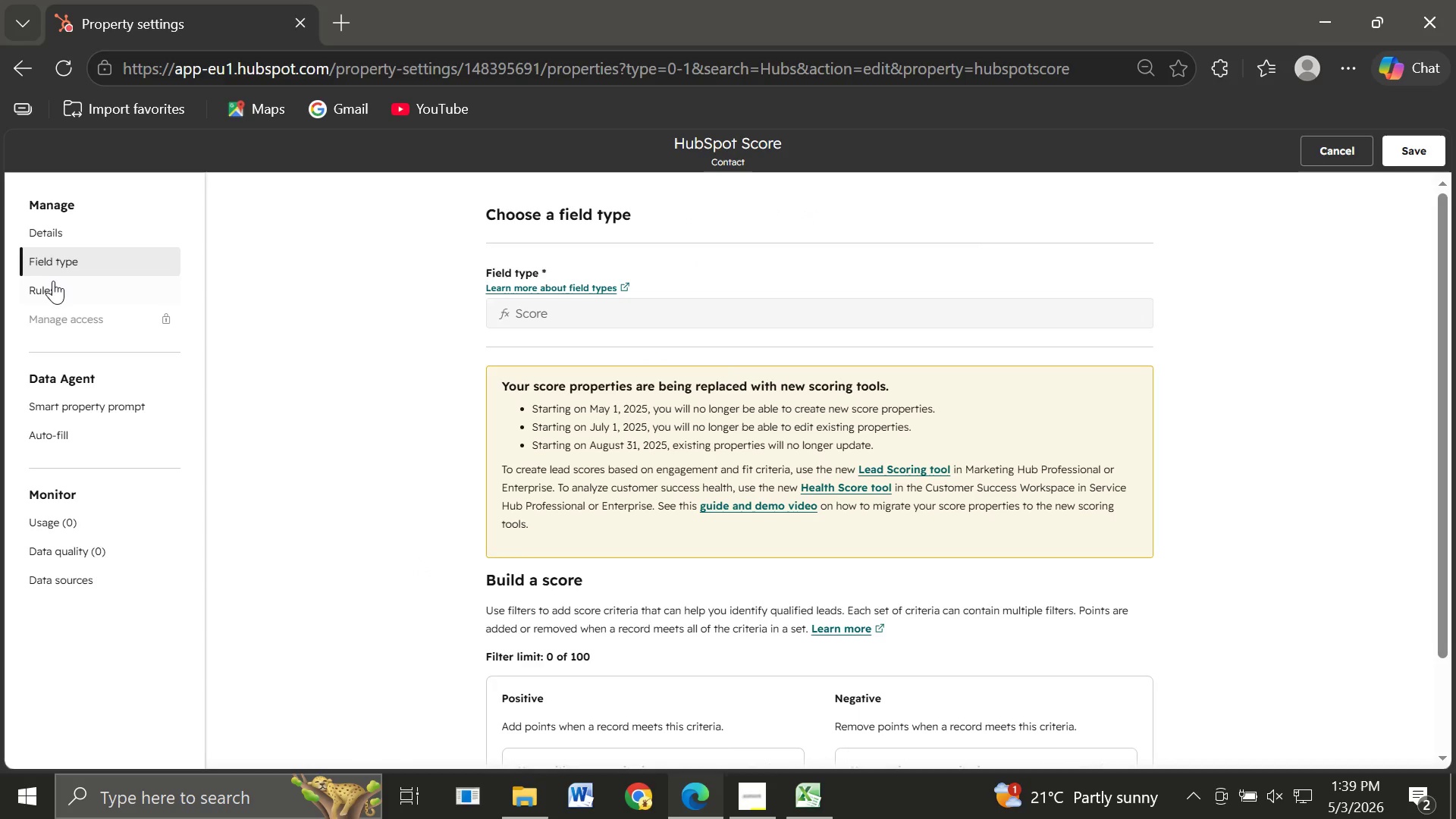 
left_click([53, 284])
 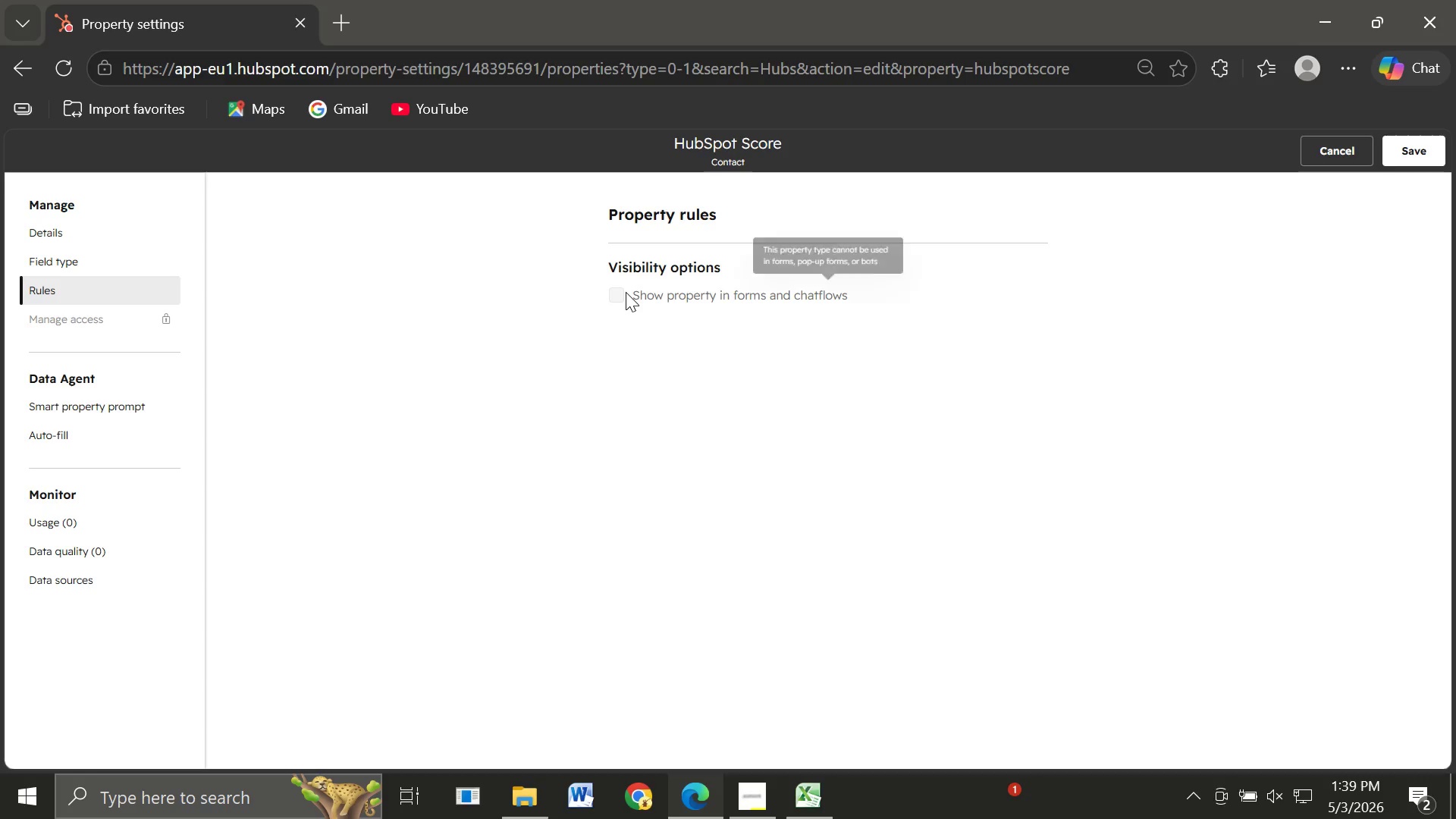 
left_click([624, 292])
 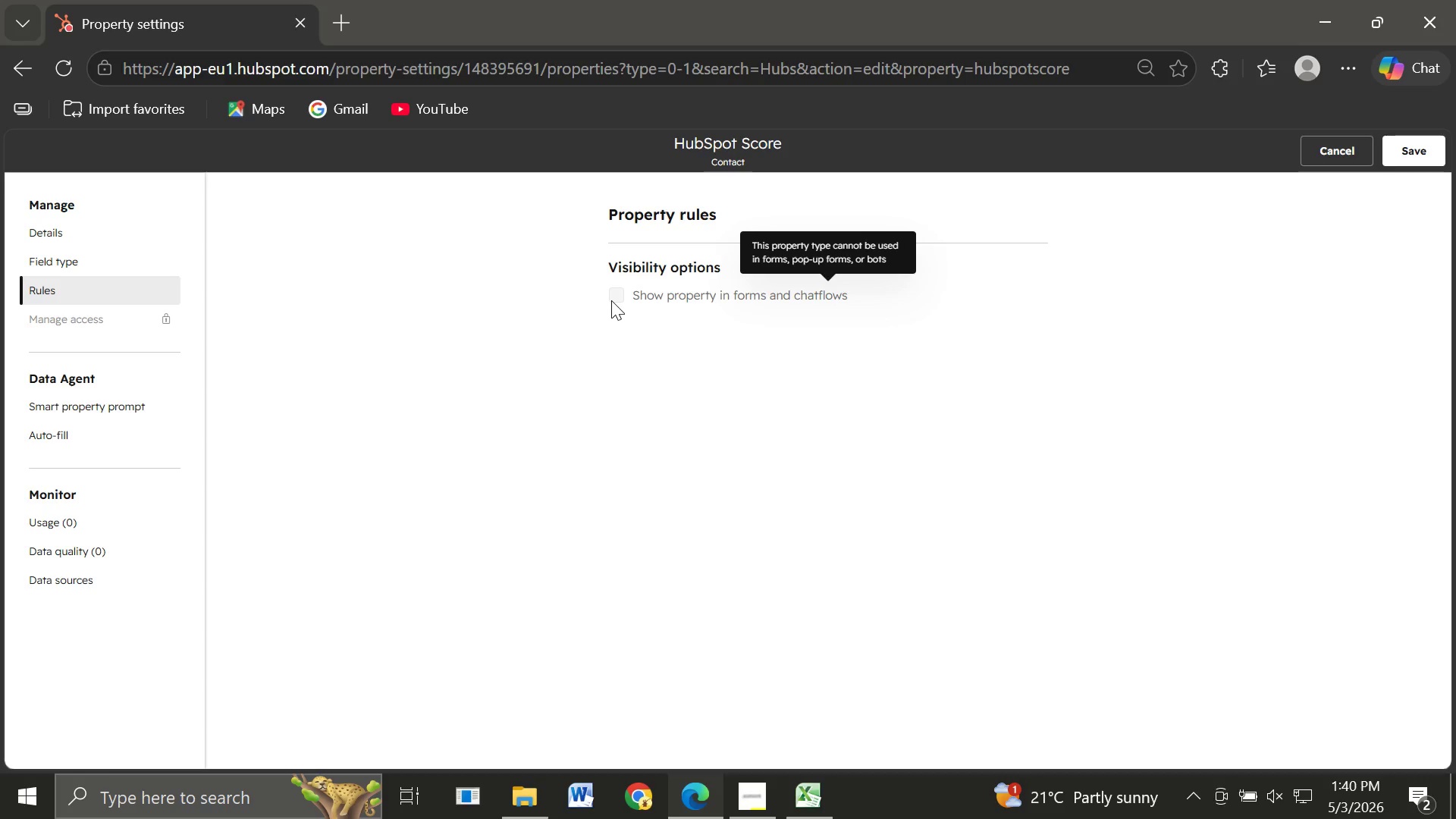 
left_click([611, 300])
 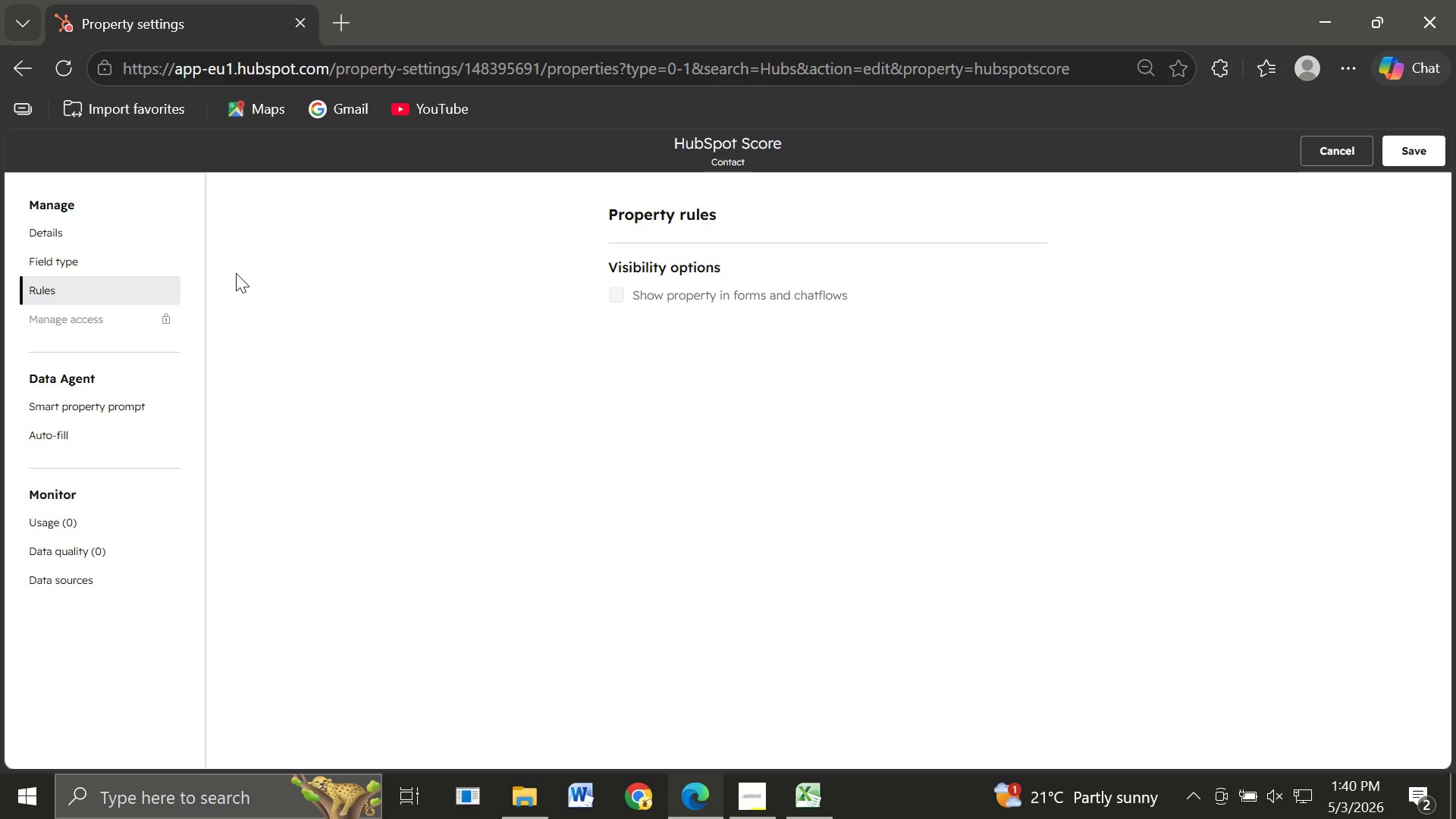 
wait(14.48)
 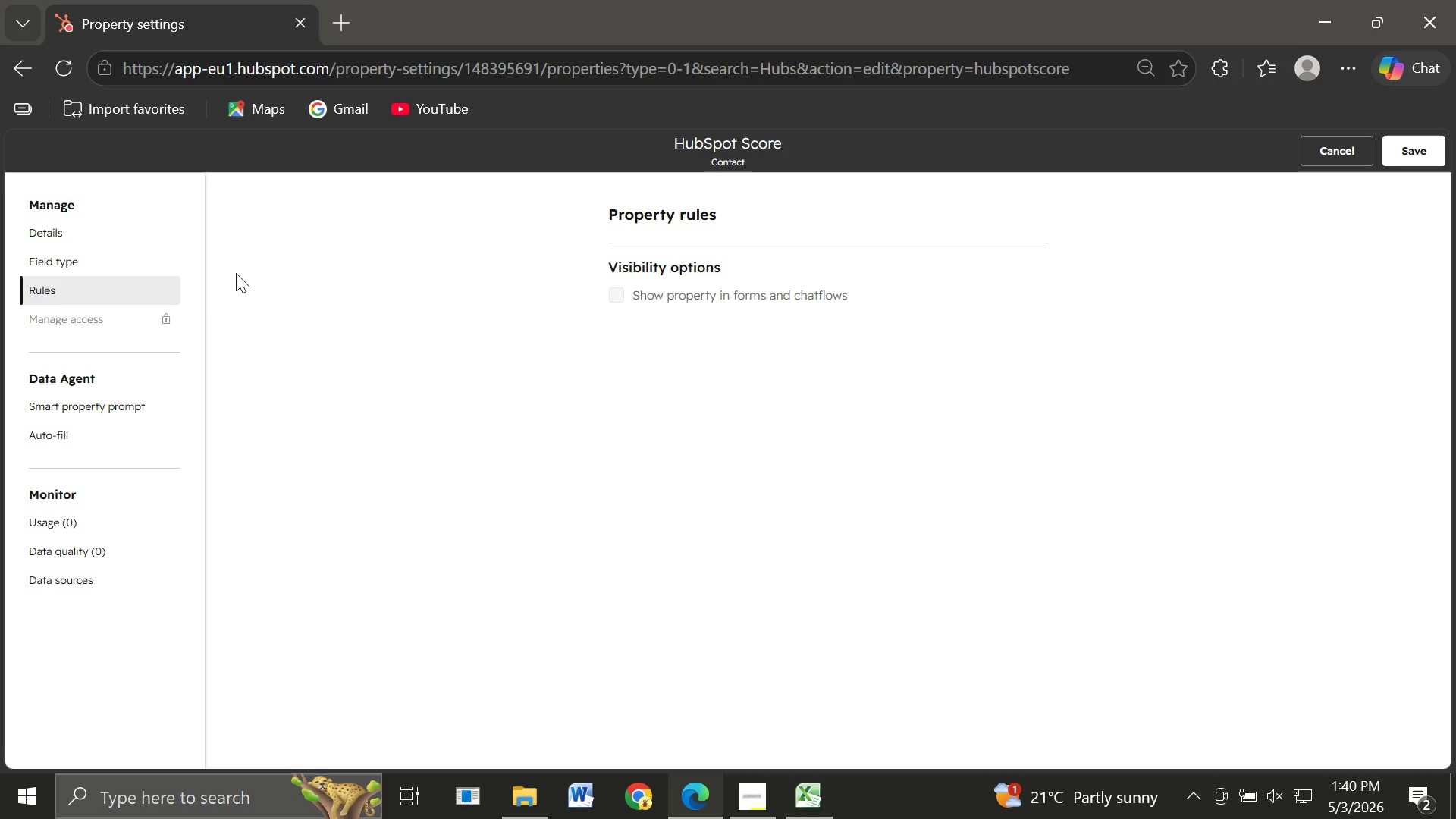 
left_click([52, 263])
 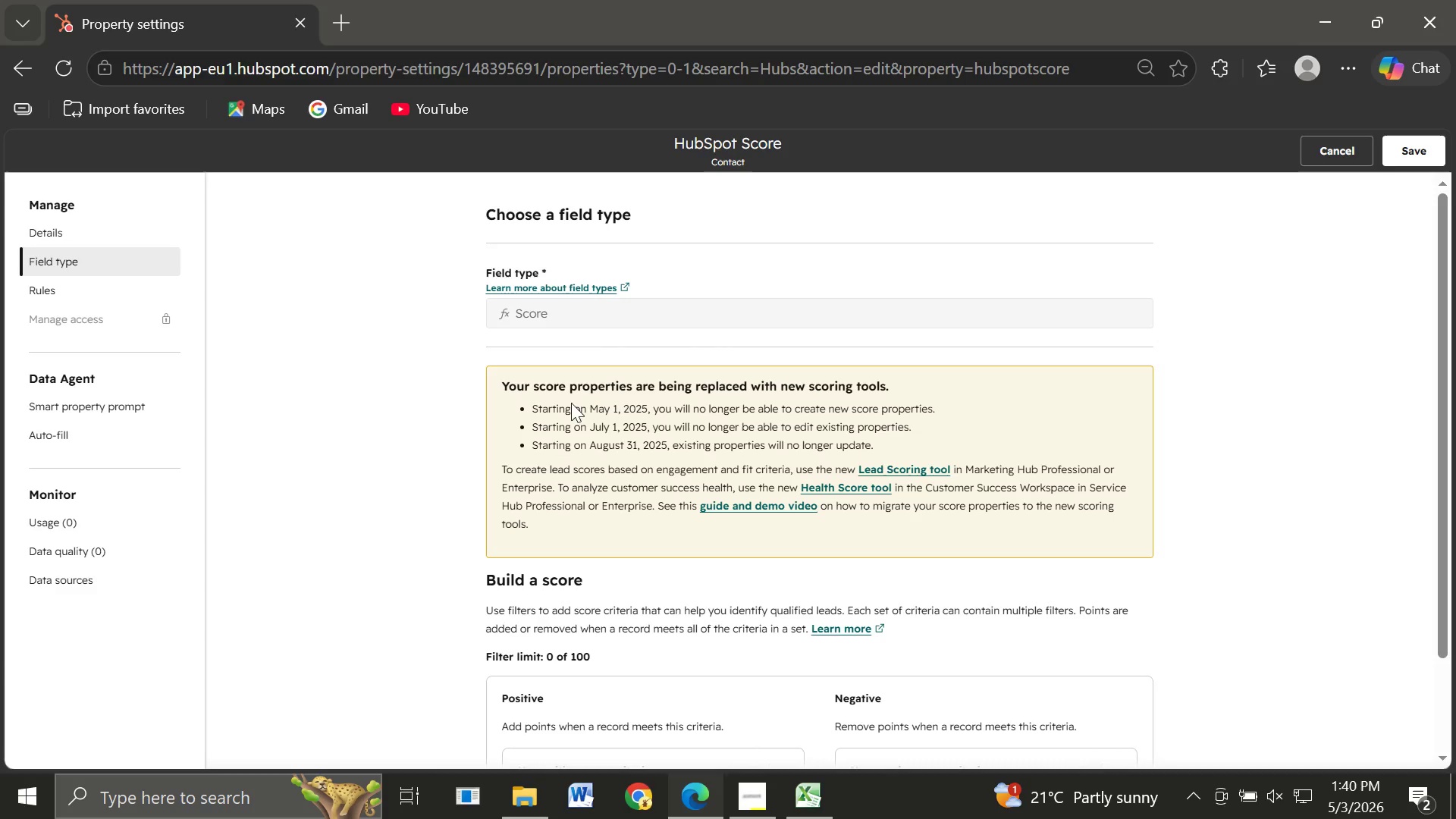 
mouse_move([647, 597])
 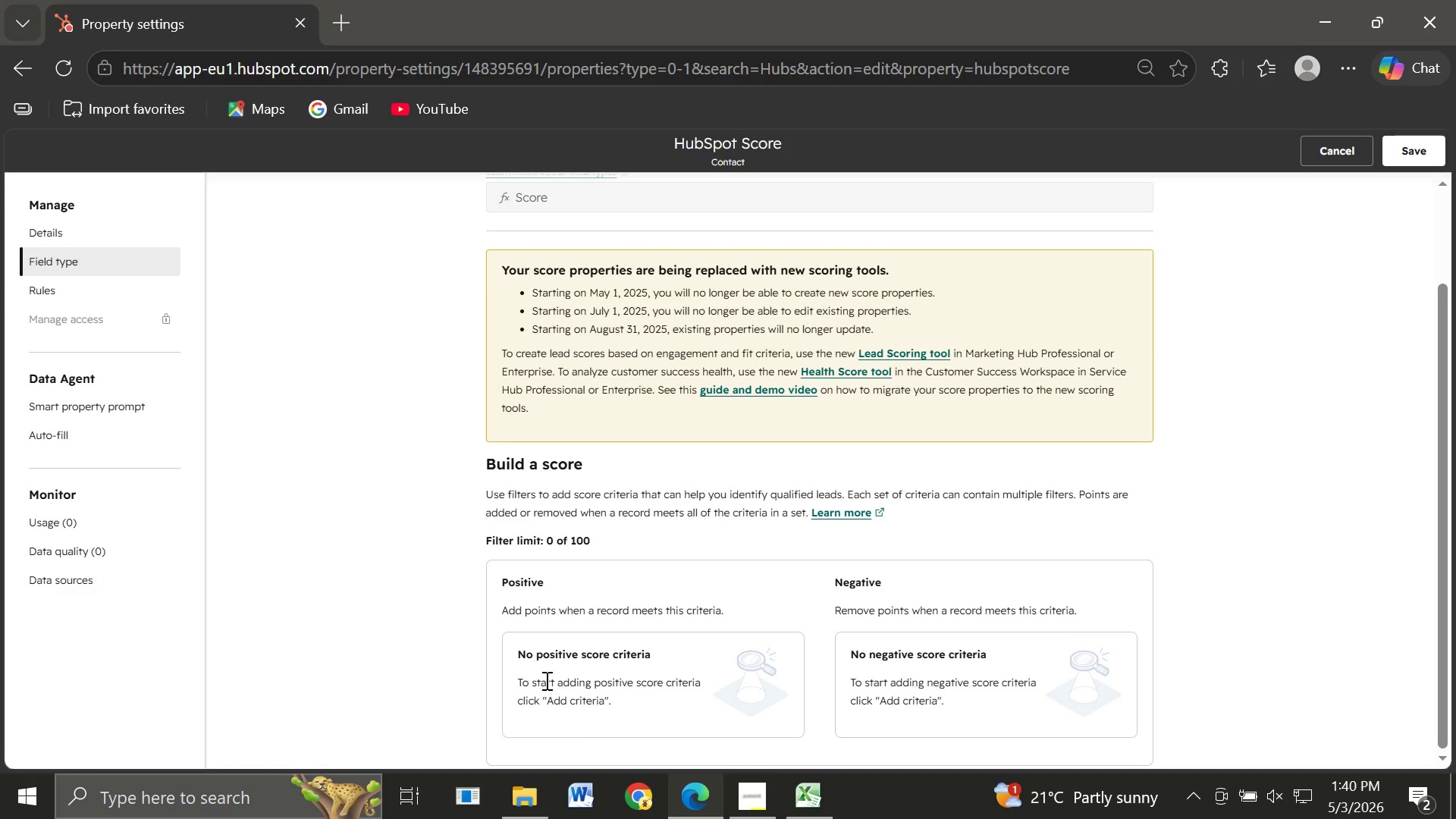 
left_click([545, 680])
 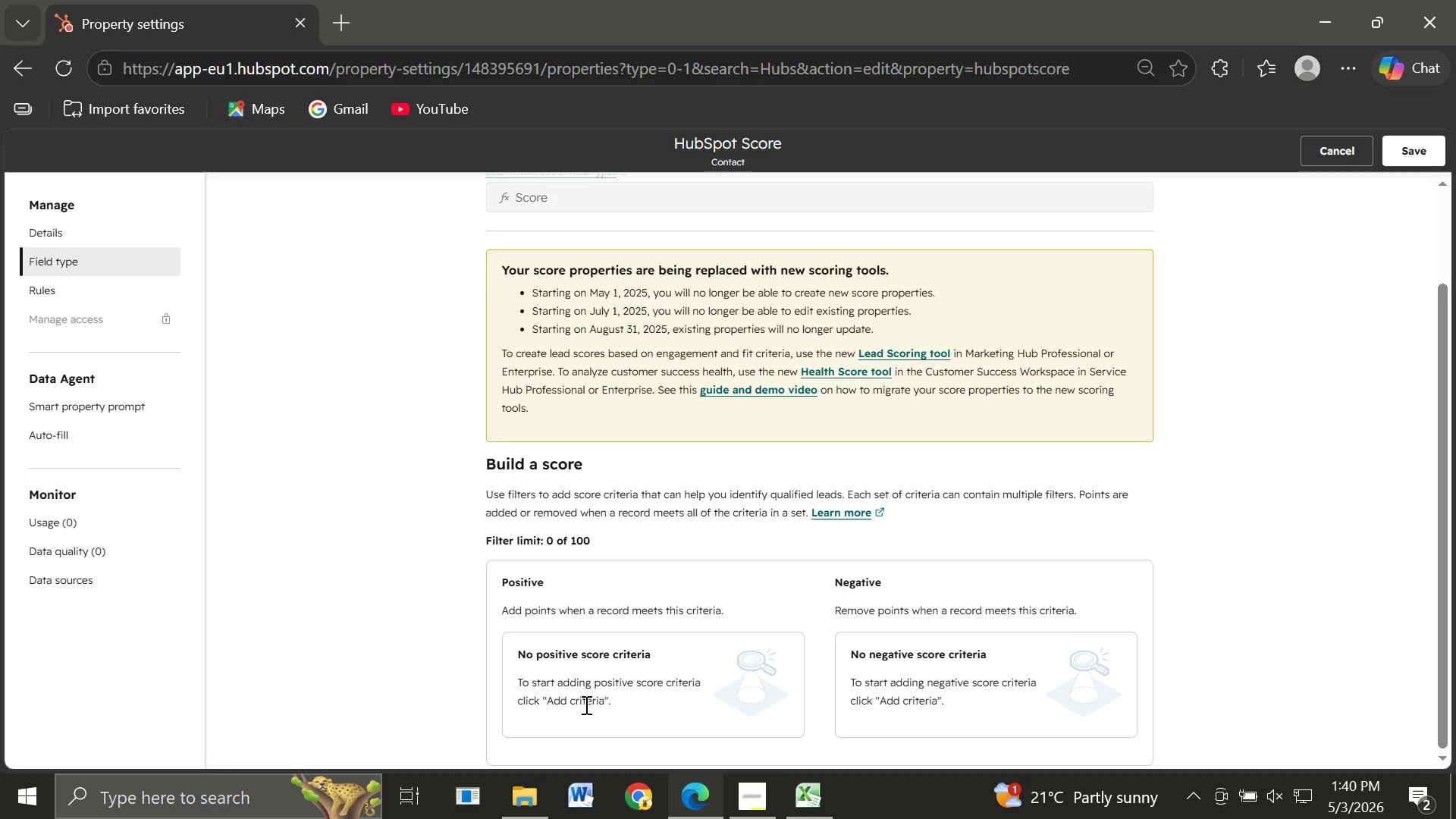 
left_click([585, 704])
 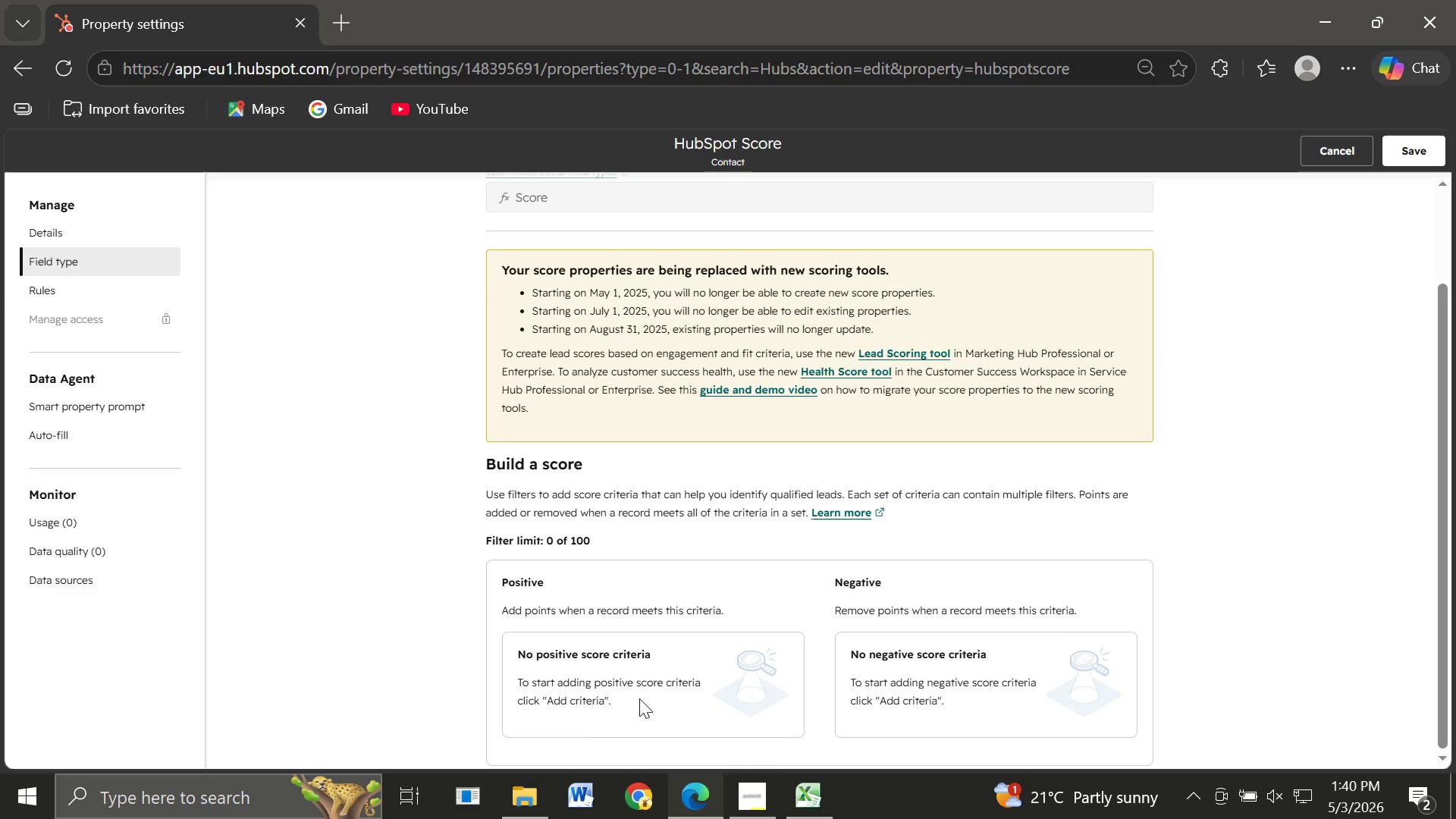 
left_click([610, 693])
 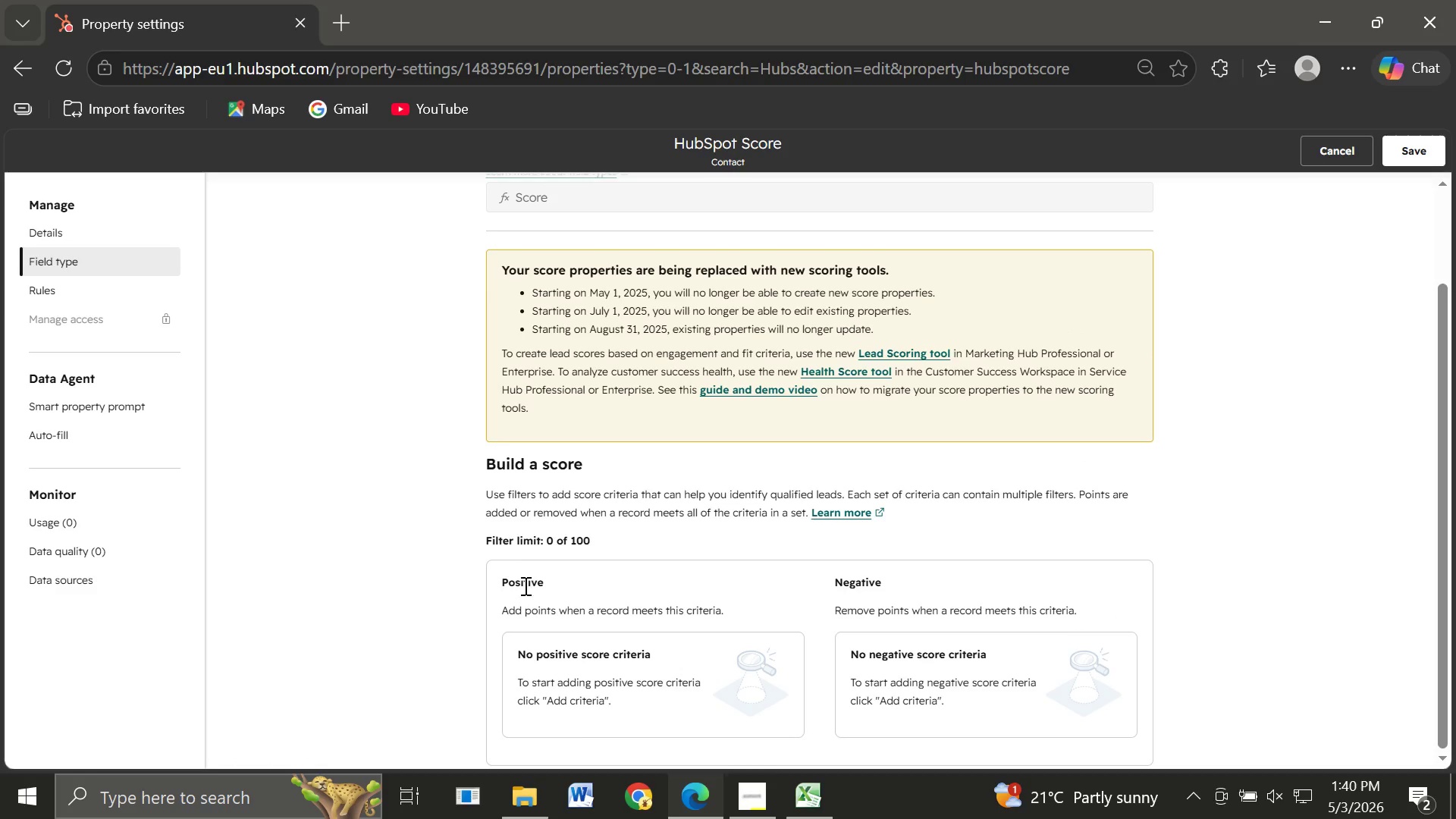 
left_click([515, 585])
 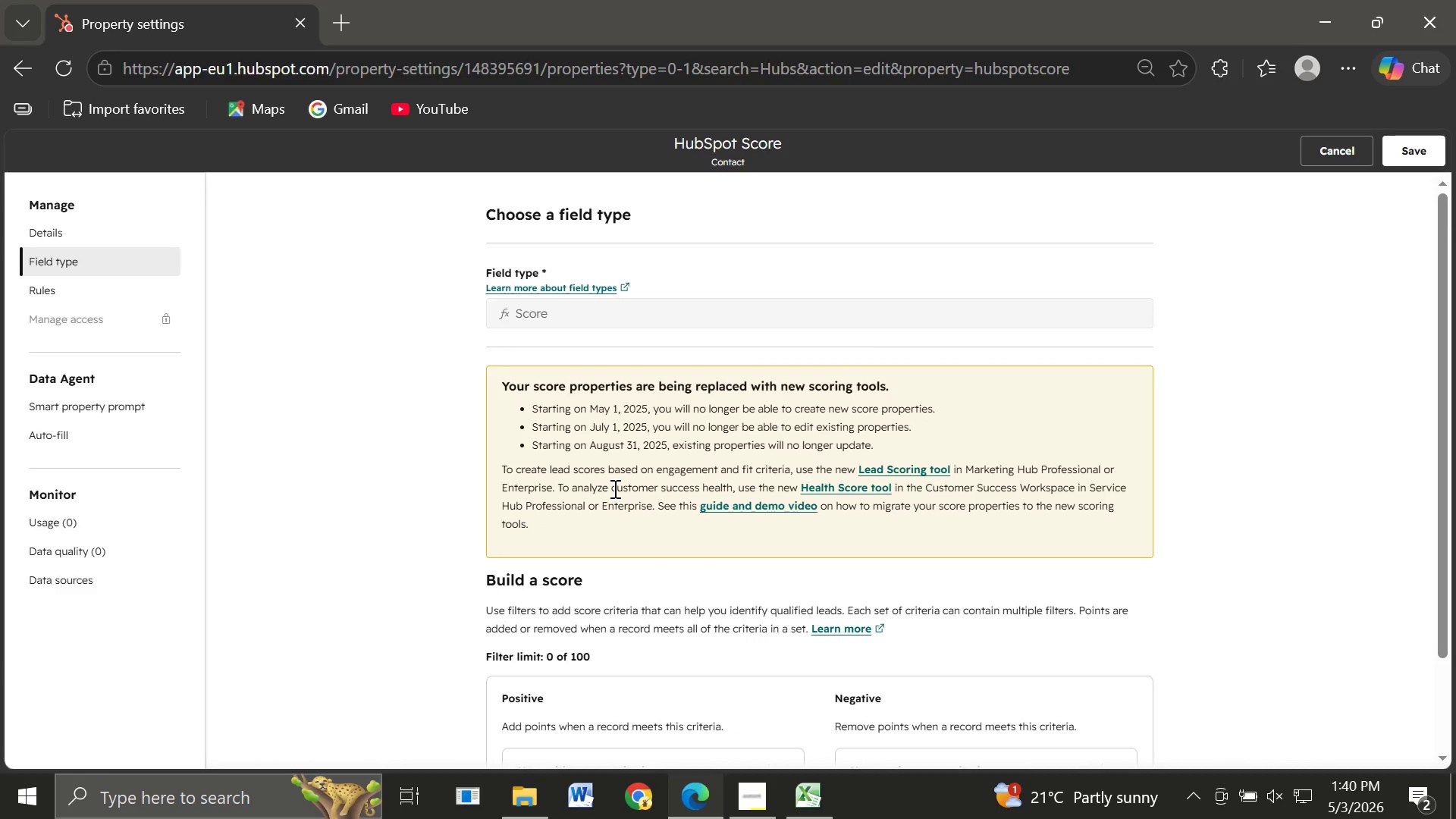 
wait(15.56)
 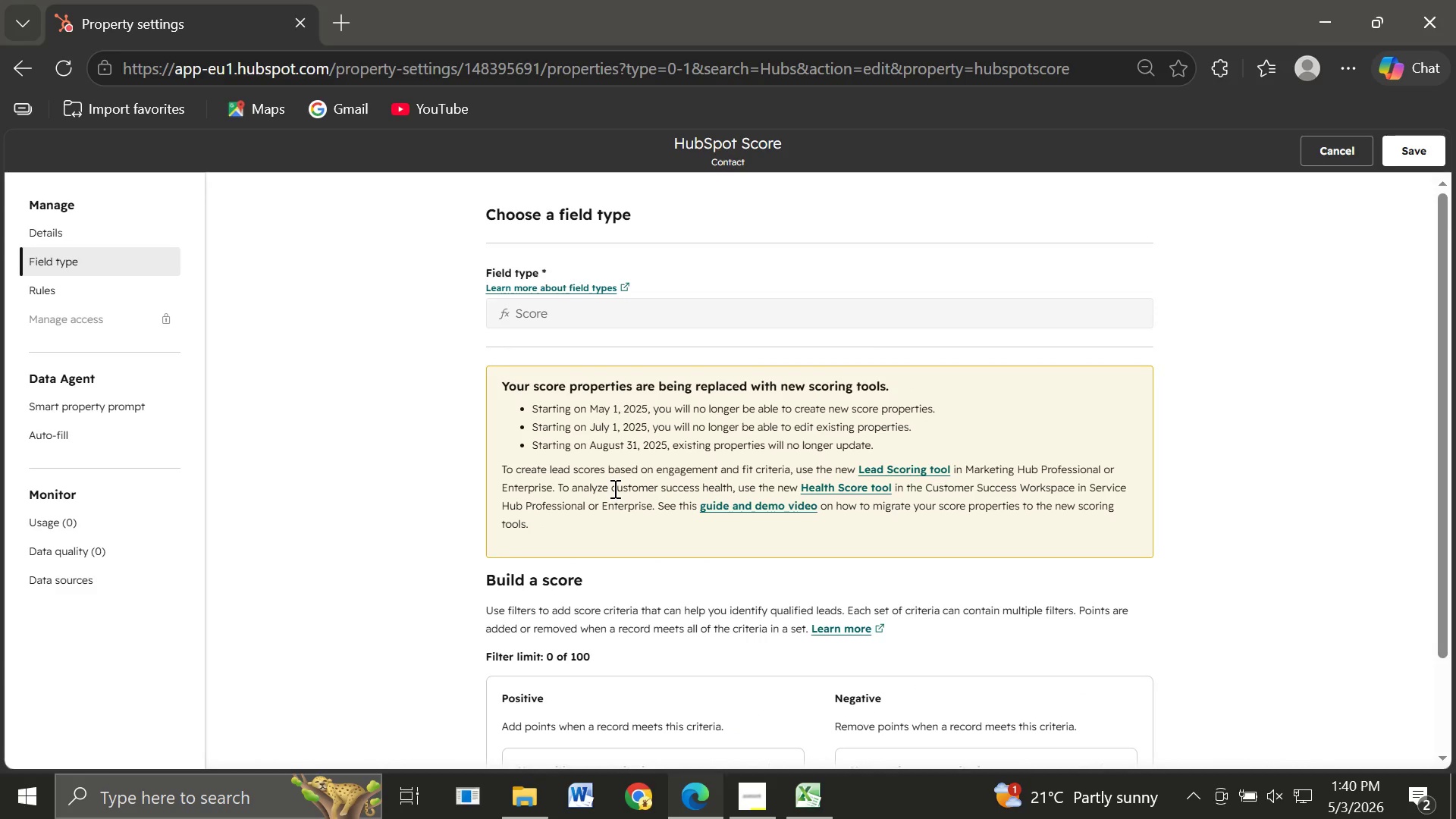 
left_click_drag(start_coordinate=[551, 309], to_coordinate=[47, 236])
 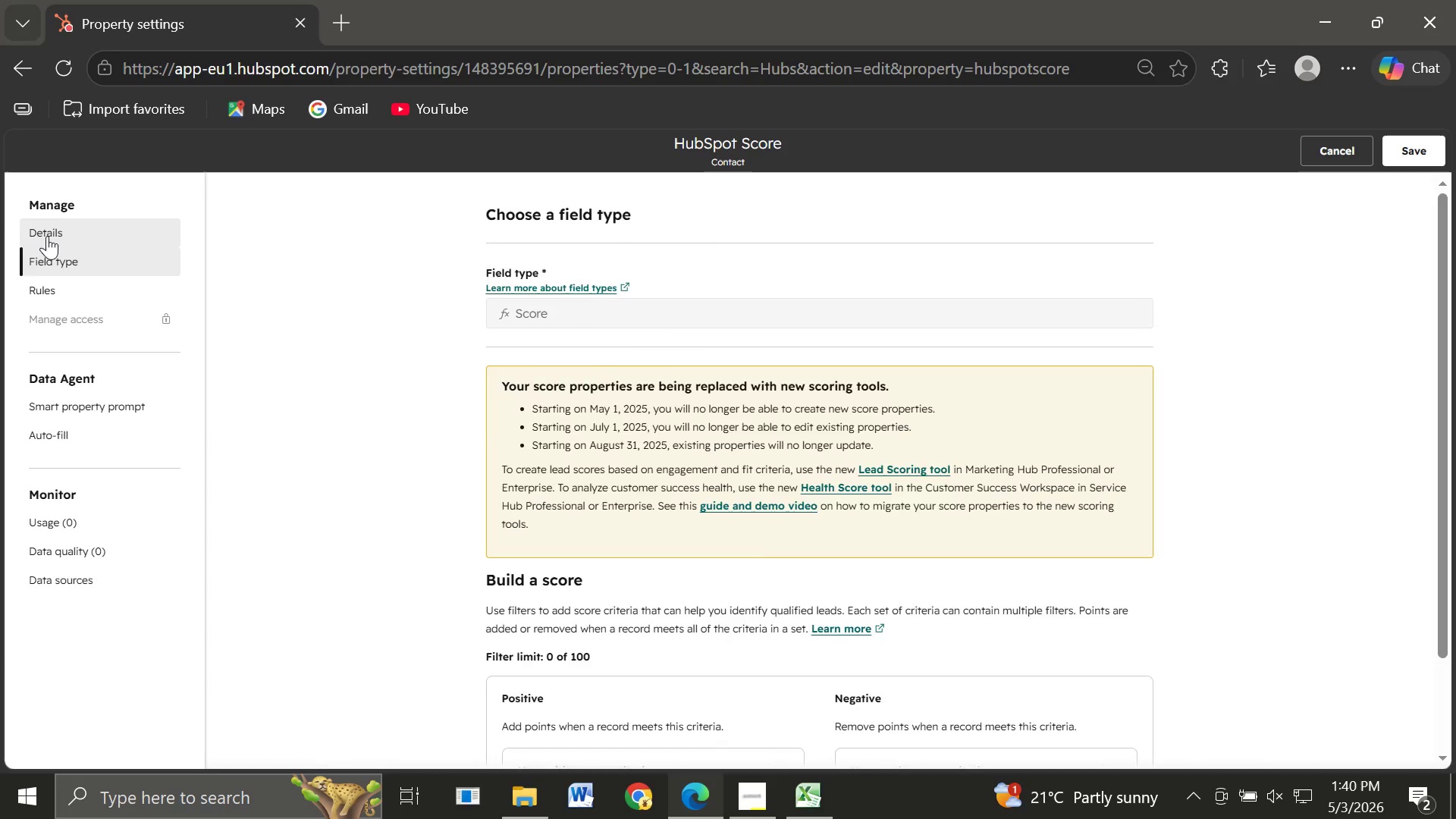 
left_click([47, 236])
 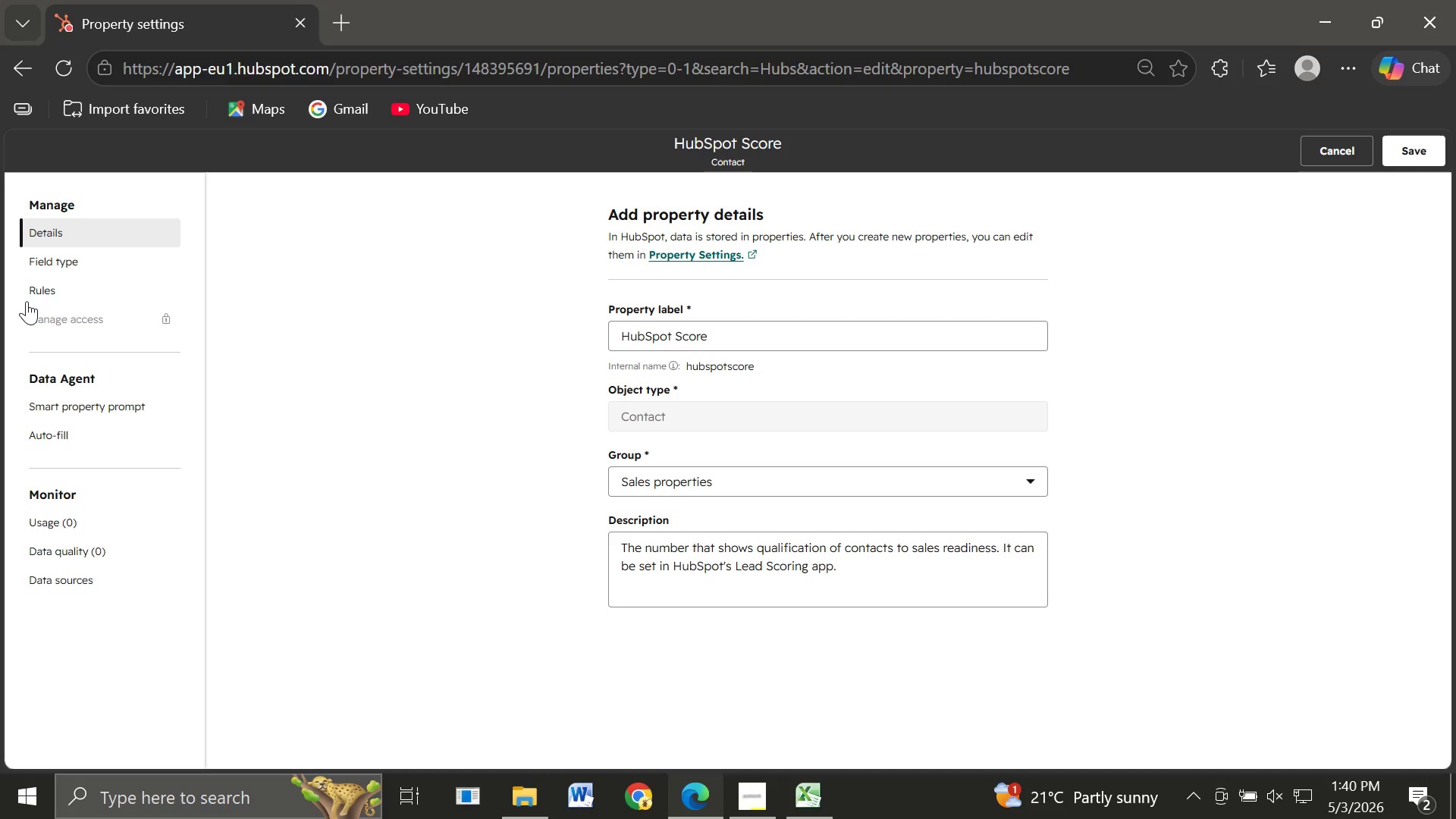 
wait(6.0)
 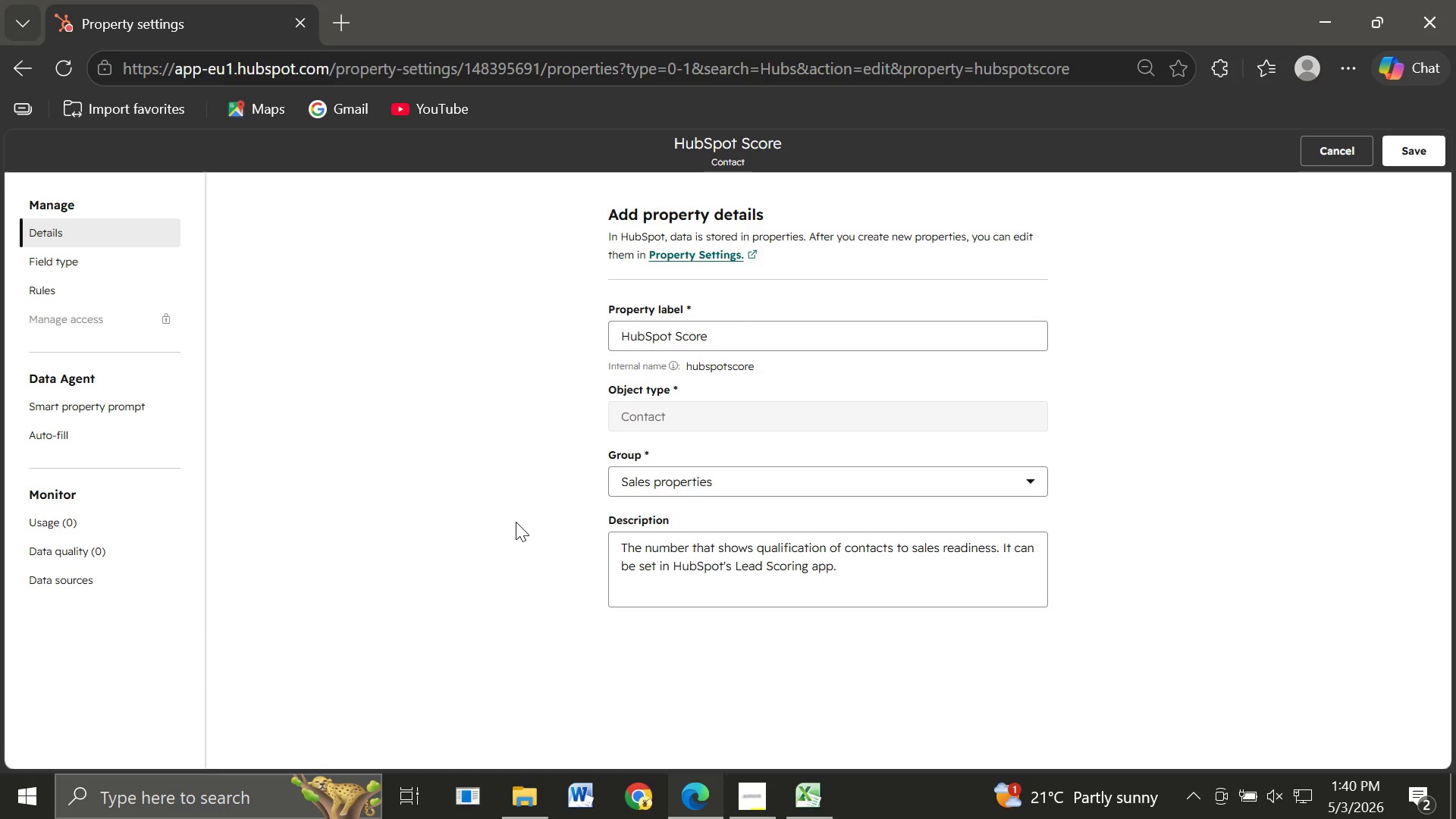 
left_click([60, 259])
 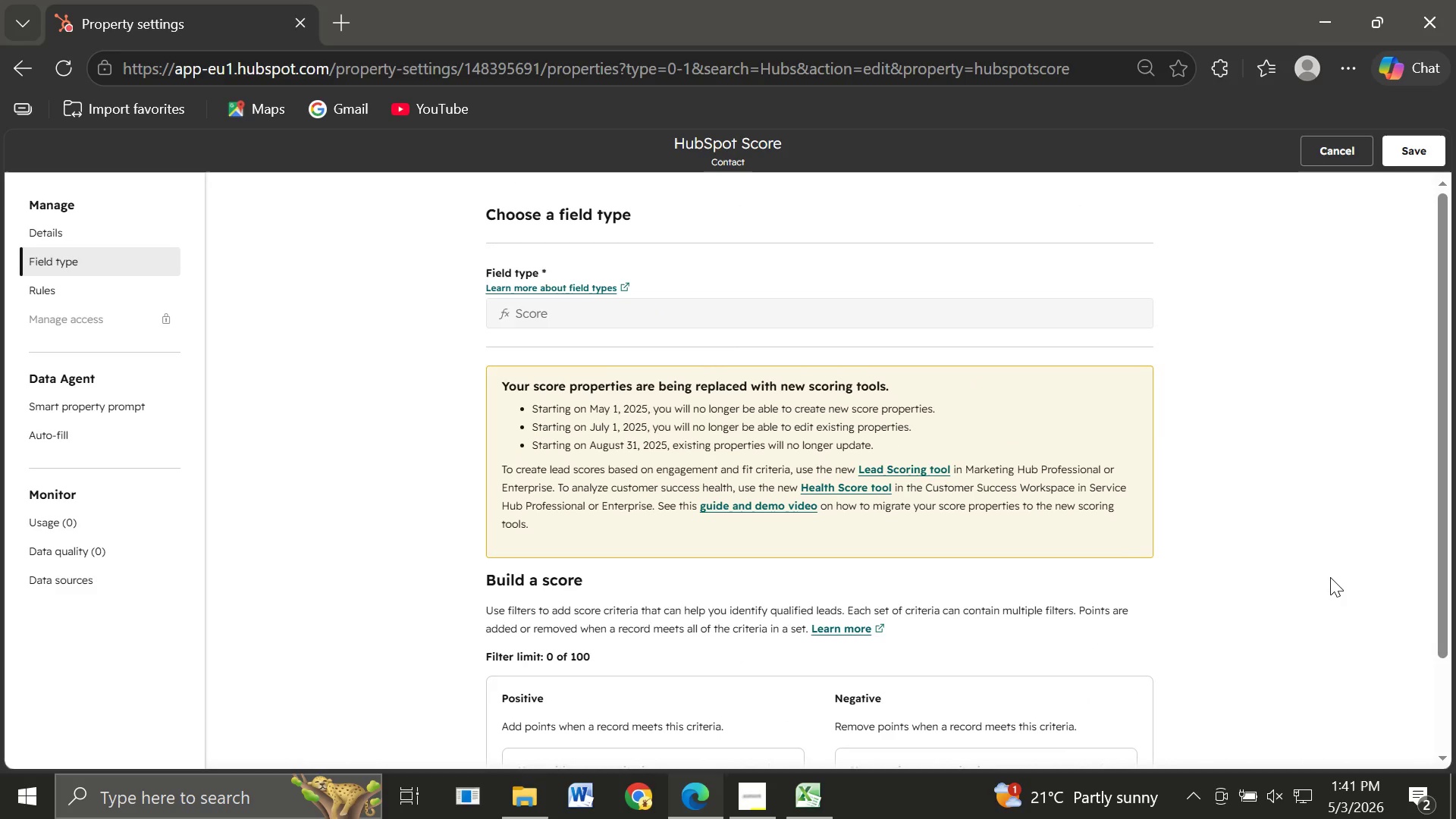 
wait(25.89)
 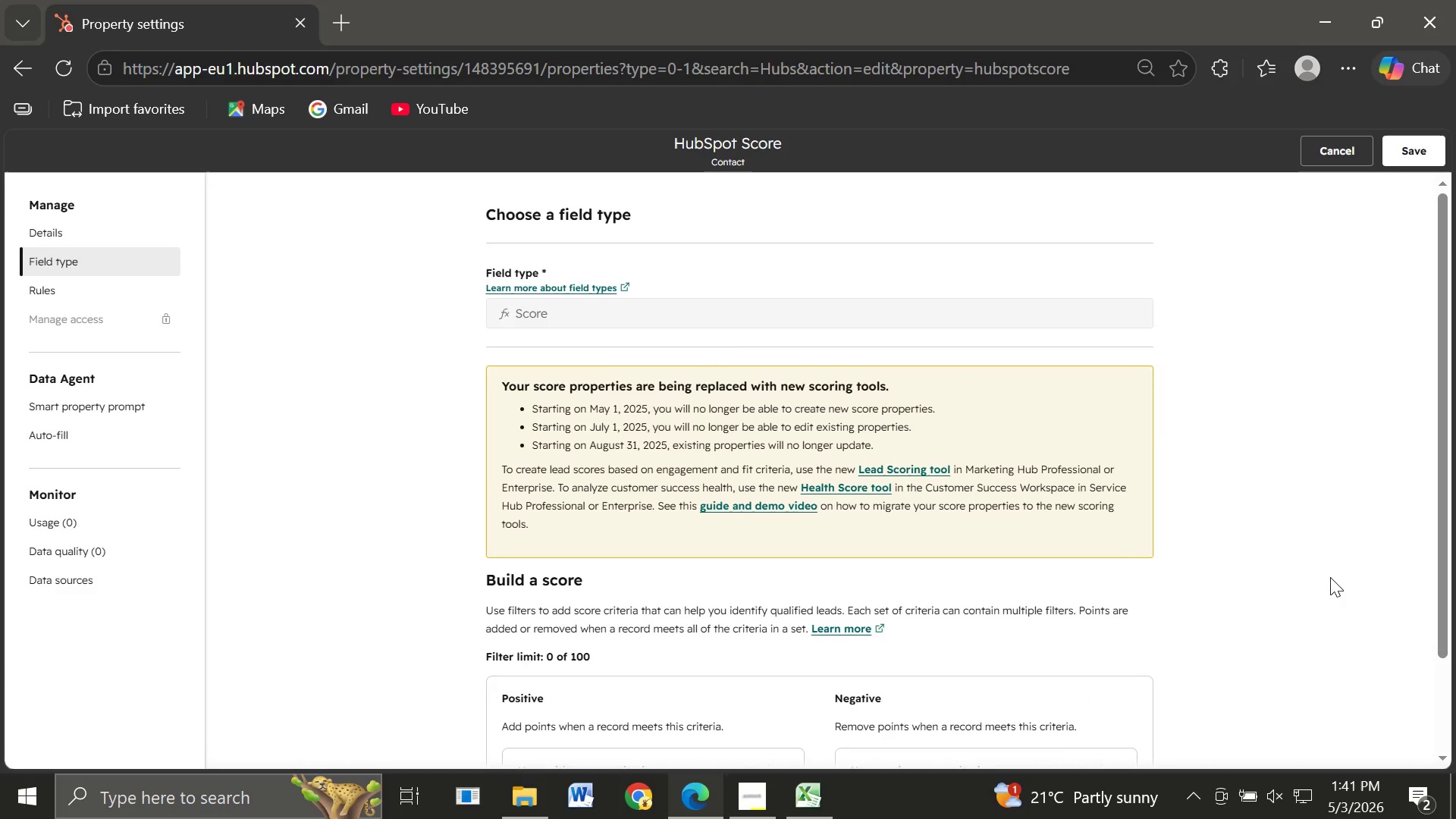 
left_click([36, 287])
 